 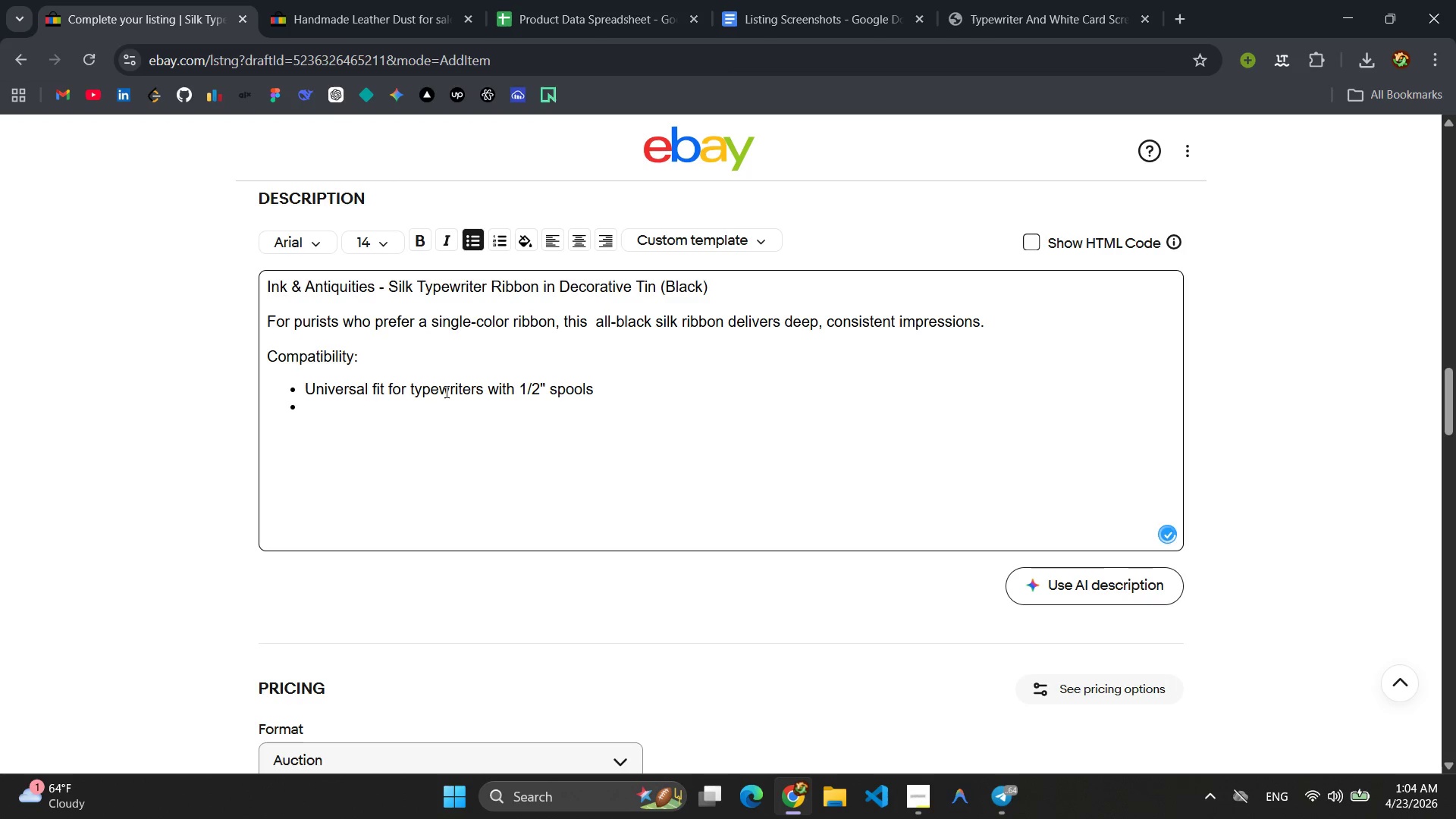 
type(Compatible with Herme,s)
key(Backspace)
key(Backspace)
type(s, Olympia, Smit)
 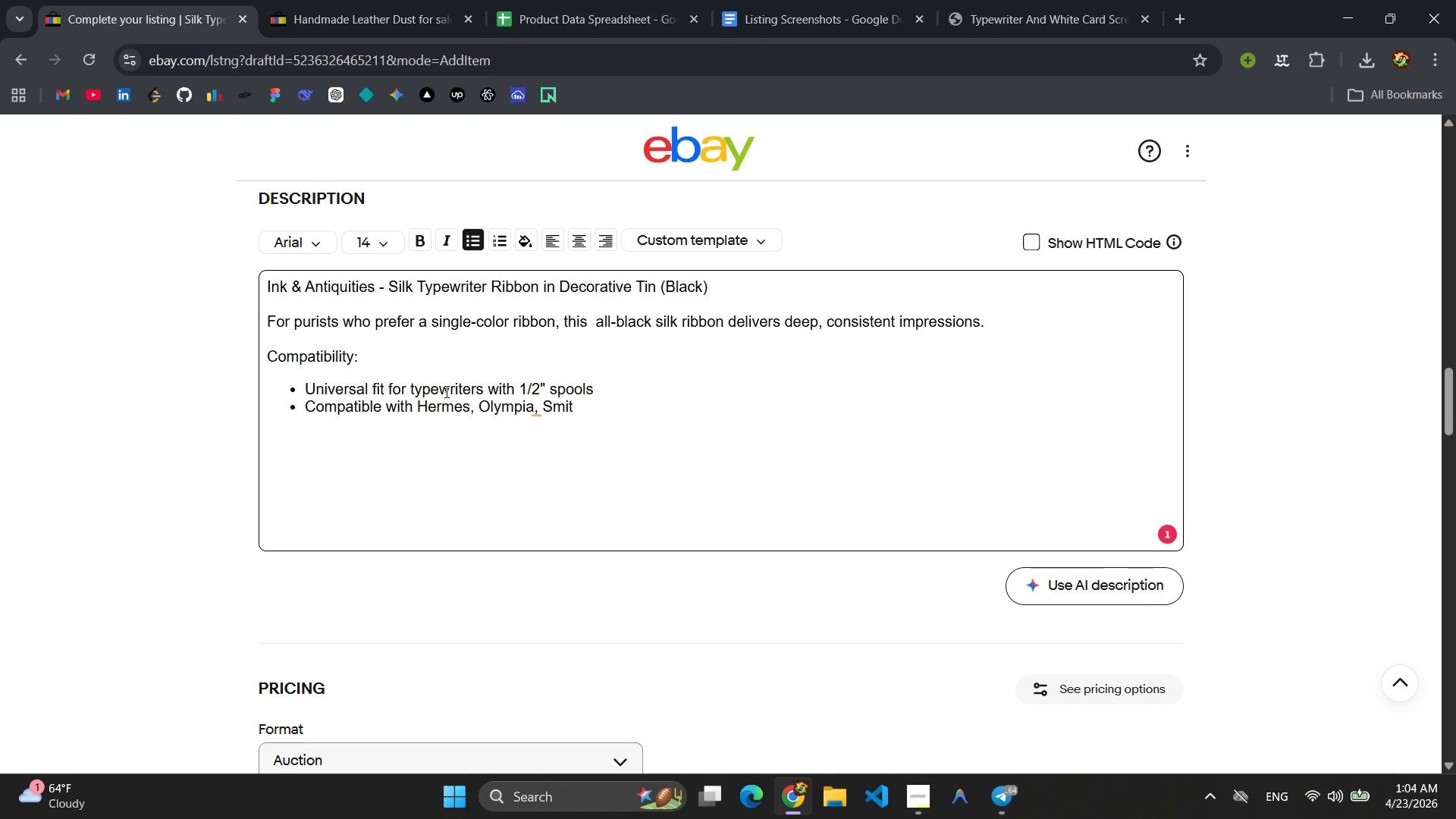 
type(h-c)
key(Backspace)
type(Corona, Royal, )
 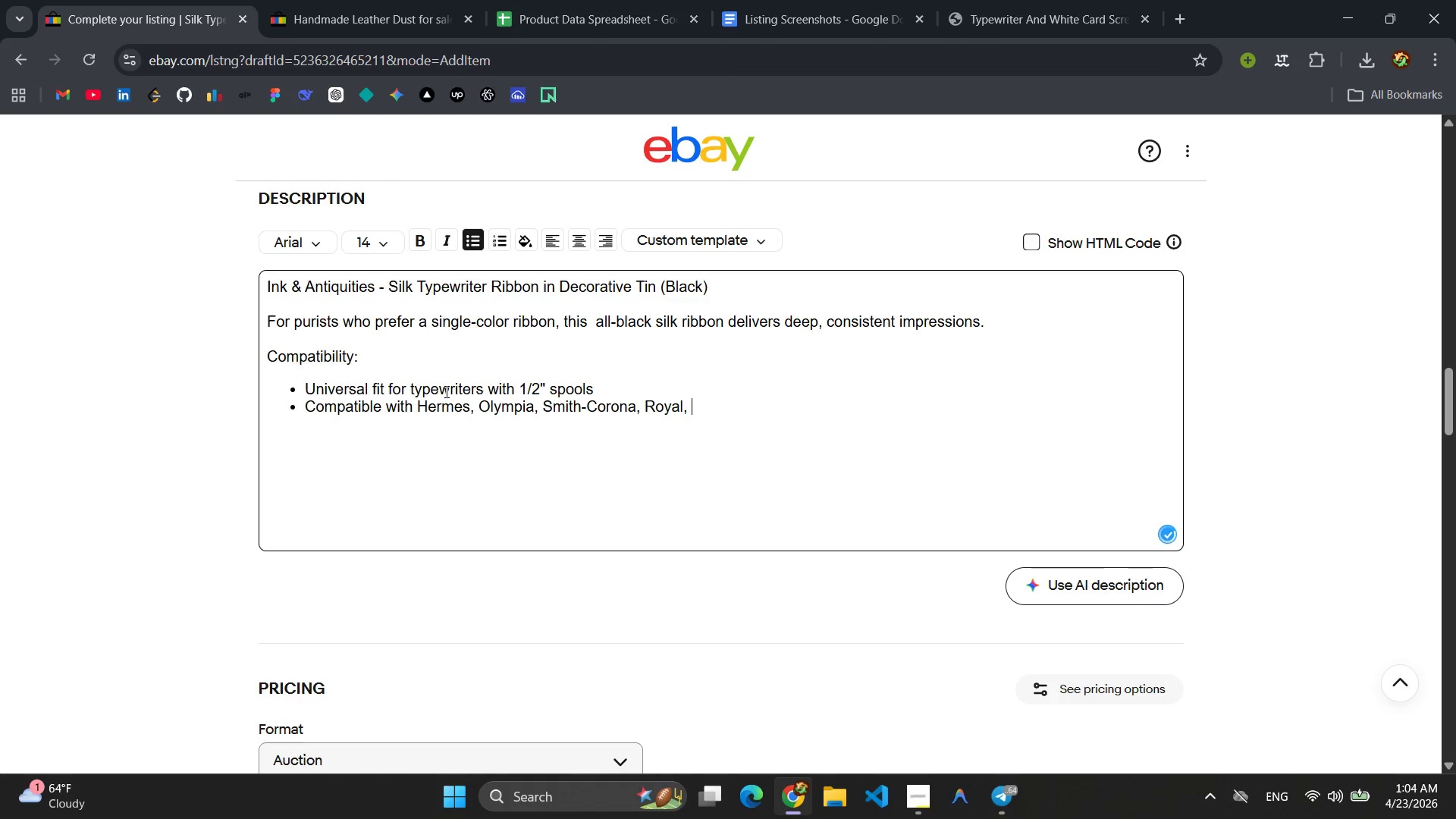 
type( u)
key(Backspace)
type(Underwood)
 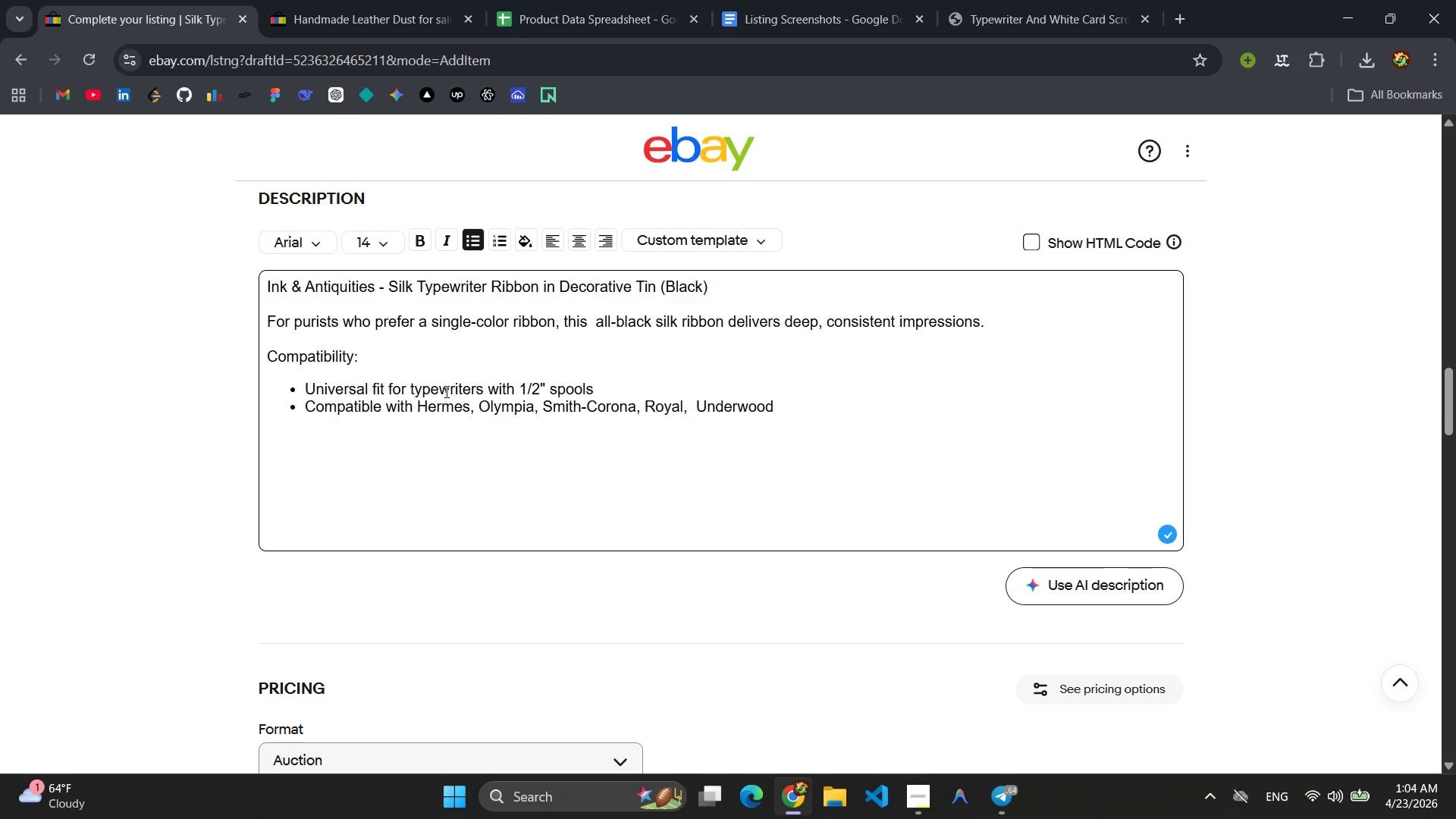 
key(Enter)
 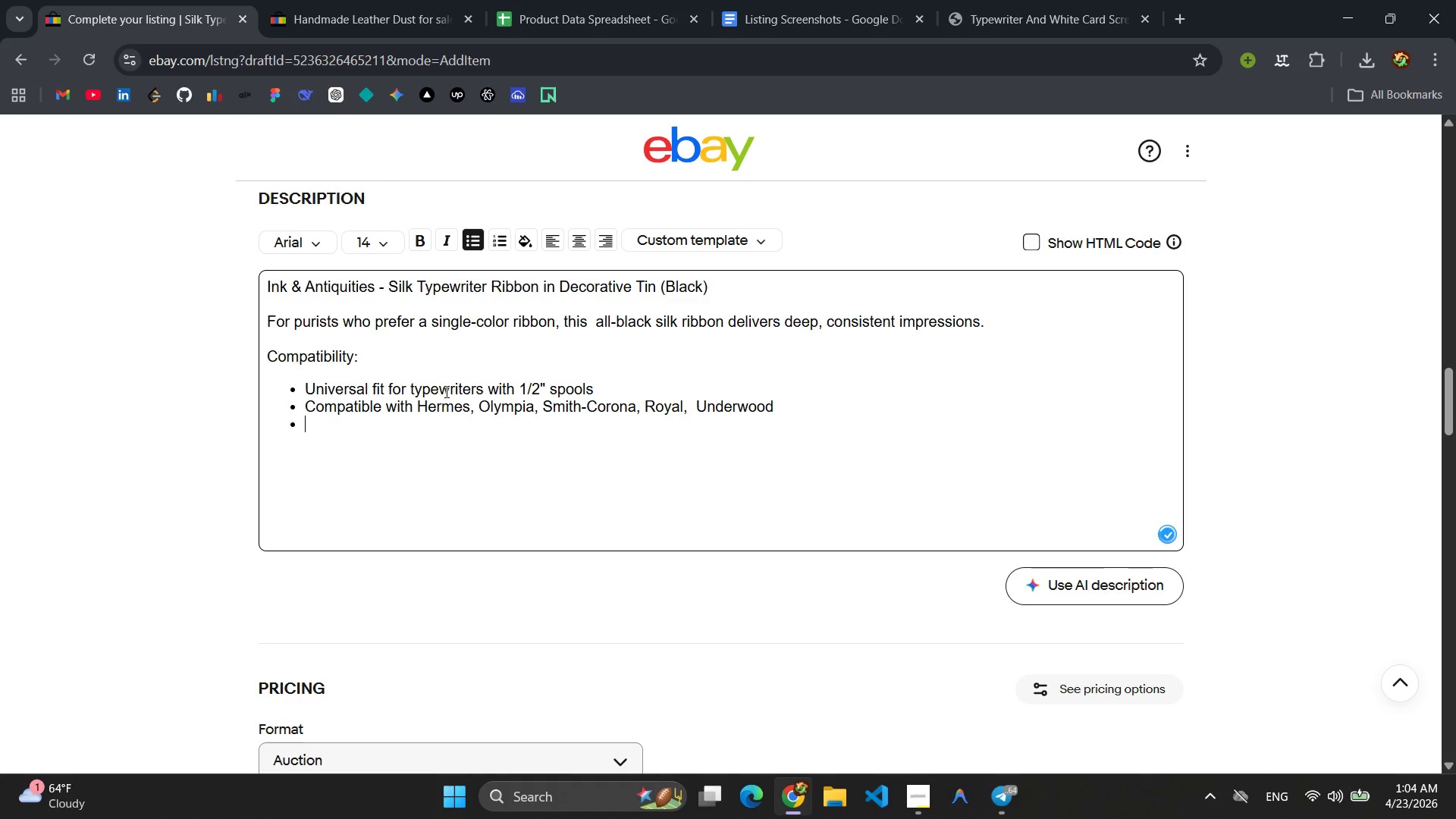 
key(Enter)
 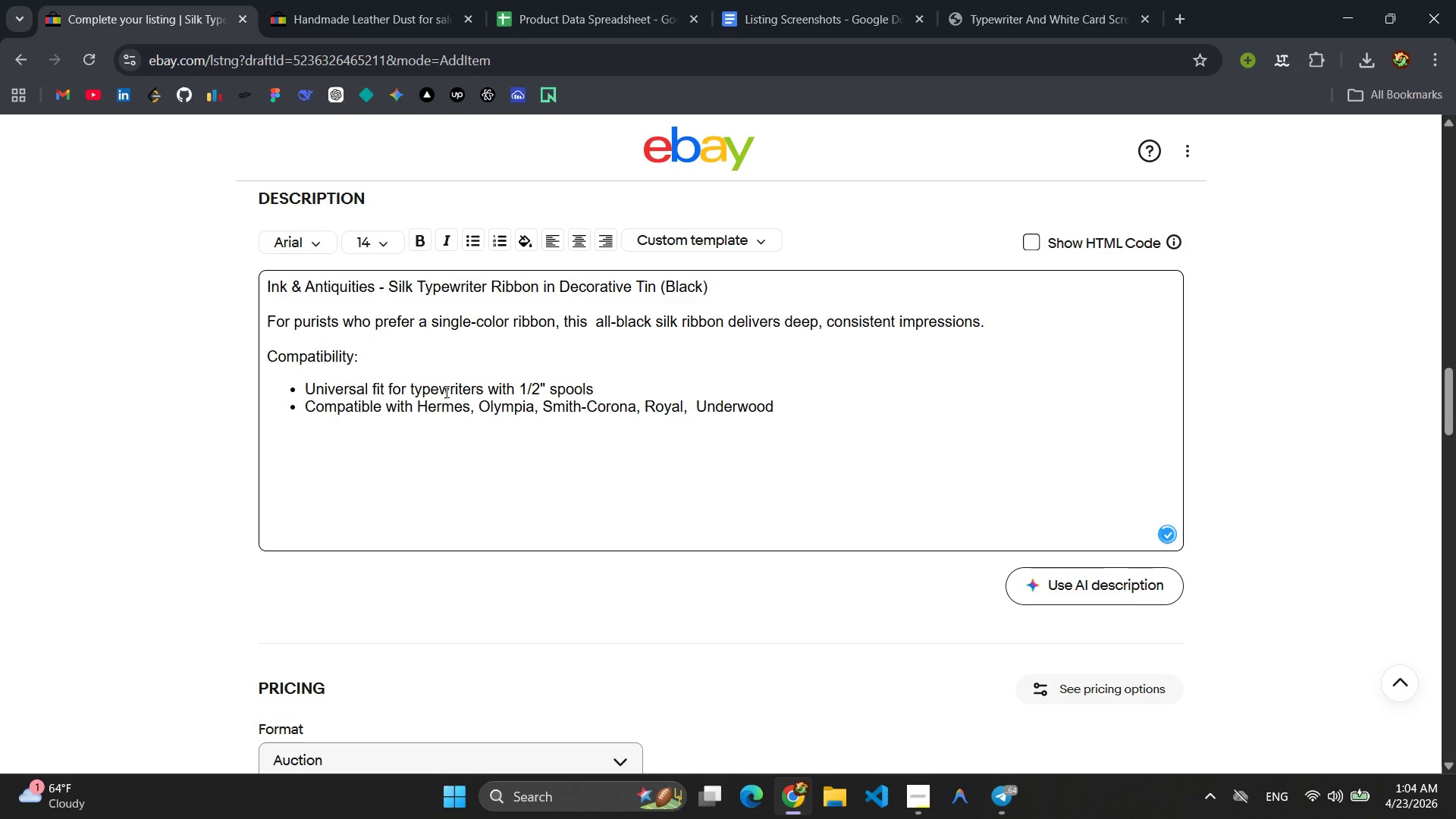 
type(Technical Specifications:)
 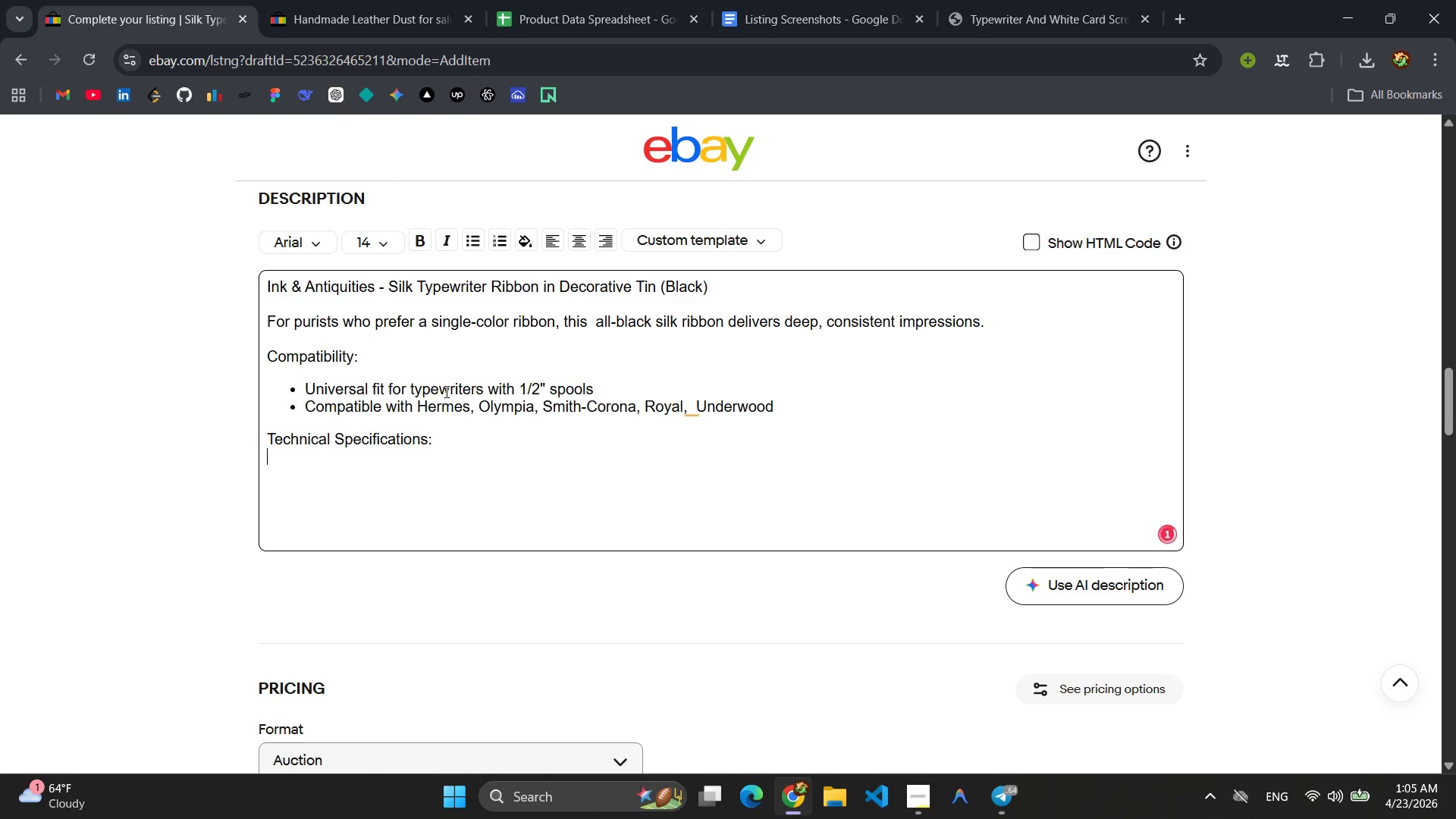 
 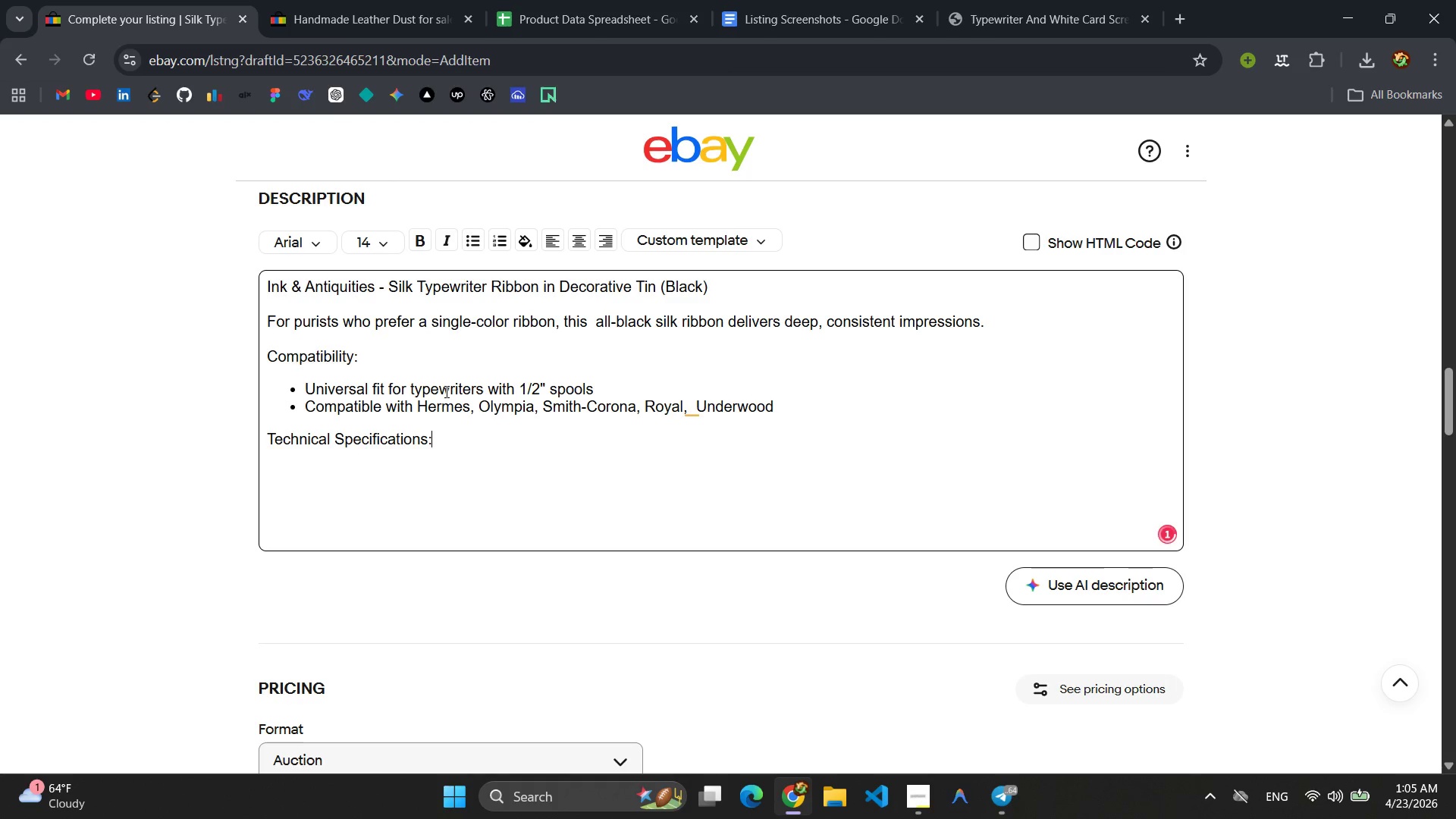 
key(Enter)
 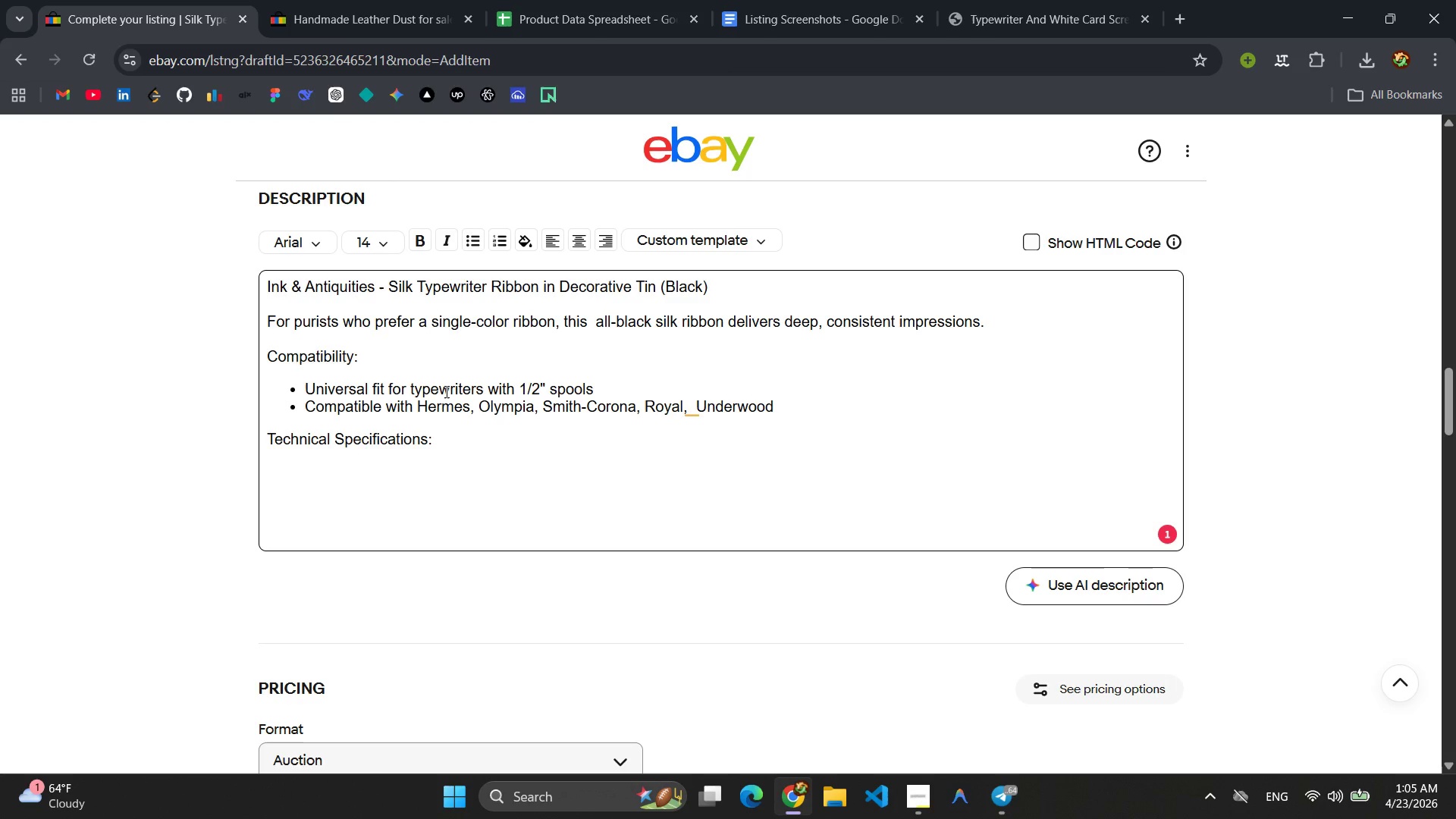 
left_click([468, 237])
 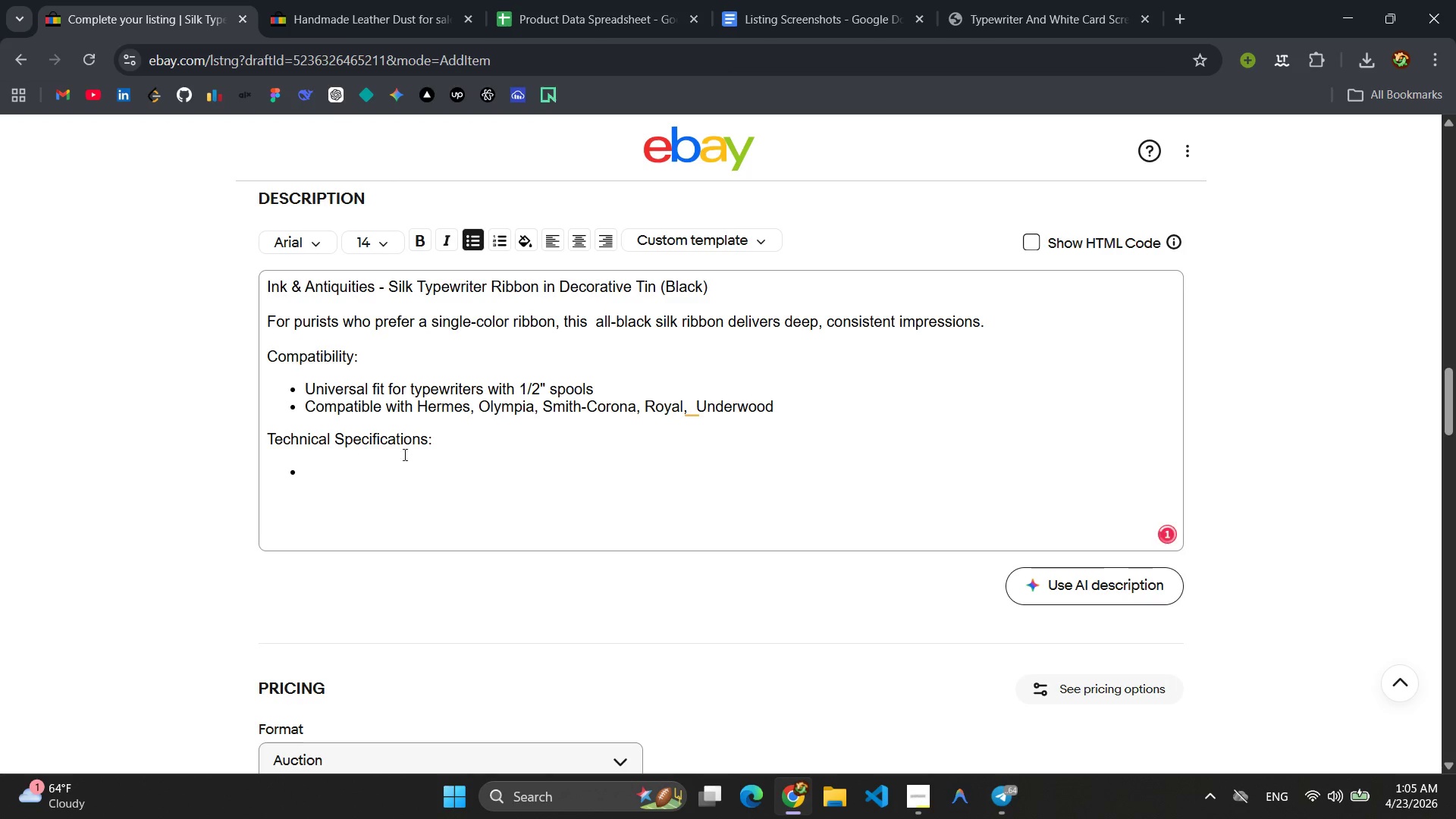 
left_click([399, 470])
 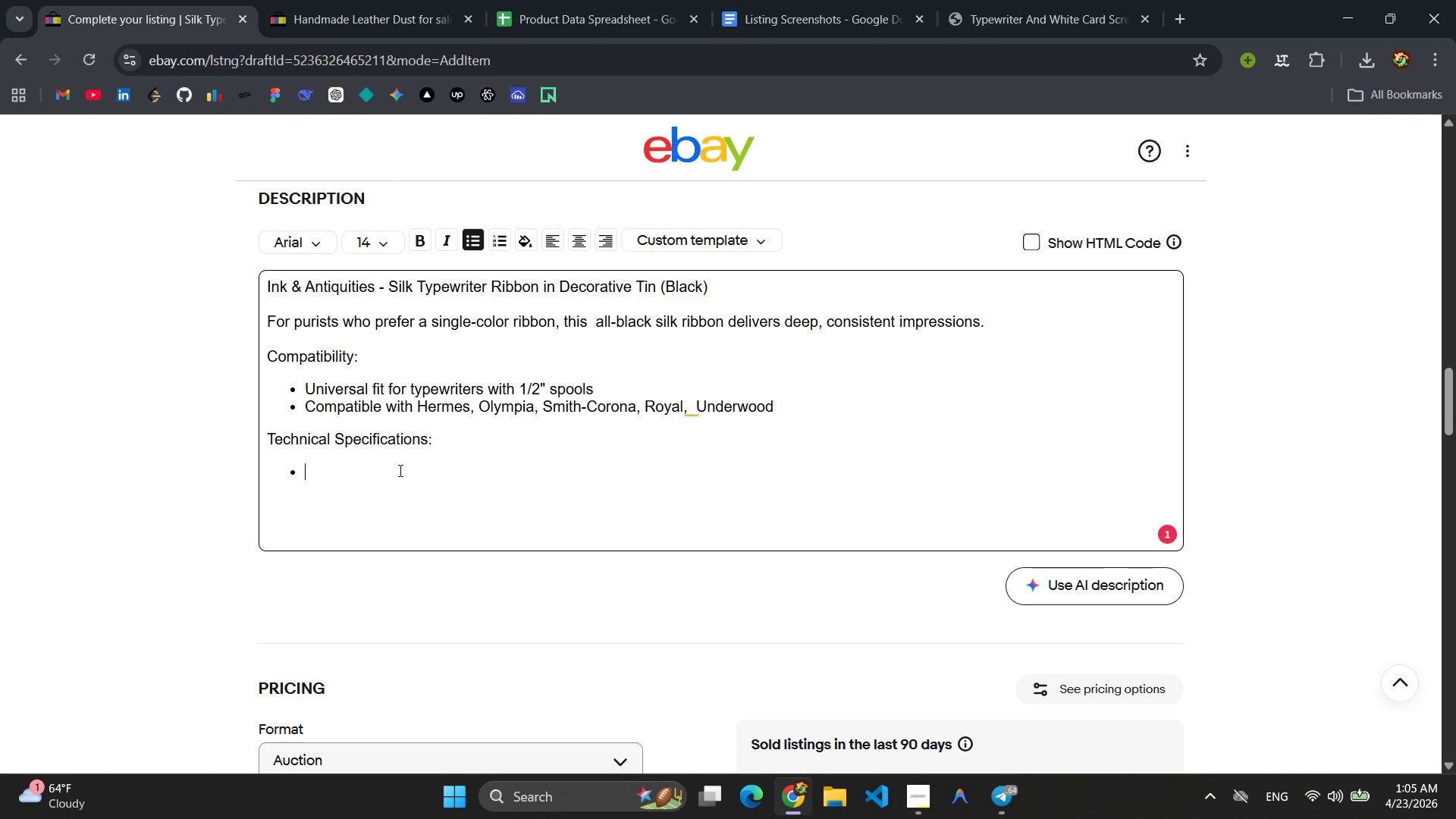 
wait(7.2)
 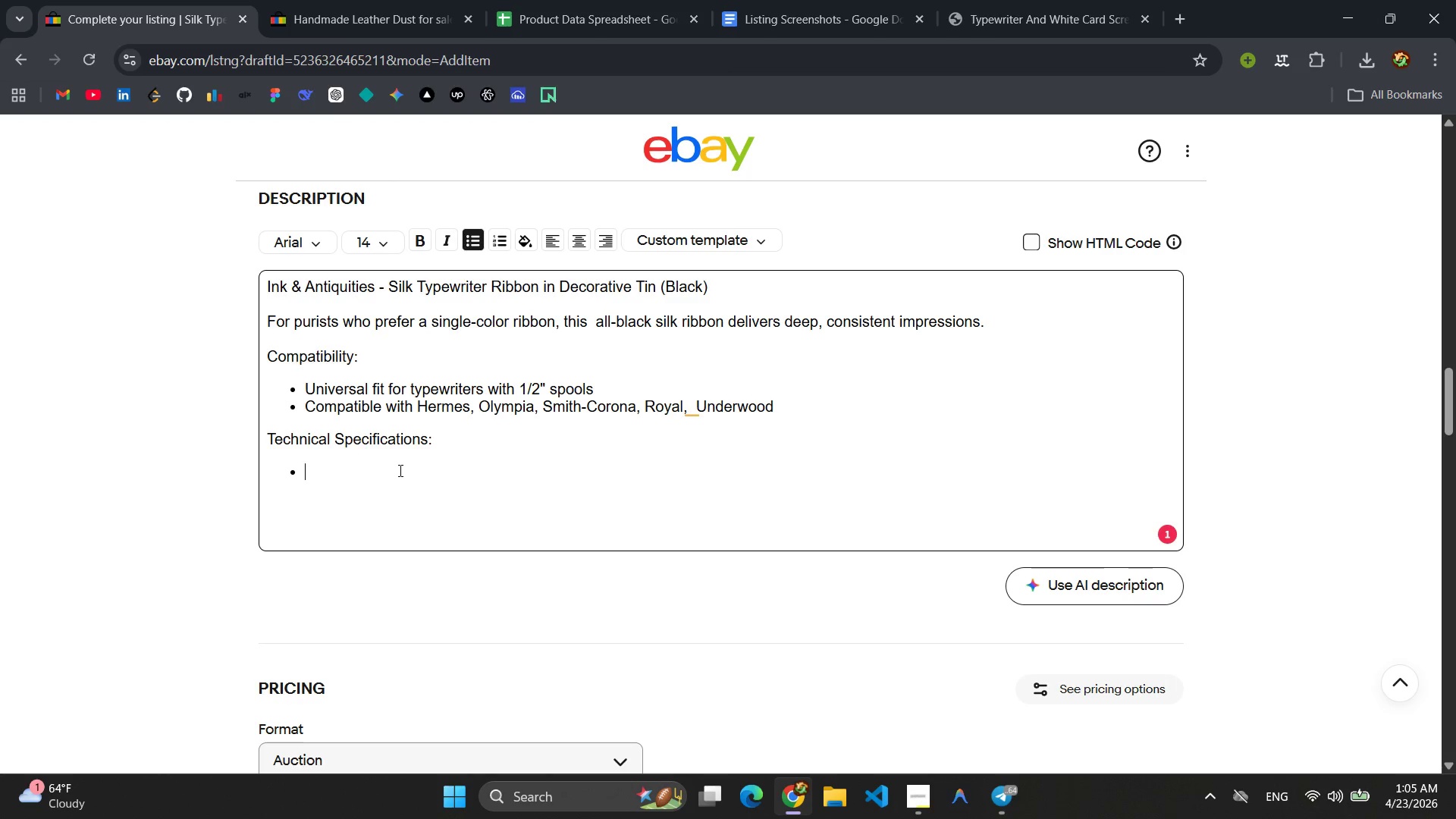 
type(Material: Pure S)
key(Backspace)
type(silk fabric, q)
key(Backspace)
type(1/2" width)
 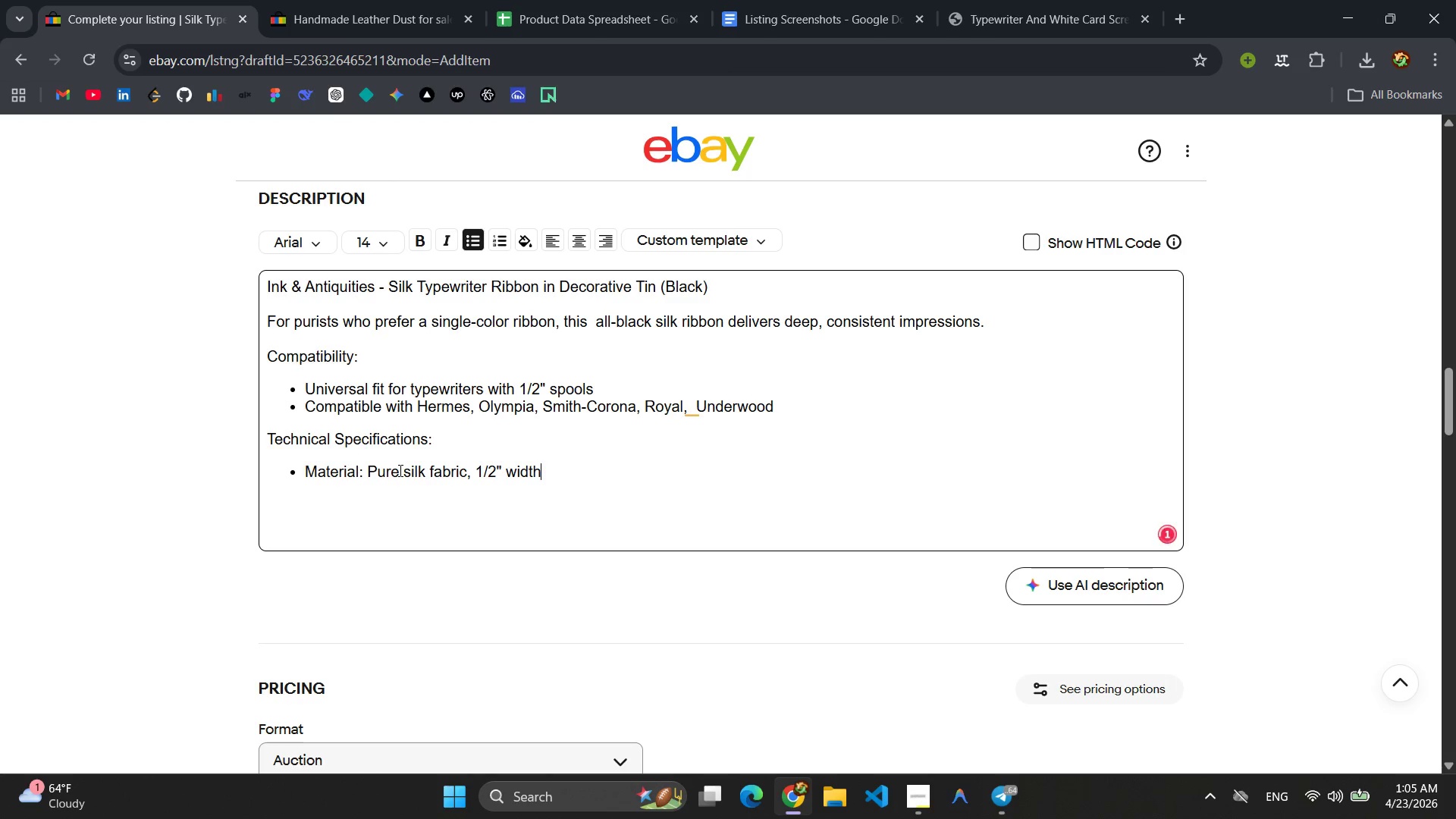 
key(Enter)
 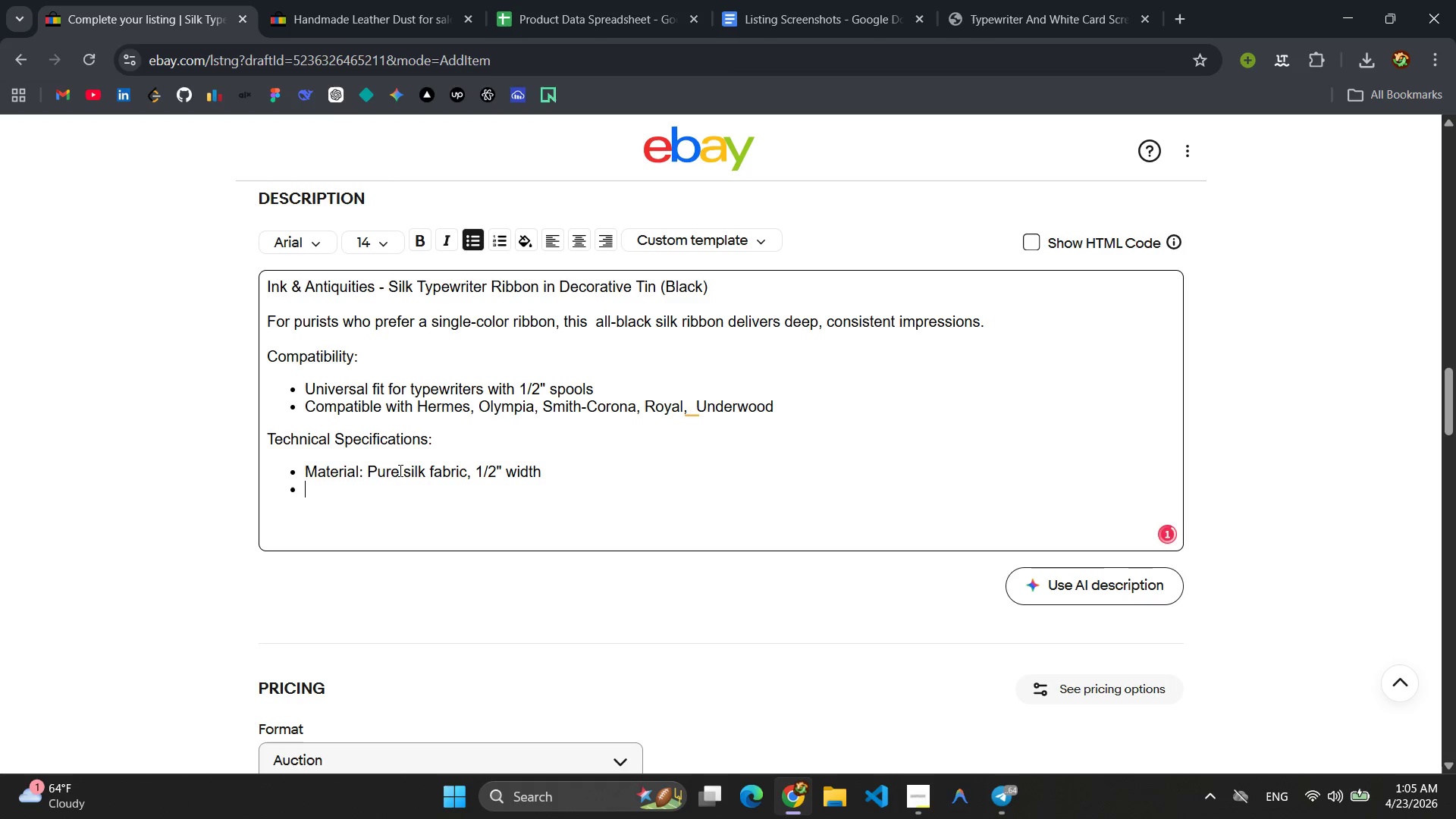 
type(Color: Black only)
 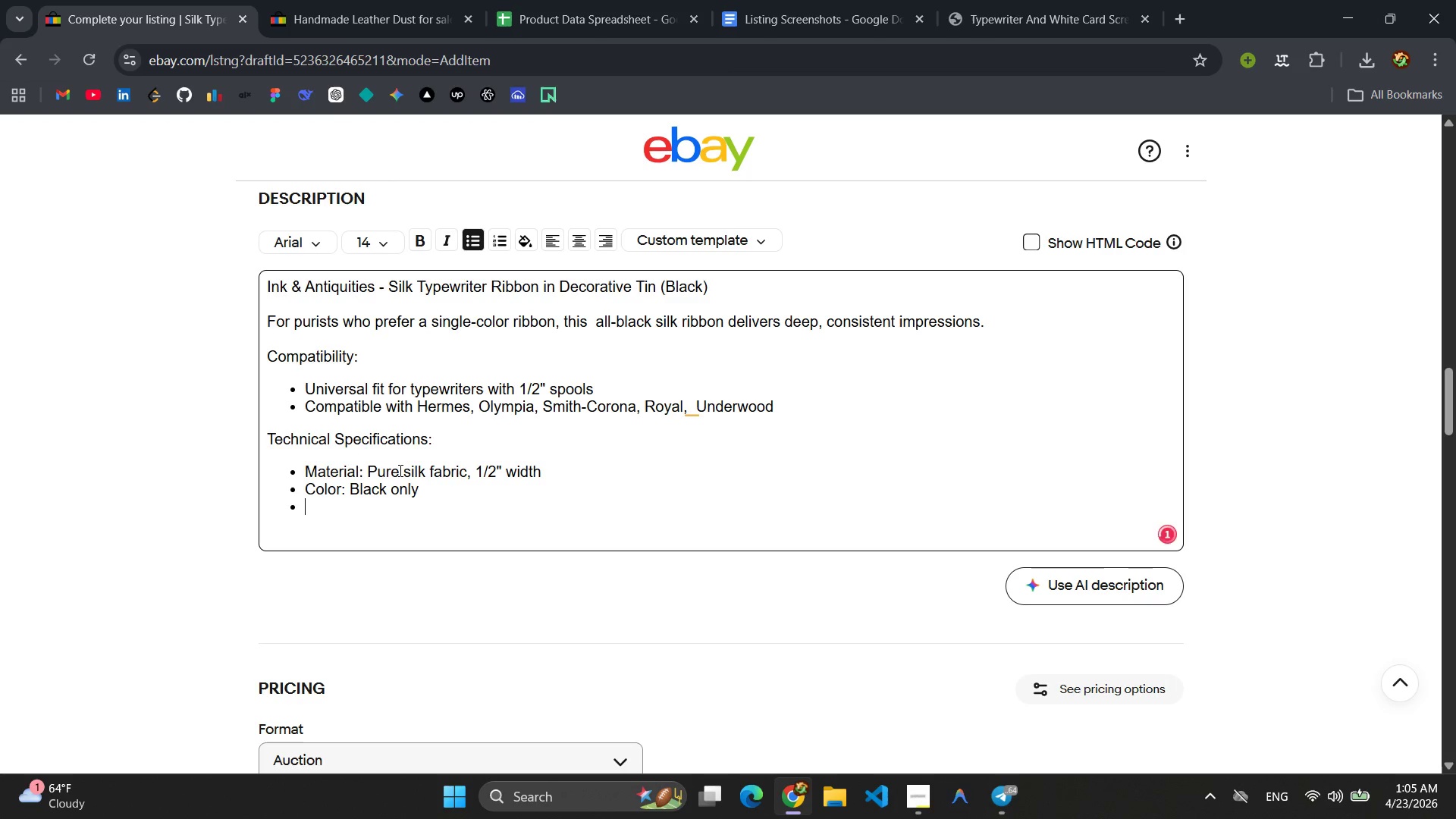 
 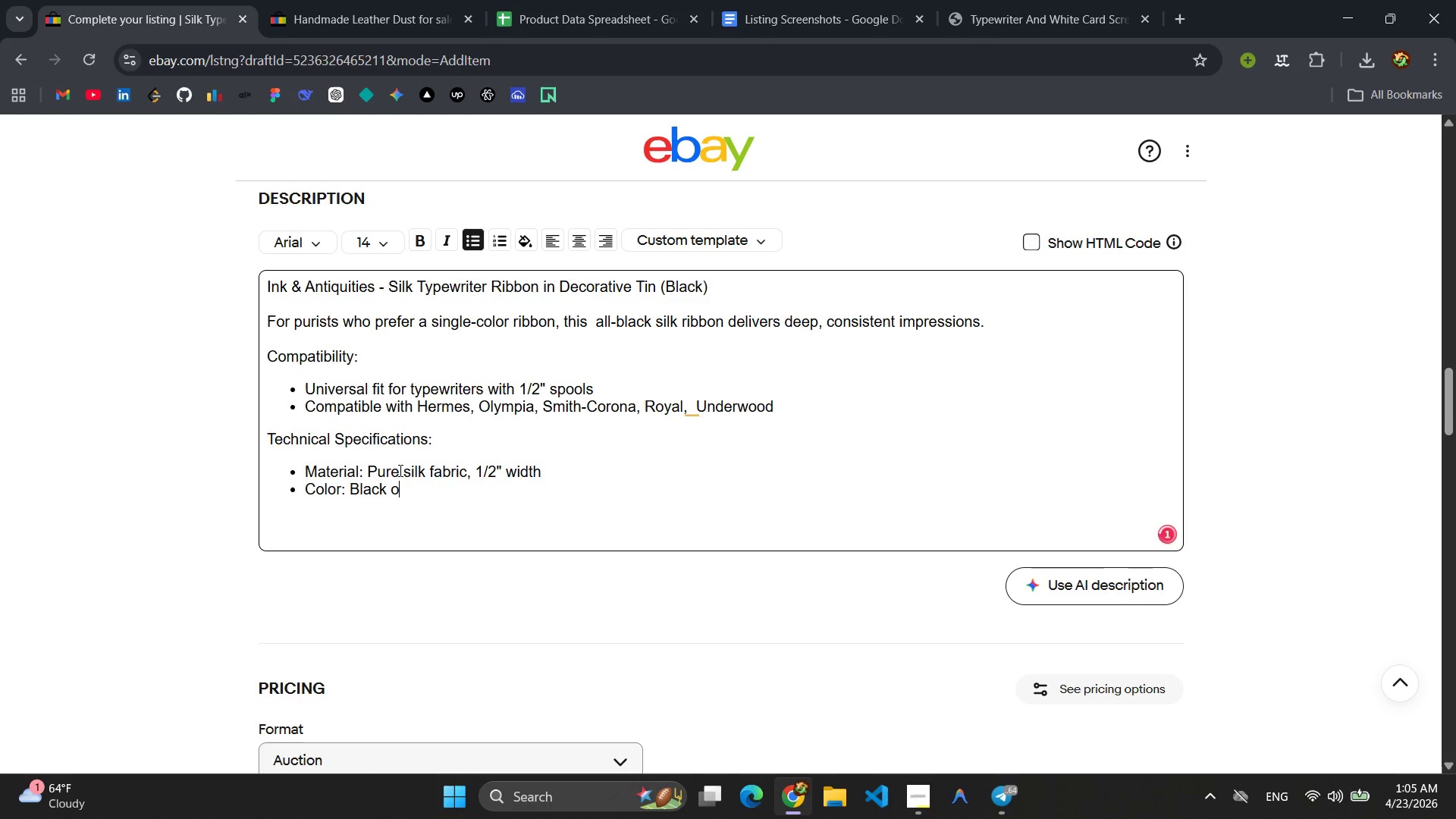 
key(Enter)
 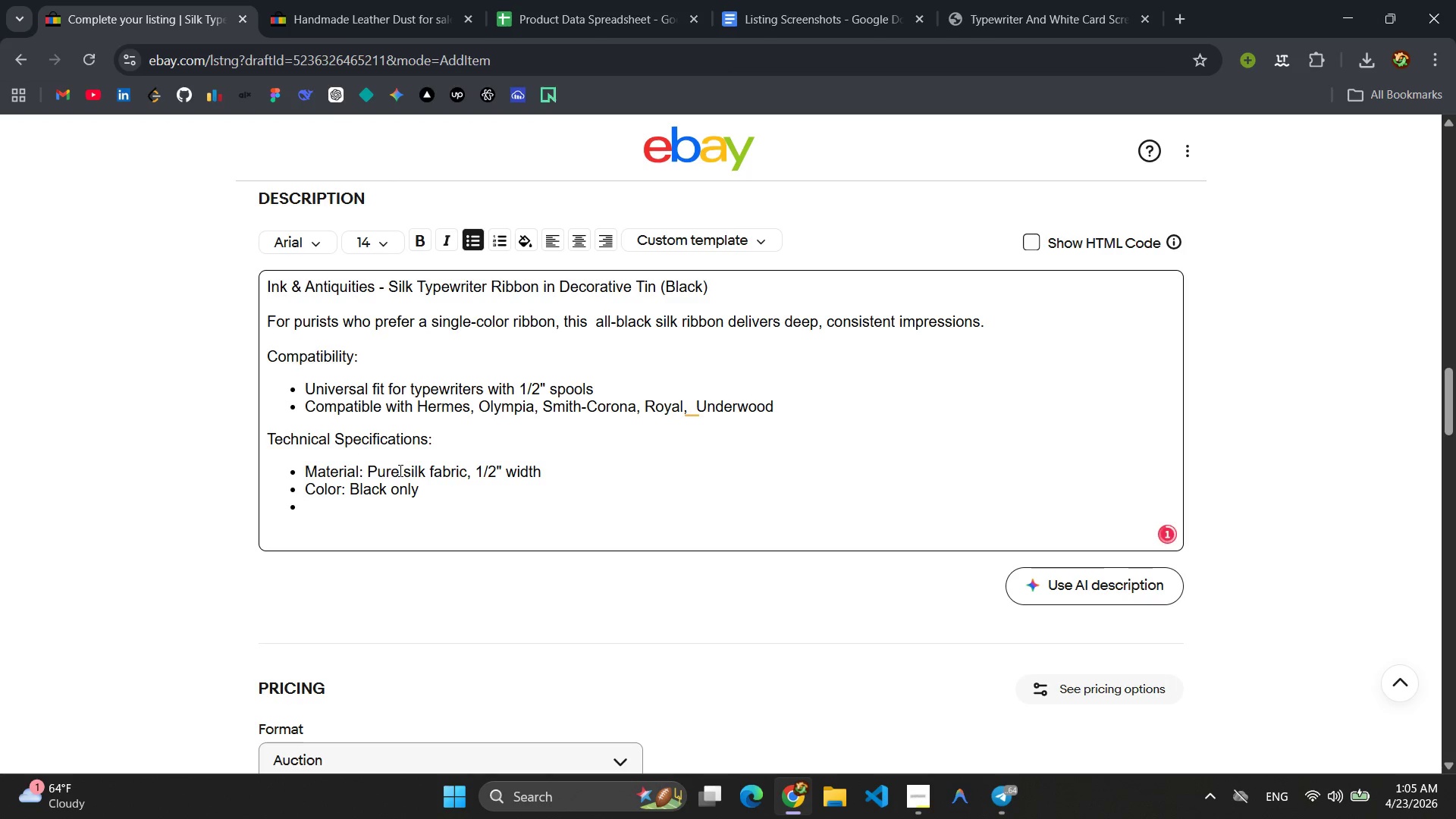 
type(Length: Approximately 12 a)
key(Backspace)
type(yards)
 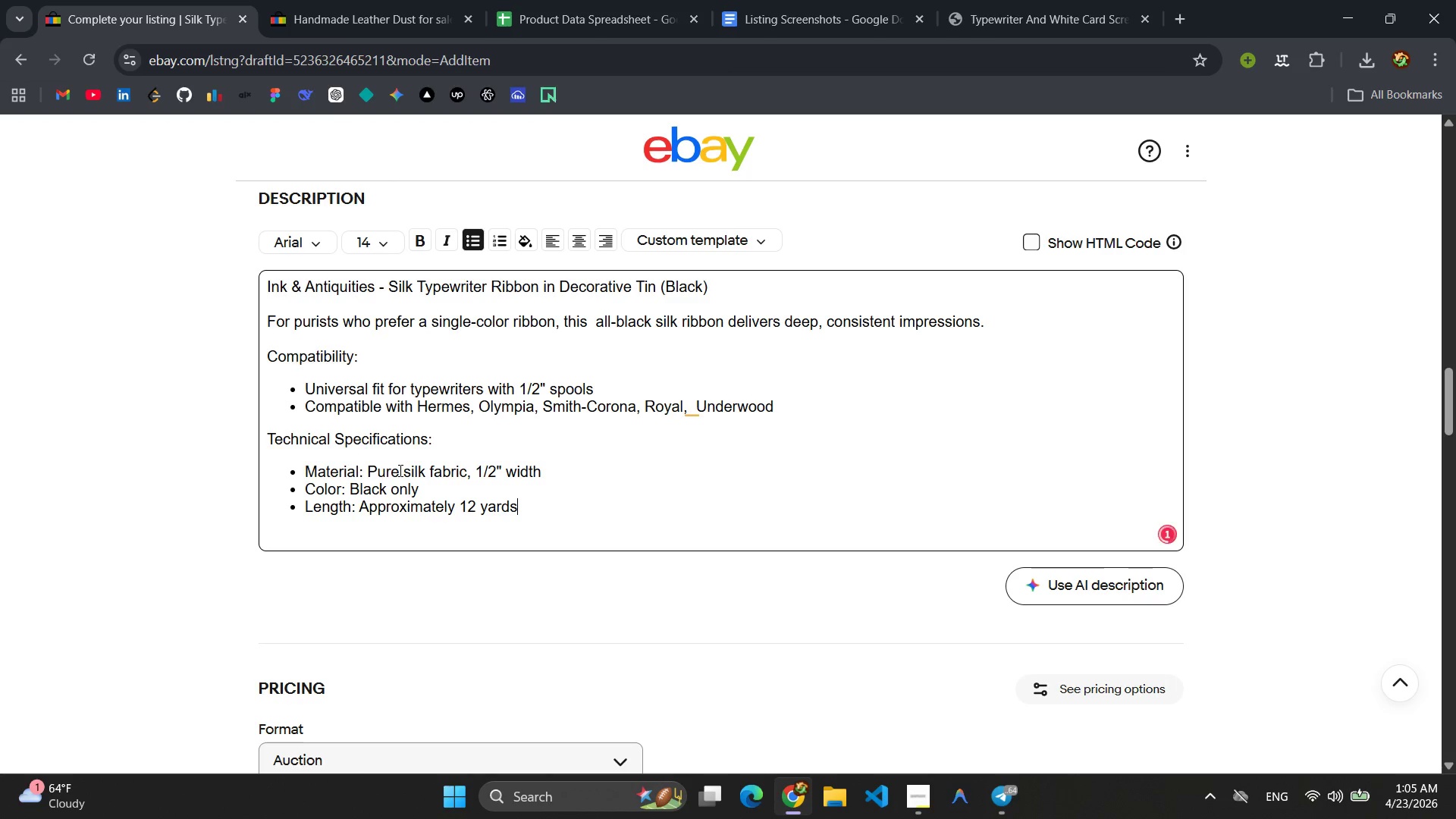 
key(Enter)
 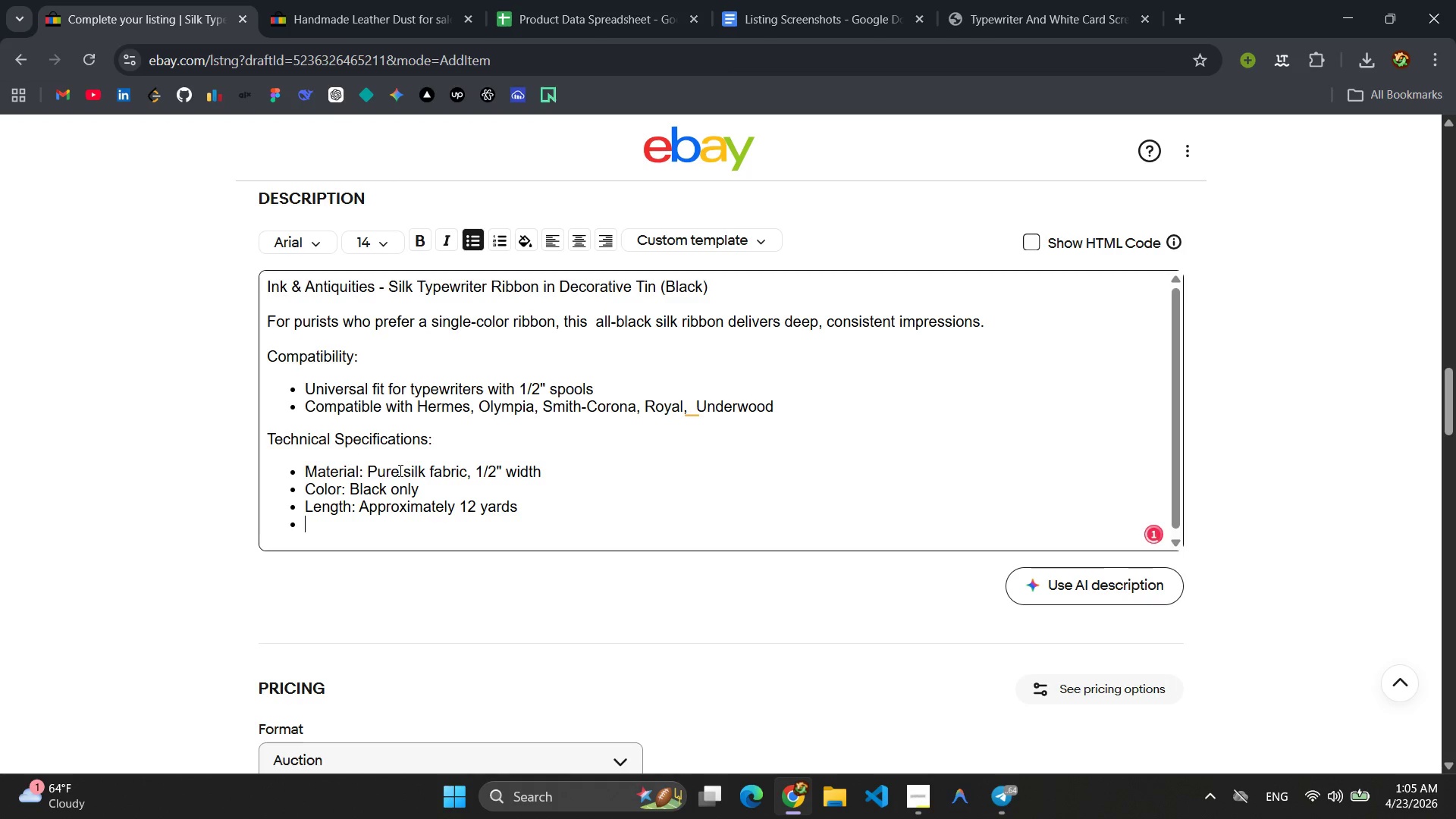 
type(Spools: Universal 2" metal spools)
 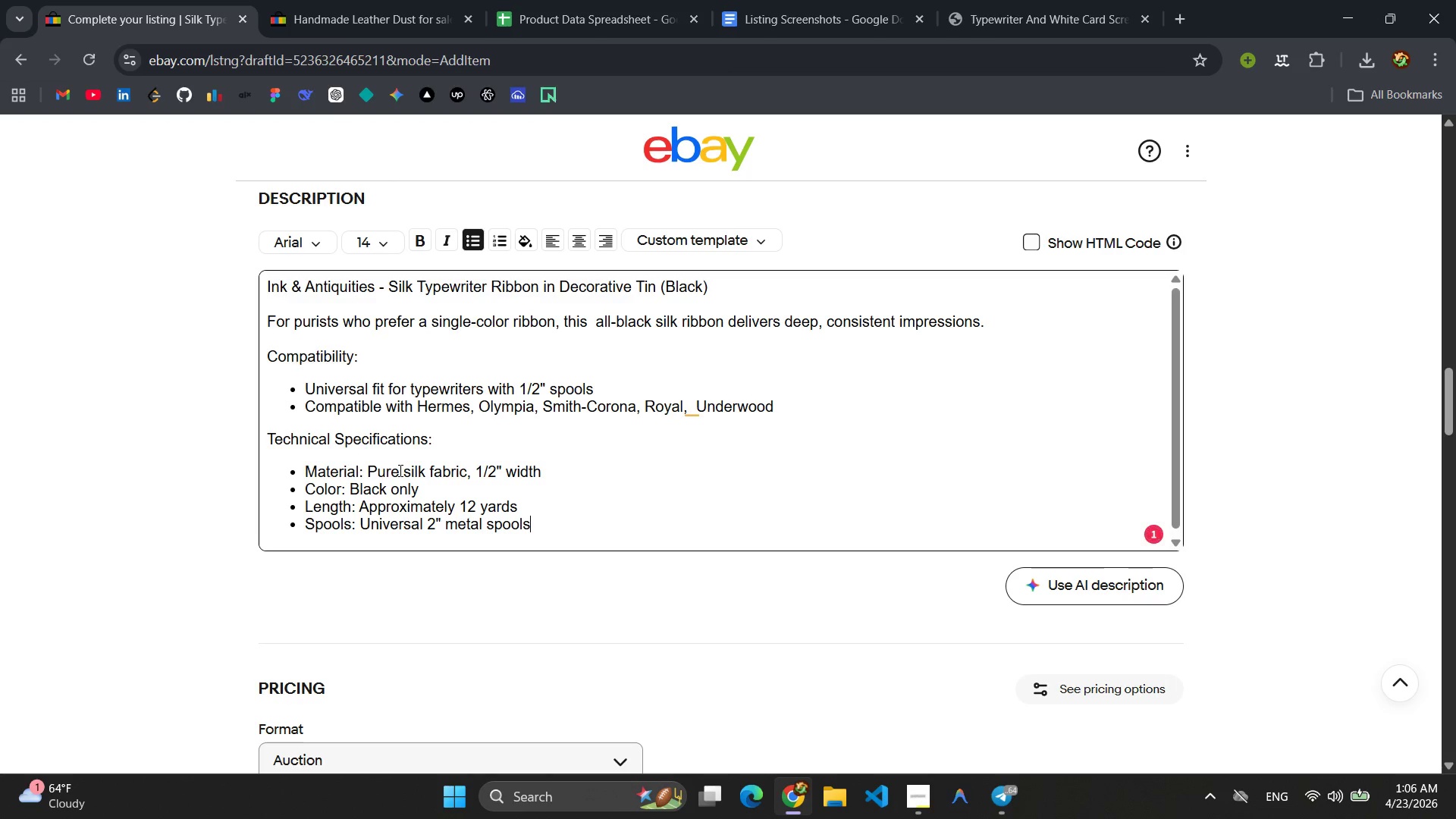 
key(Enter)
 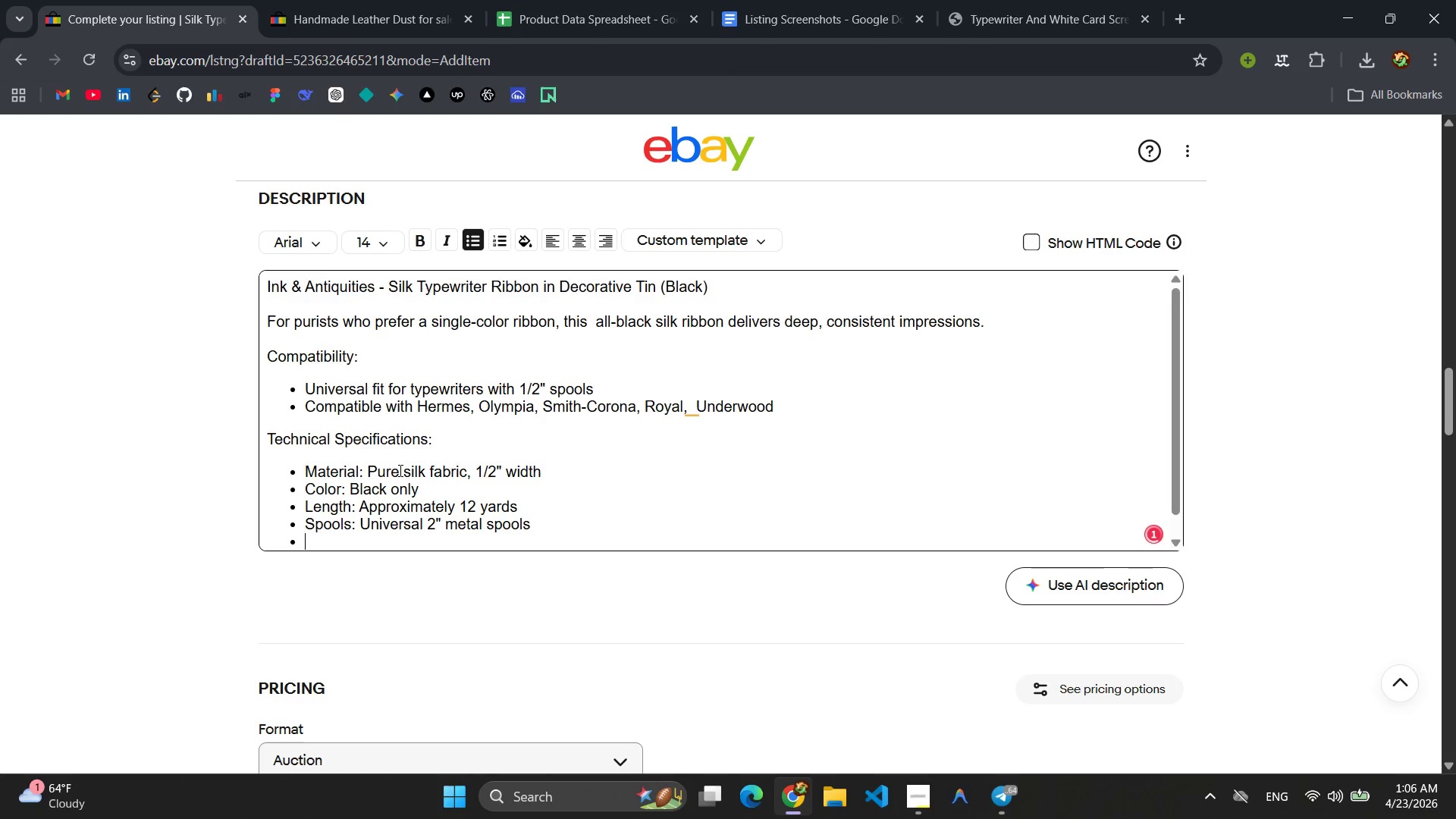 
key(Enter)
 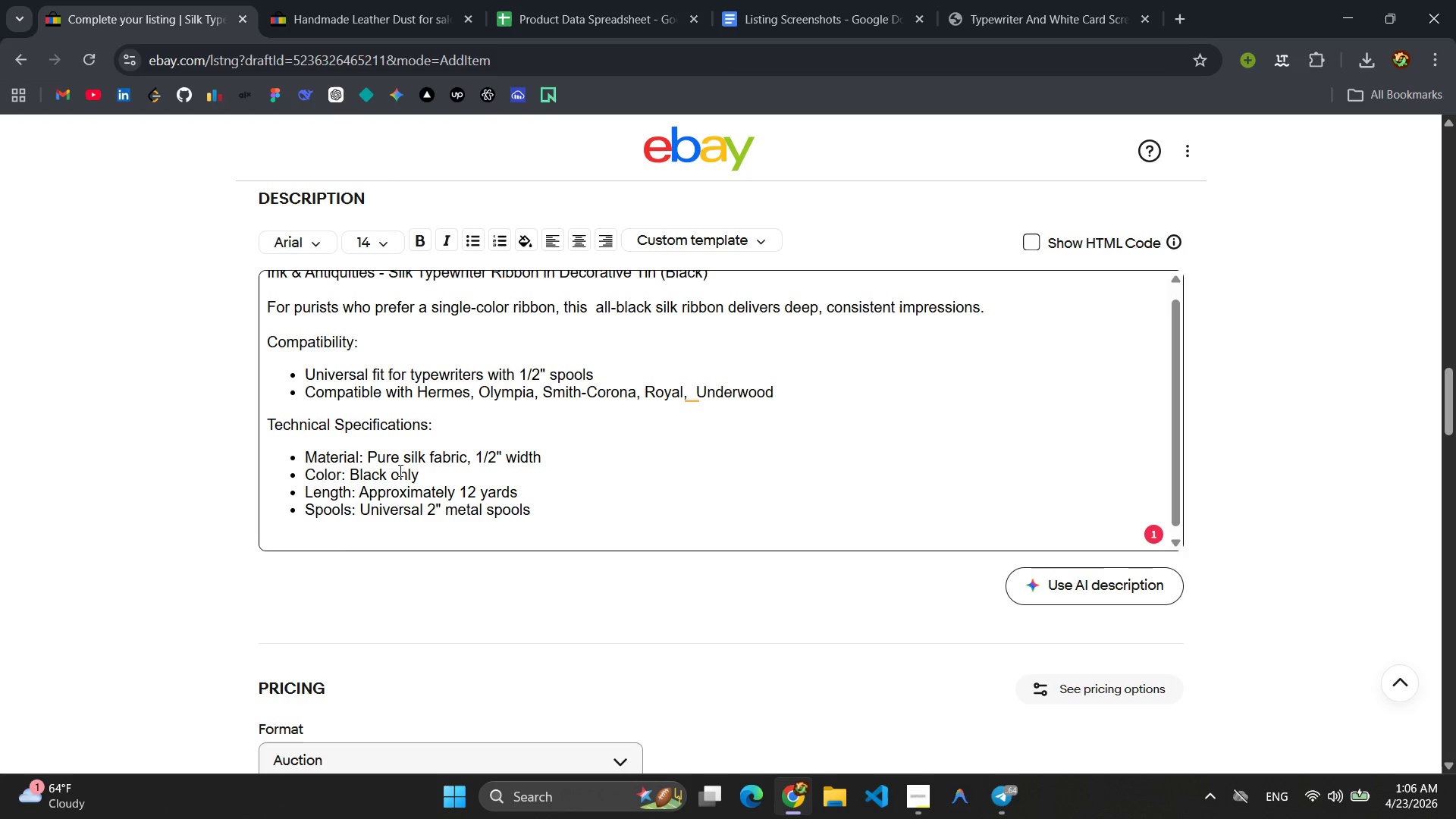 
type(Installatin )
key(Backspace)
type(: Eyel)
 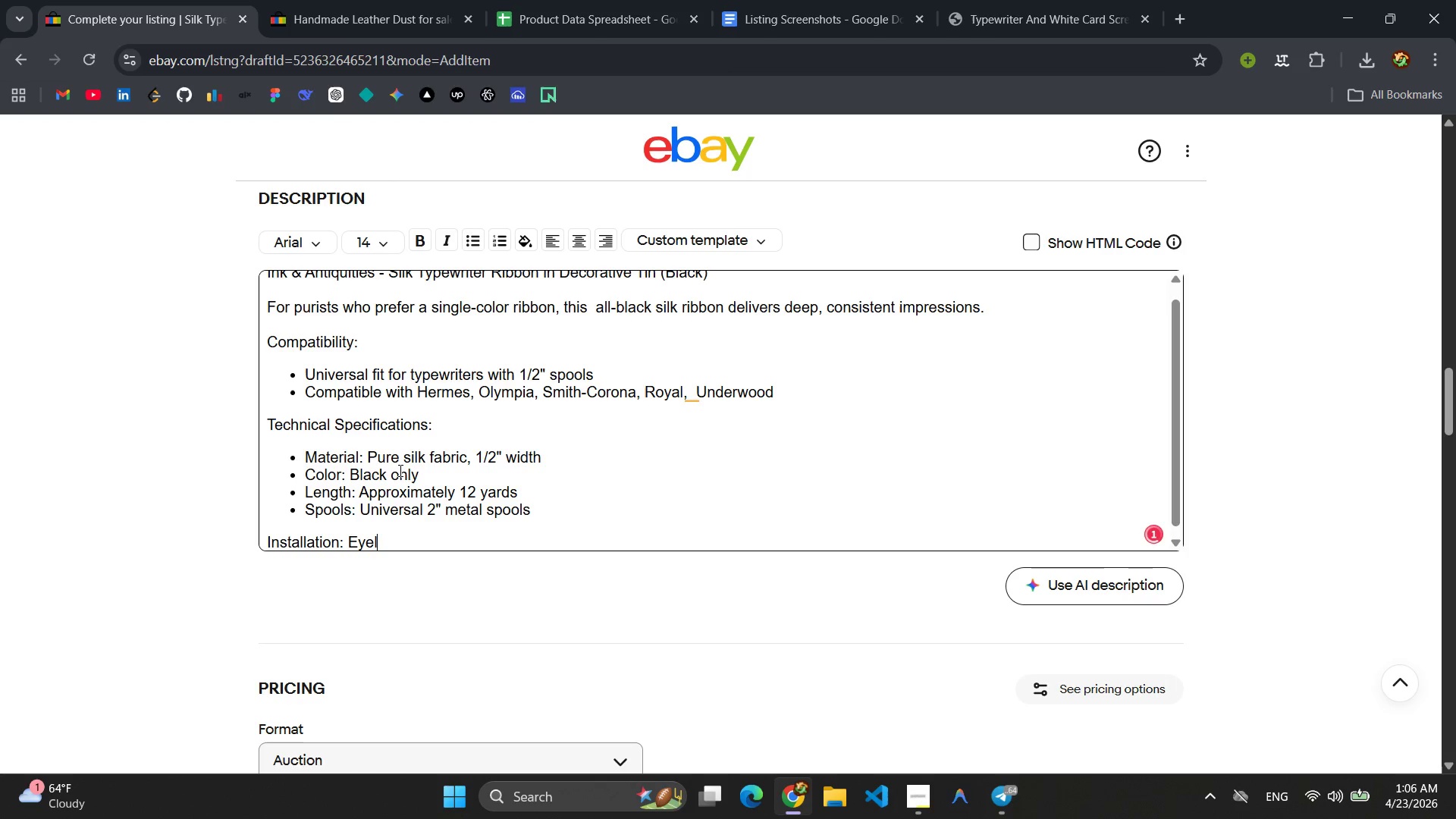 
hold_key(key=O, duration=0.33)
 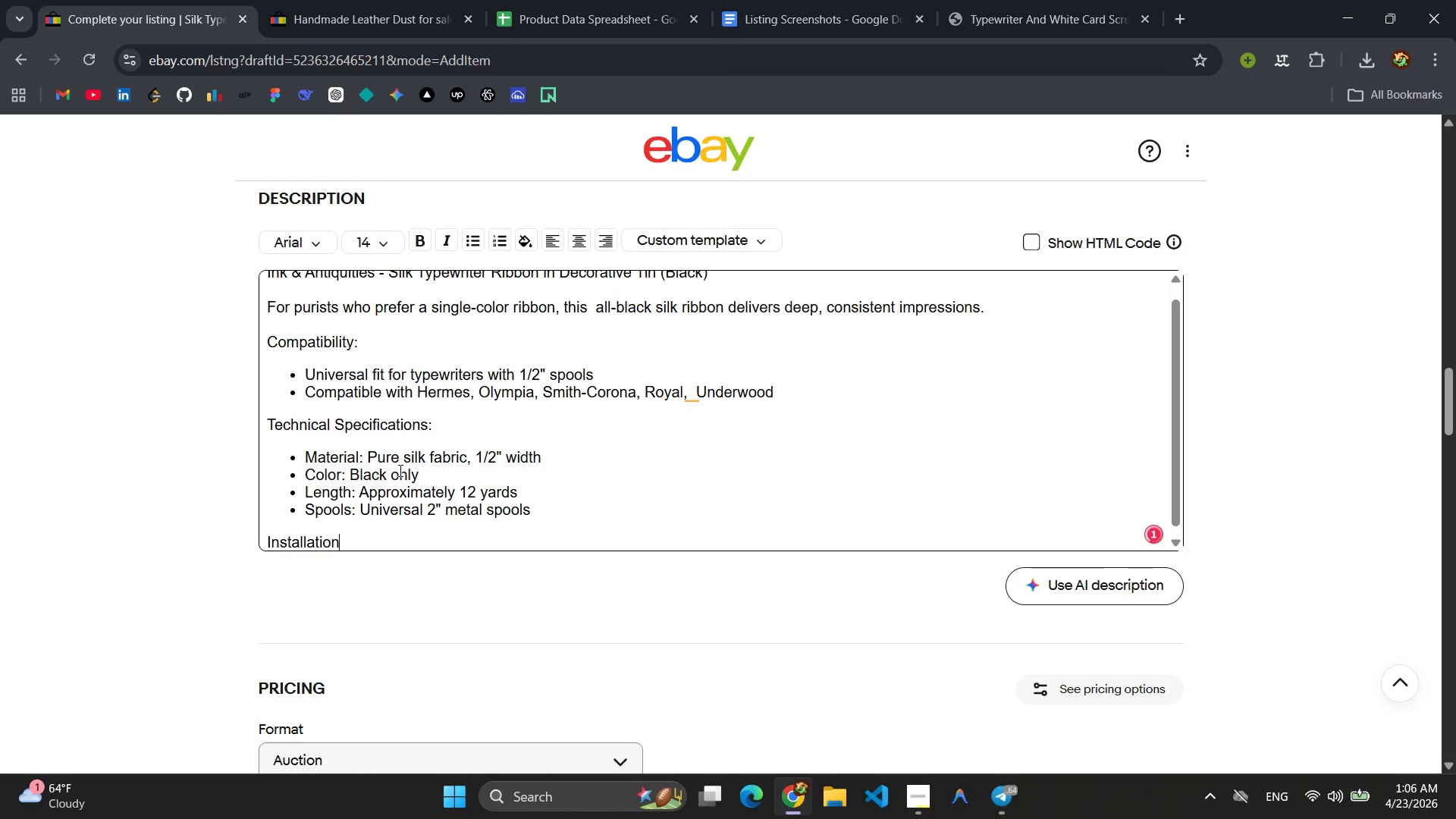 
type(ets pre-installed )
key(Backspace)
type(. Thread)
 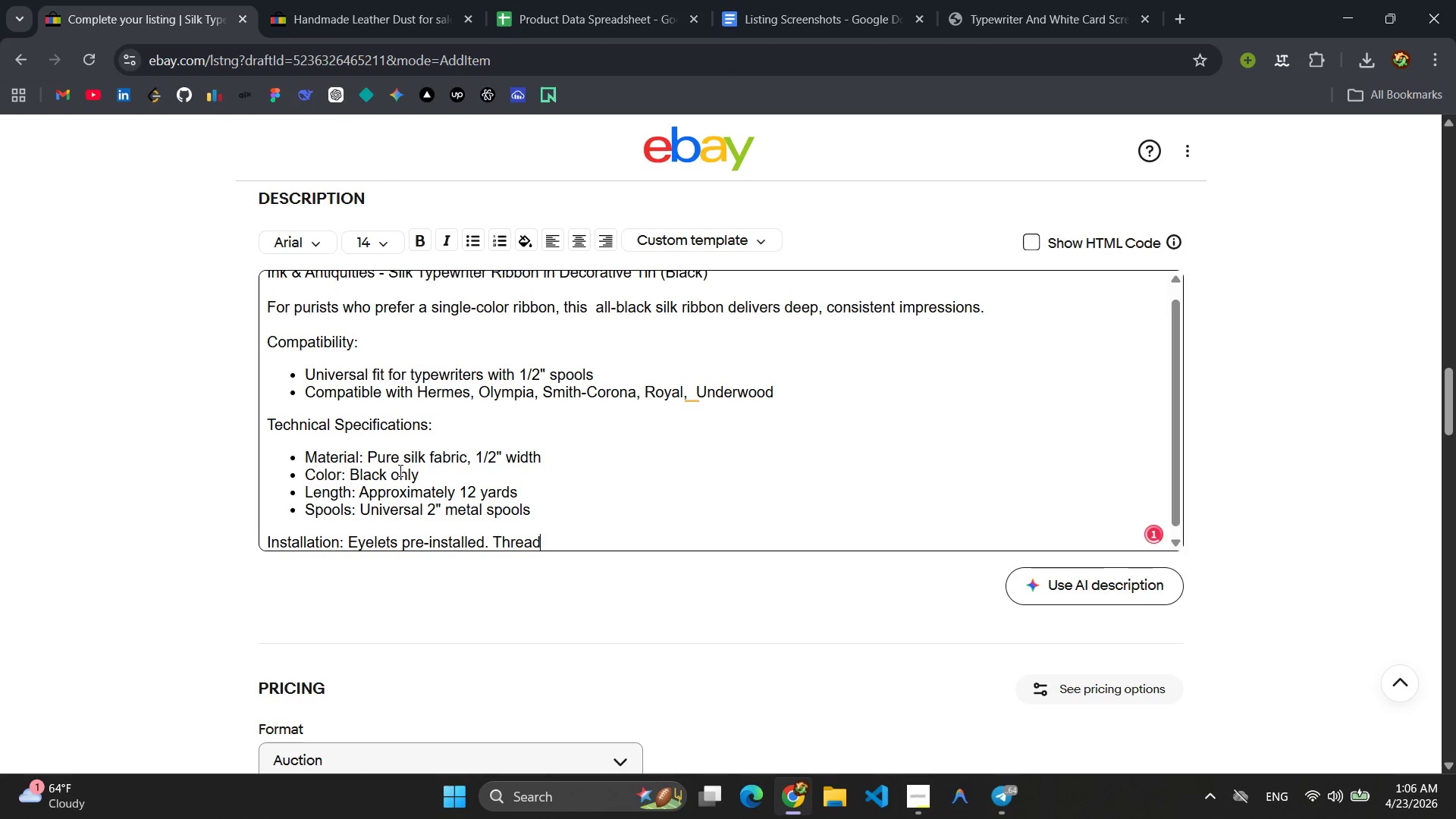 
type( C)
key(Backspace)
type(accour)
key(Backspace)
key(Backspace)
type(rding to o)
key(Backspace)
type(your machine's manul)
key(Backspace)
type(al)
 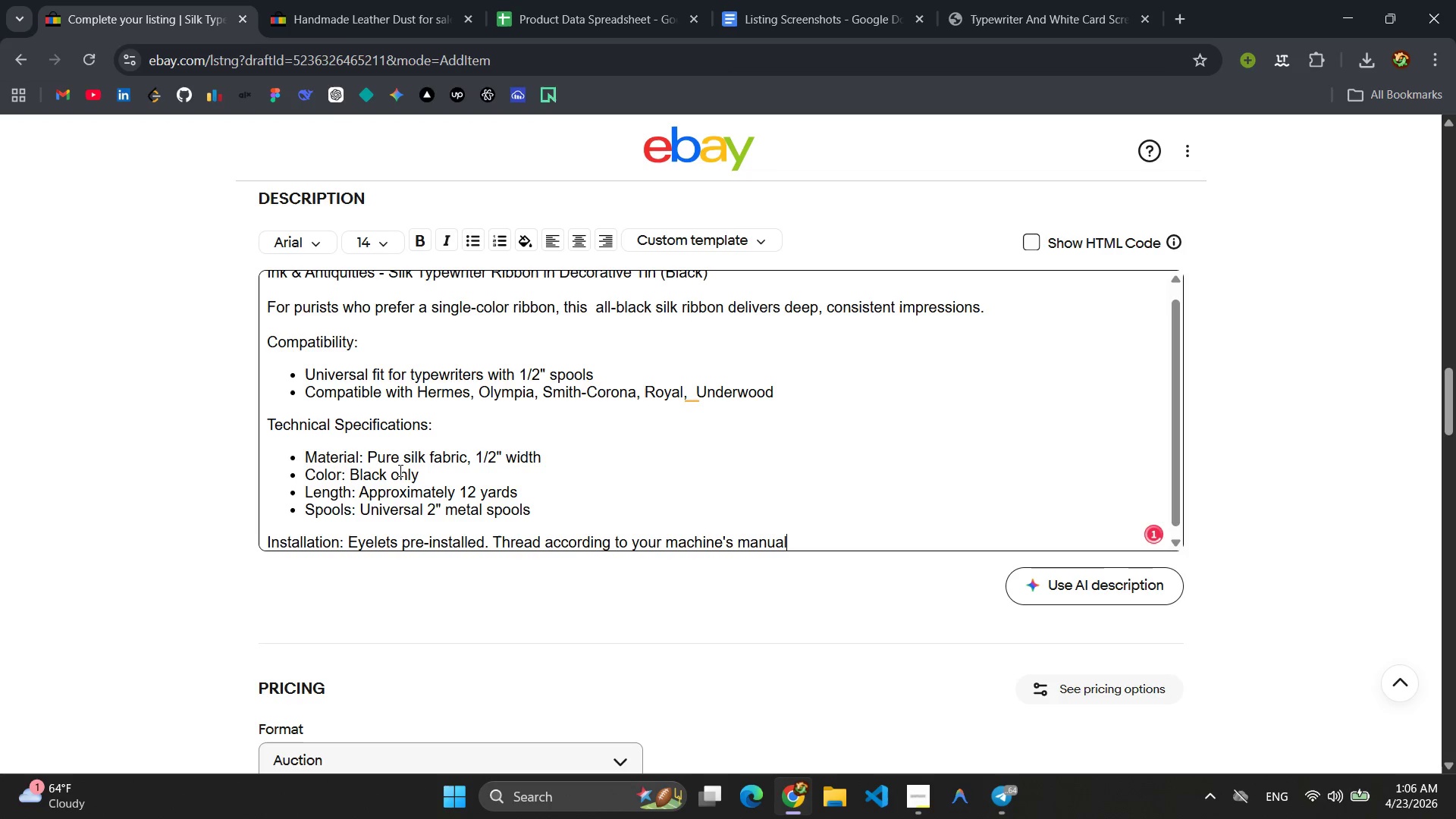 
key(Period)
 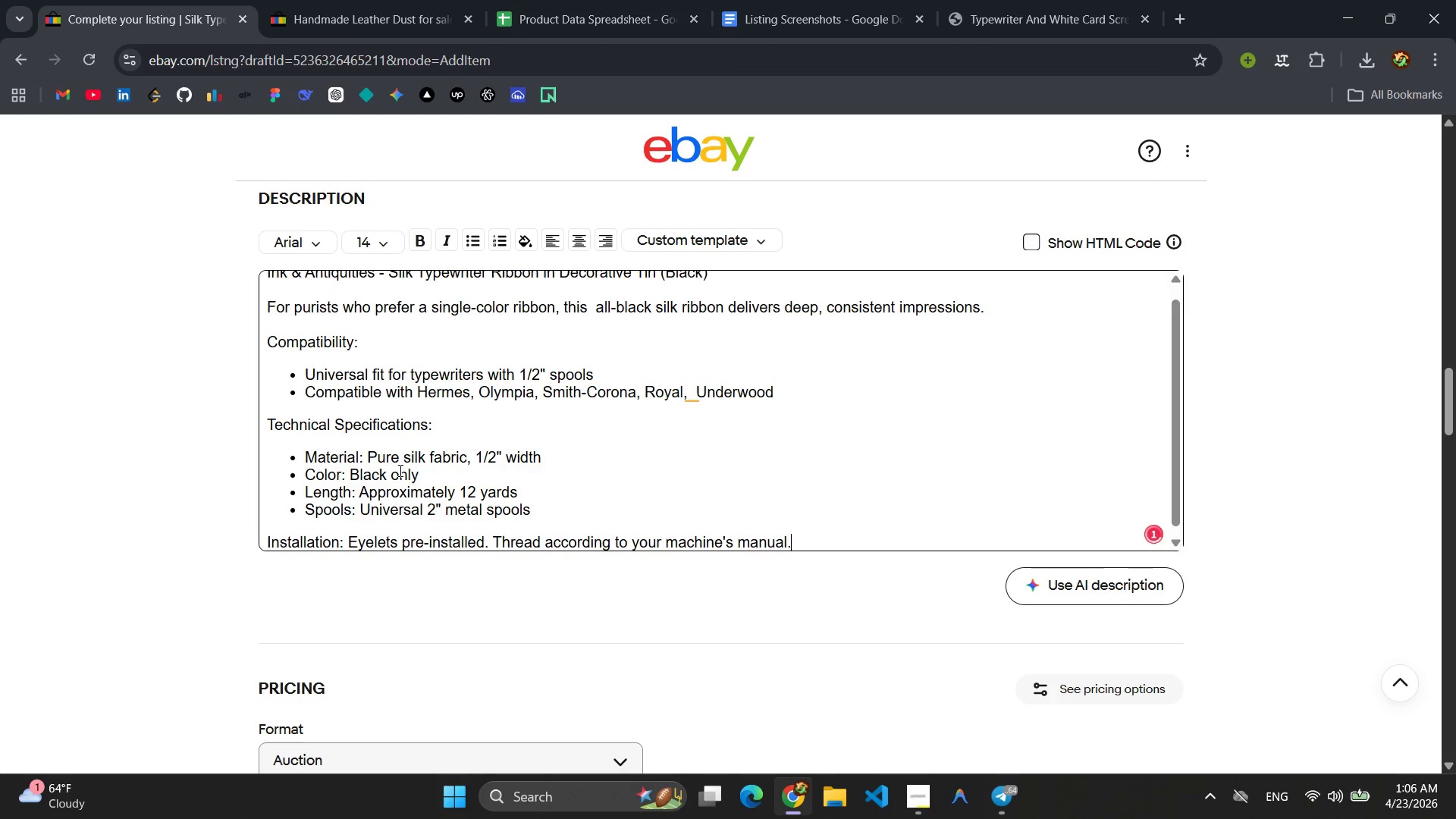 
key(Enter)
 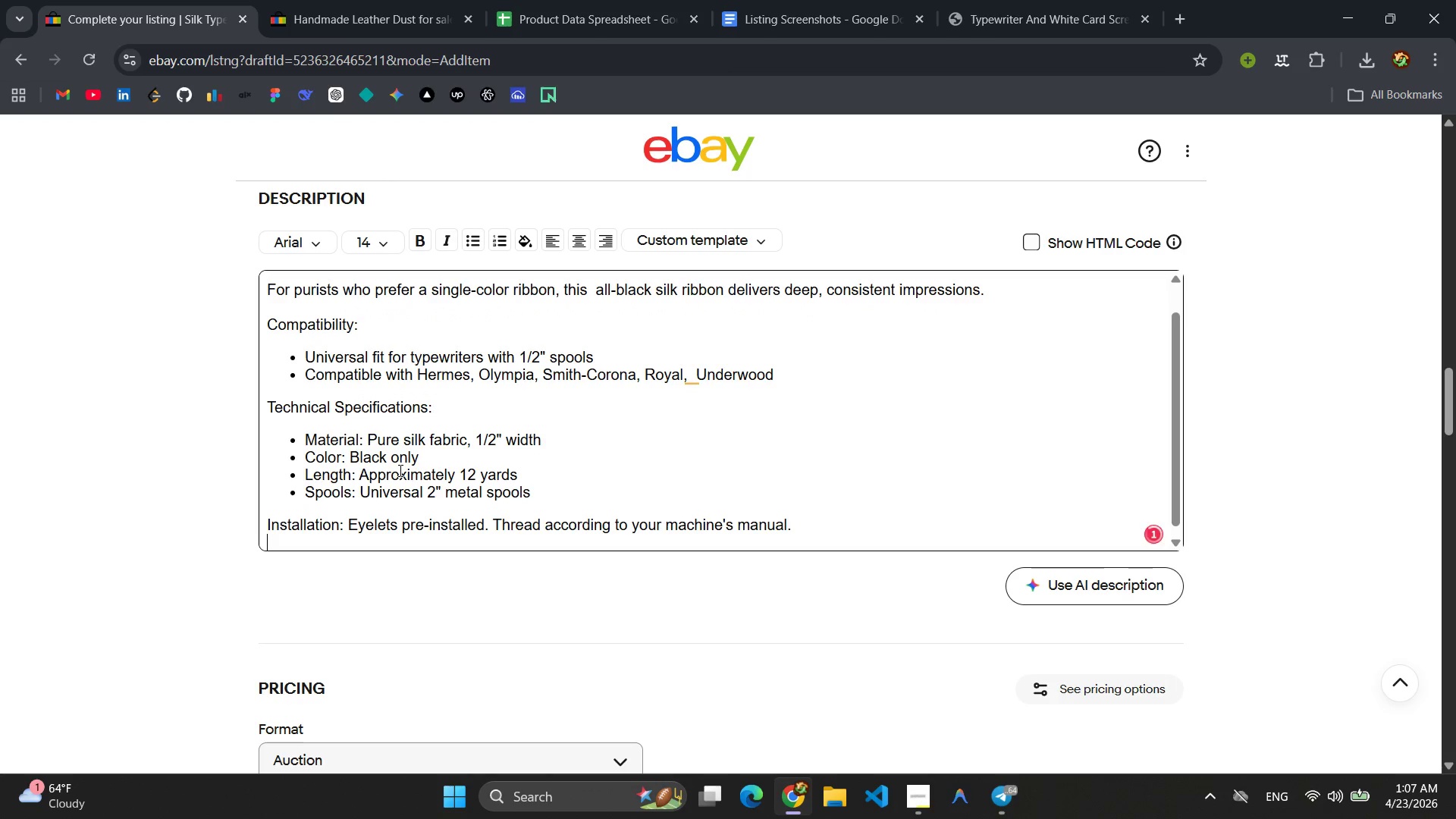 
type(Shippe)
key(Backspace)
type(ing: Free US shipping. 30-day returen )
key(Backspace)
key(Backspace)
key(Backspace)
type(n)
 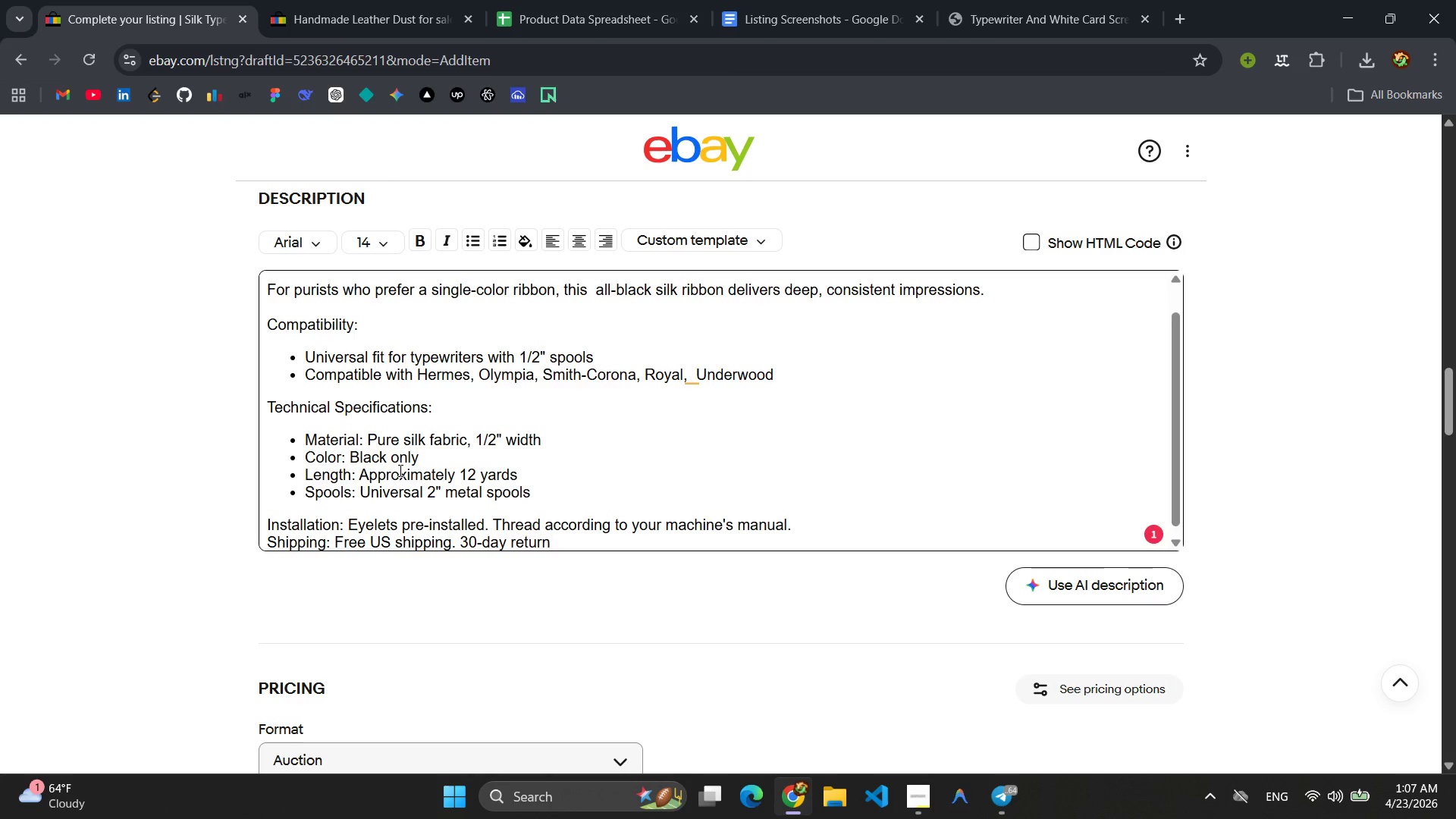 
type( accepted)
 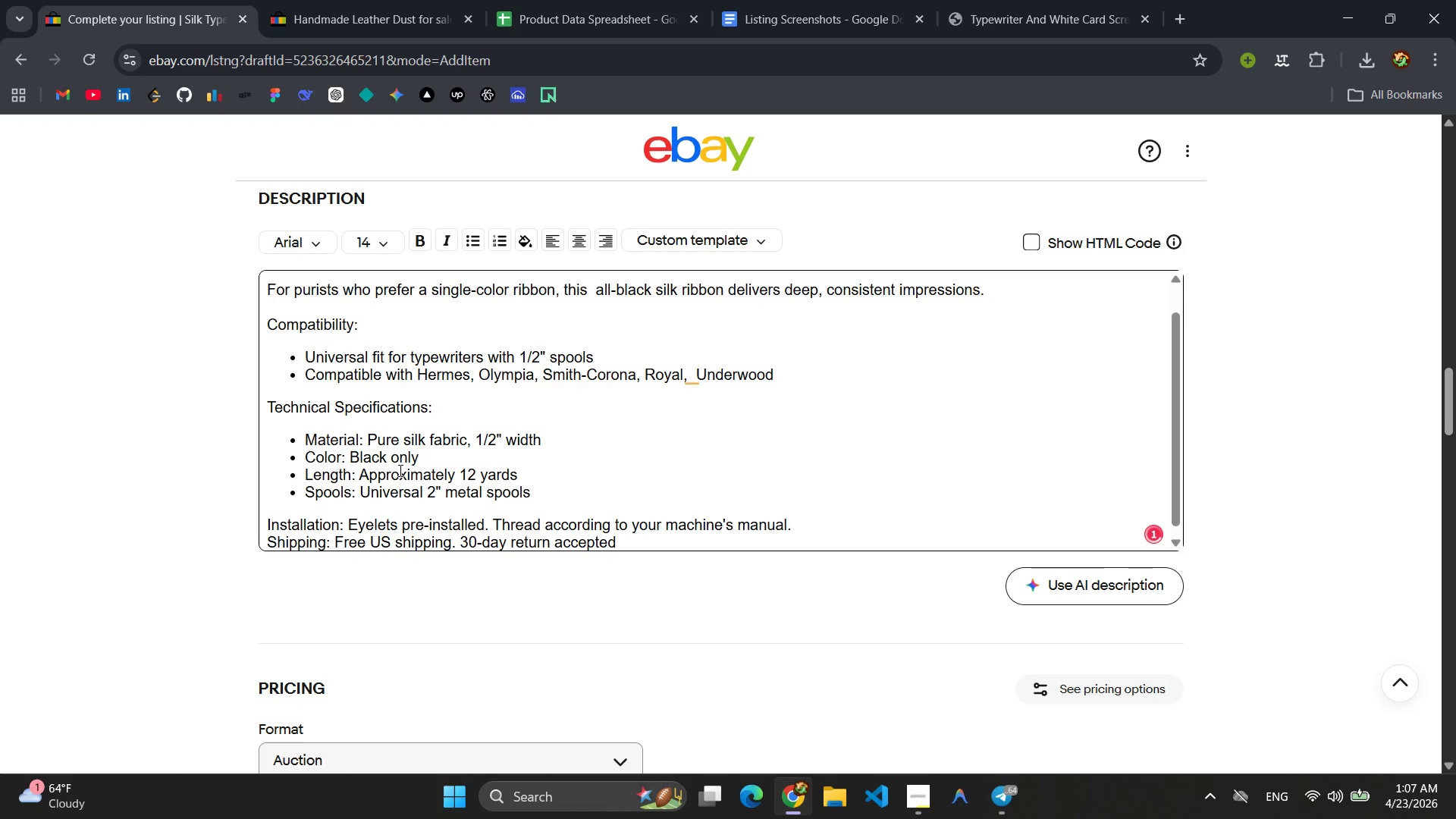 
key(Enter)
 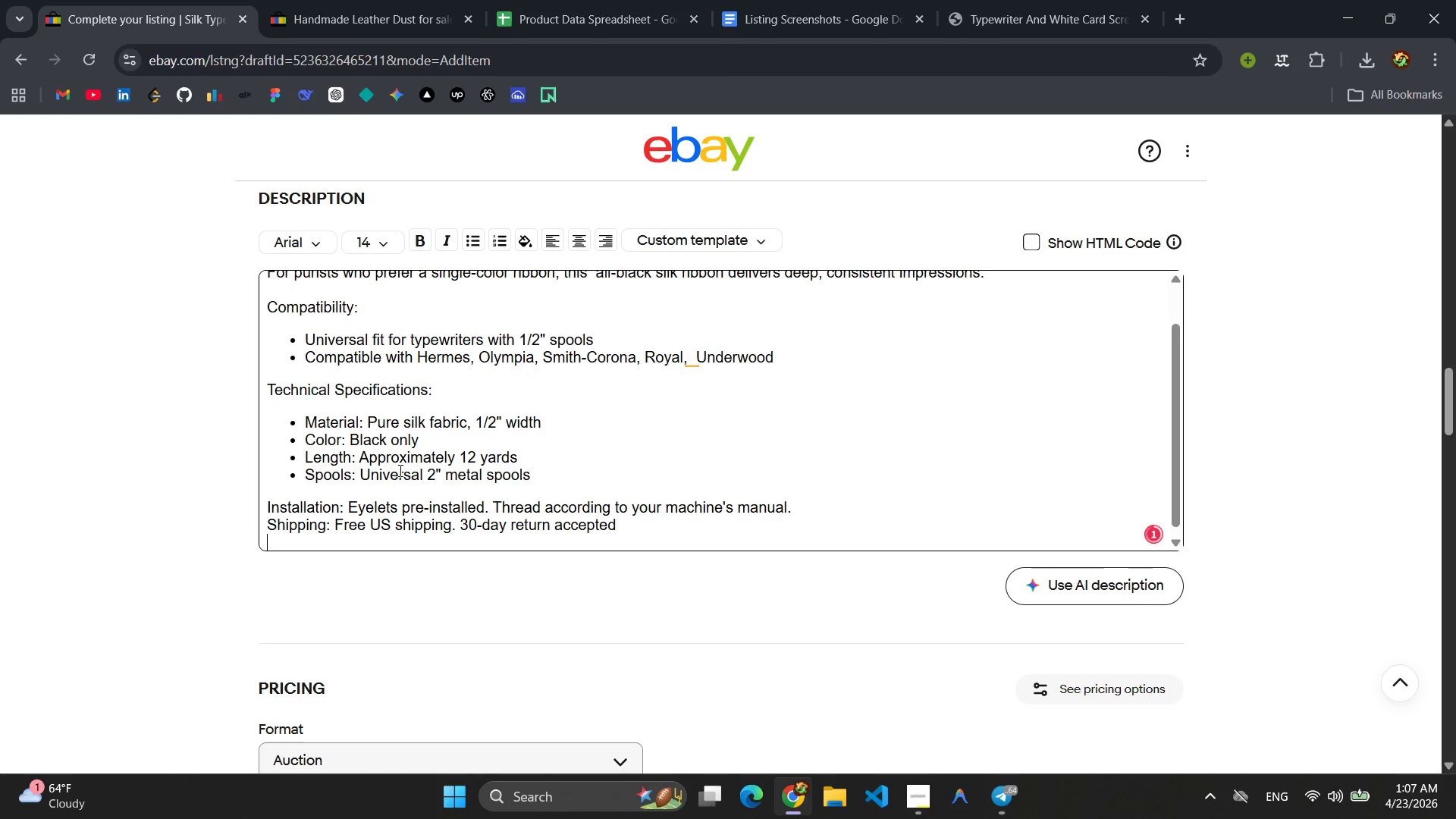 
key(Enter)
 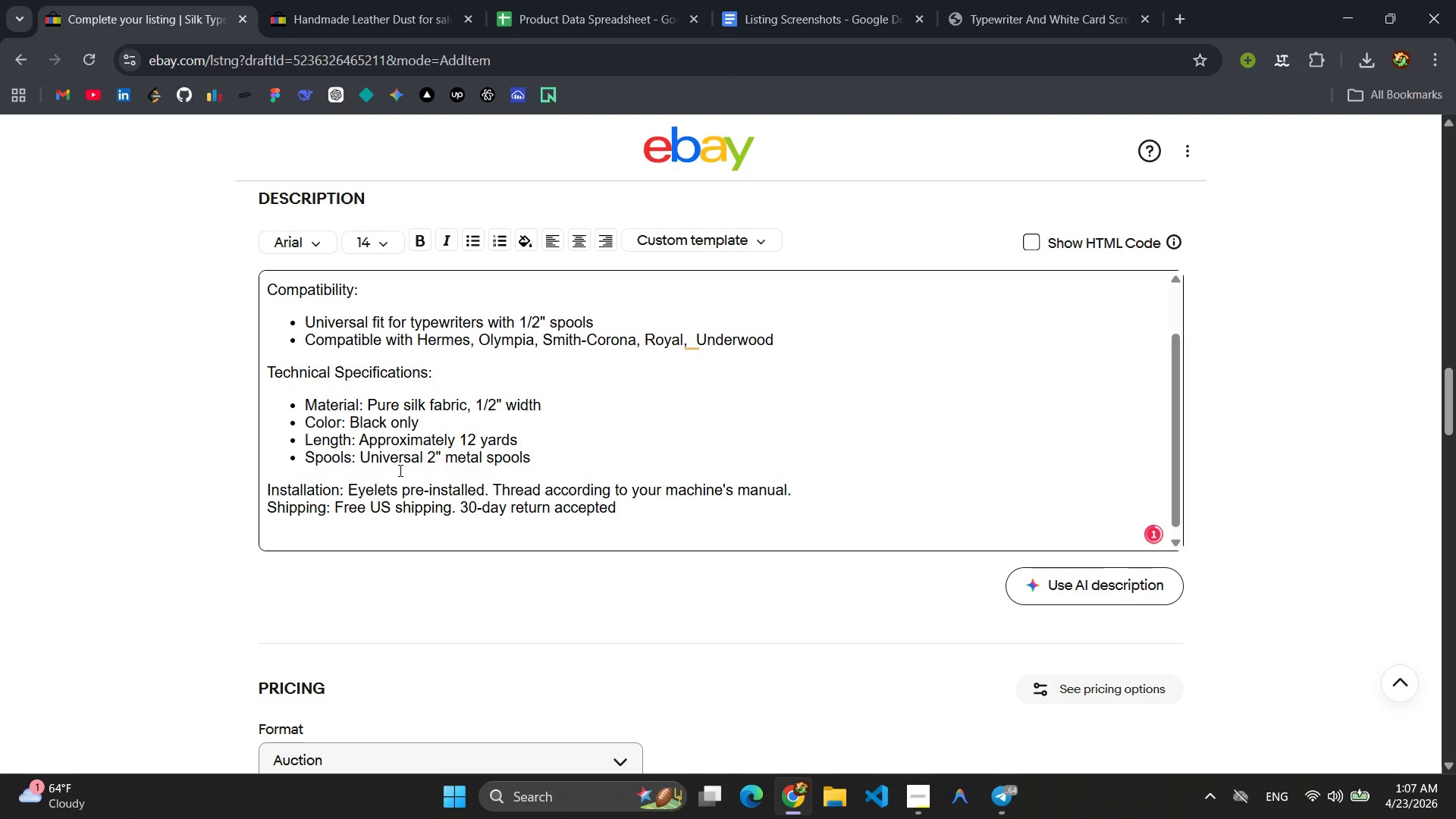 
type(Ink & Iron Antiquities - The ar)
key(Backspace)
key(Backspace)
type(Art of Analog Write)
key(Backspace)
type(ing.)
 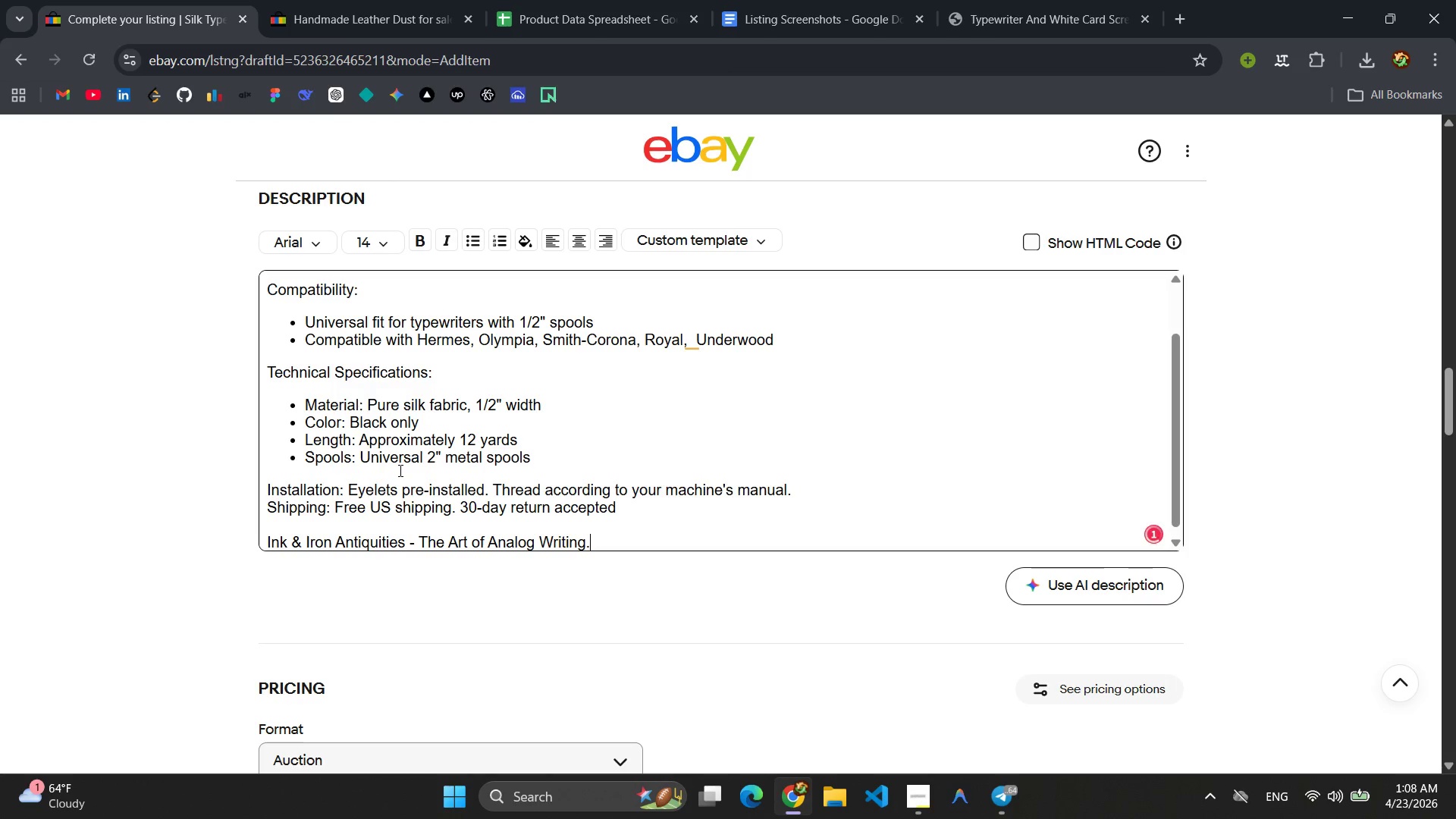 
scroll: coordinate [577, 492], scroll_direction: down, amount: 2.0
 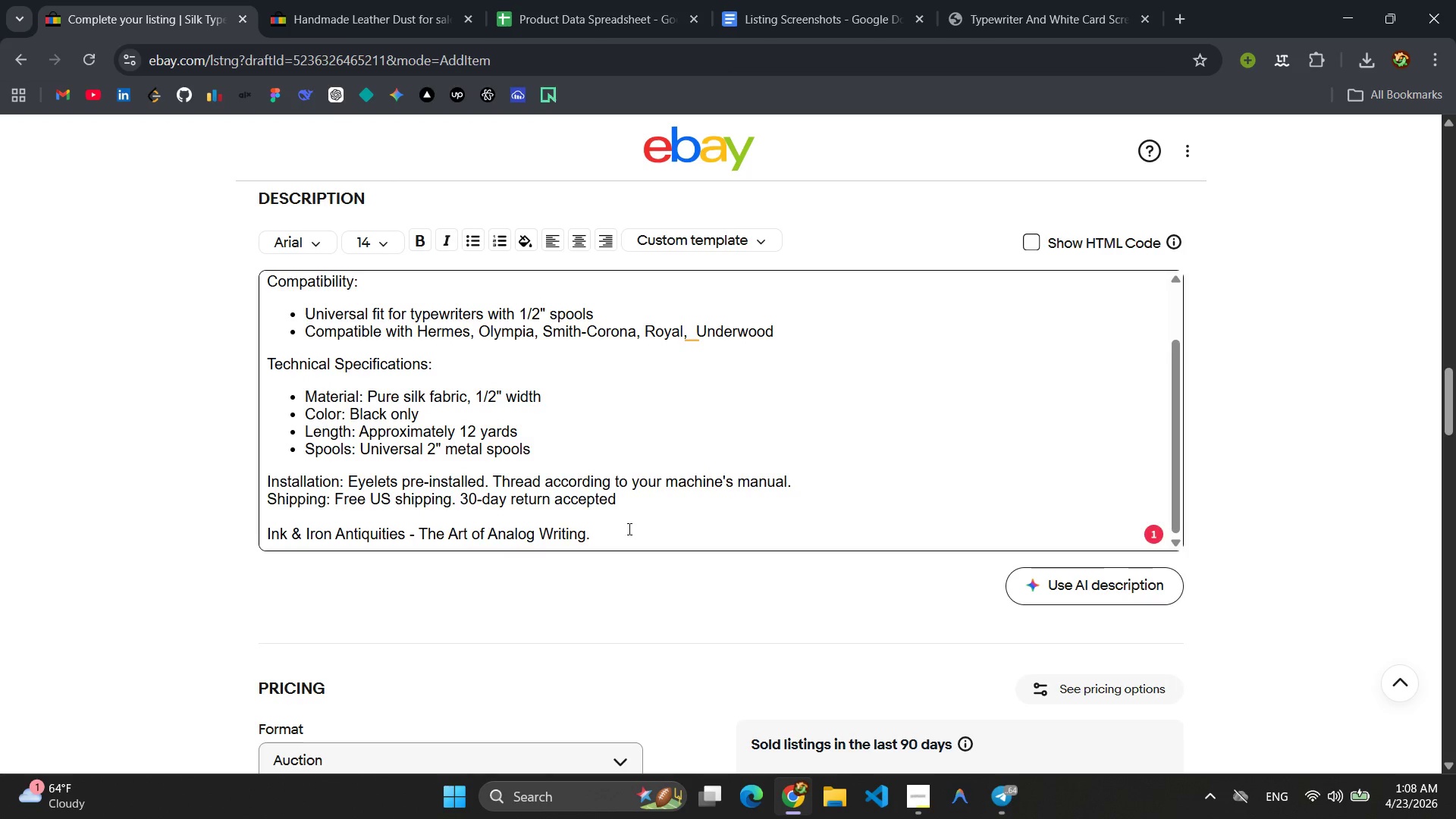 
left_click_drag(start_coordinate=[629, 529], to_coordinate=[260, 536])
 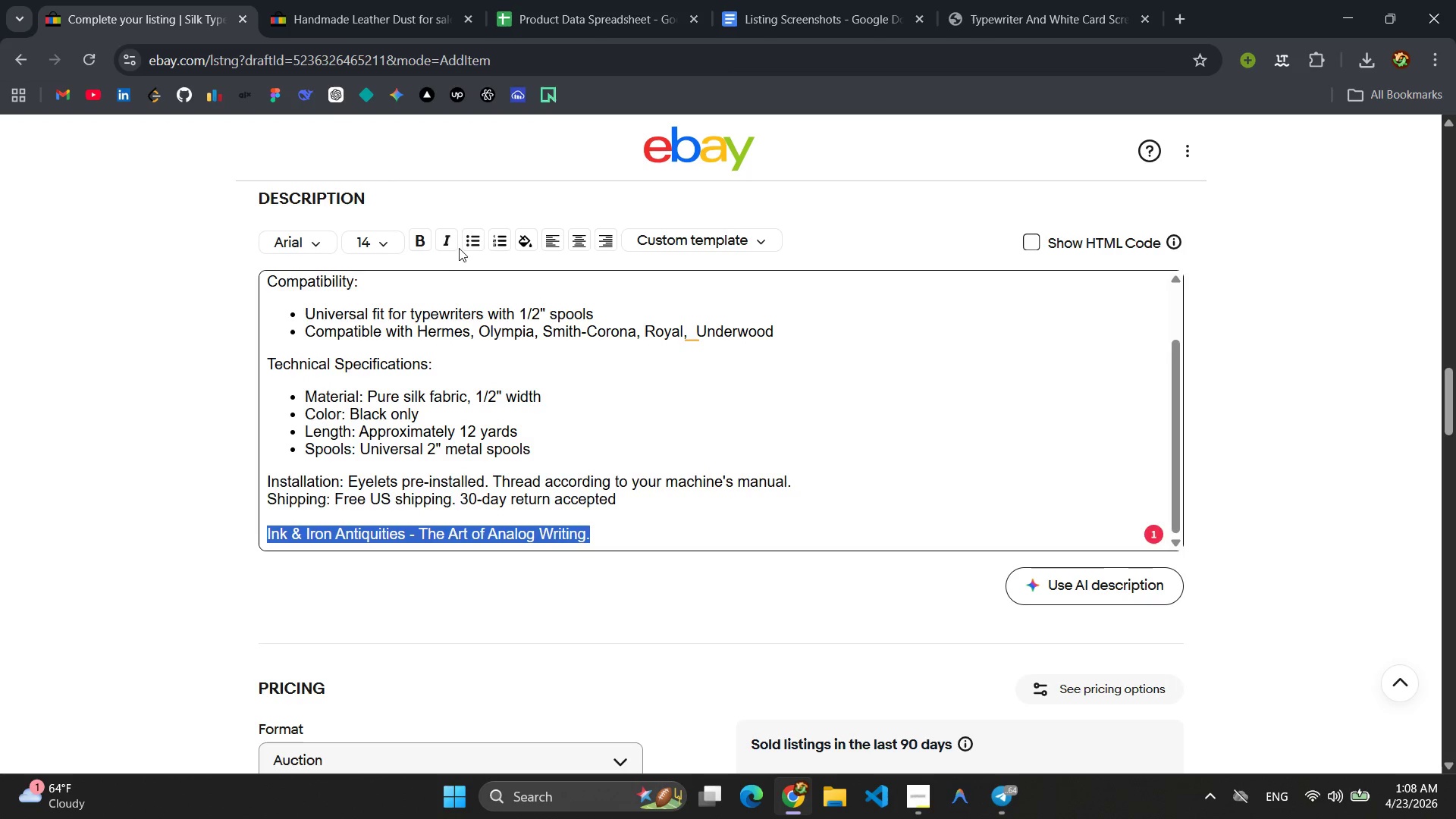 
left_click([453, 243])
 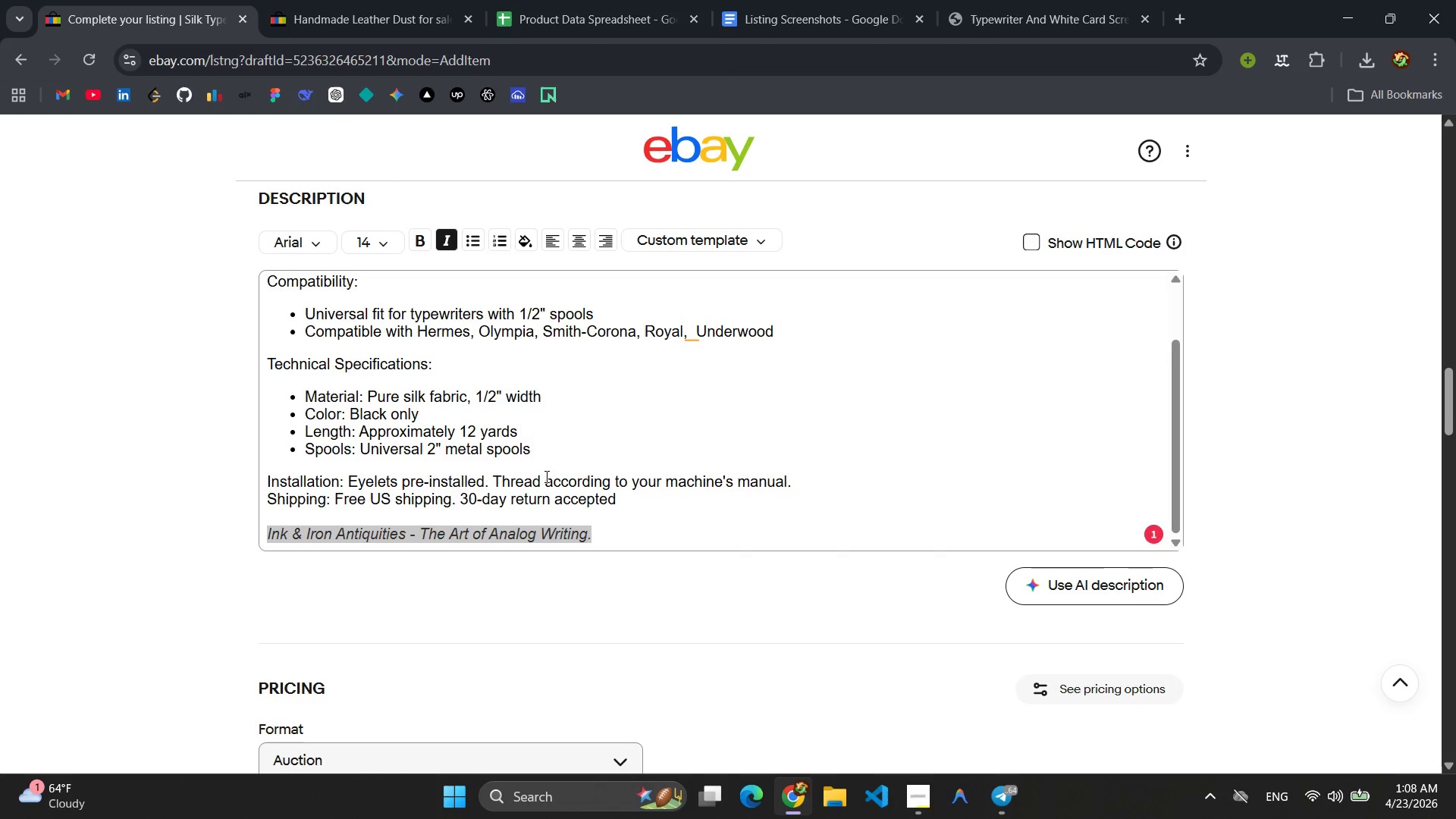 
left_click([598, 536])
 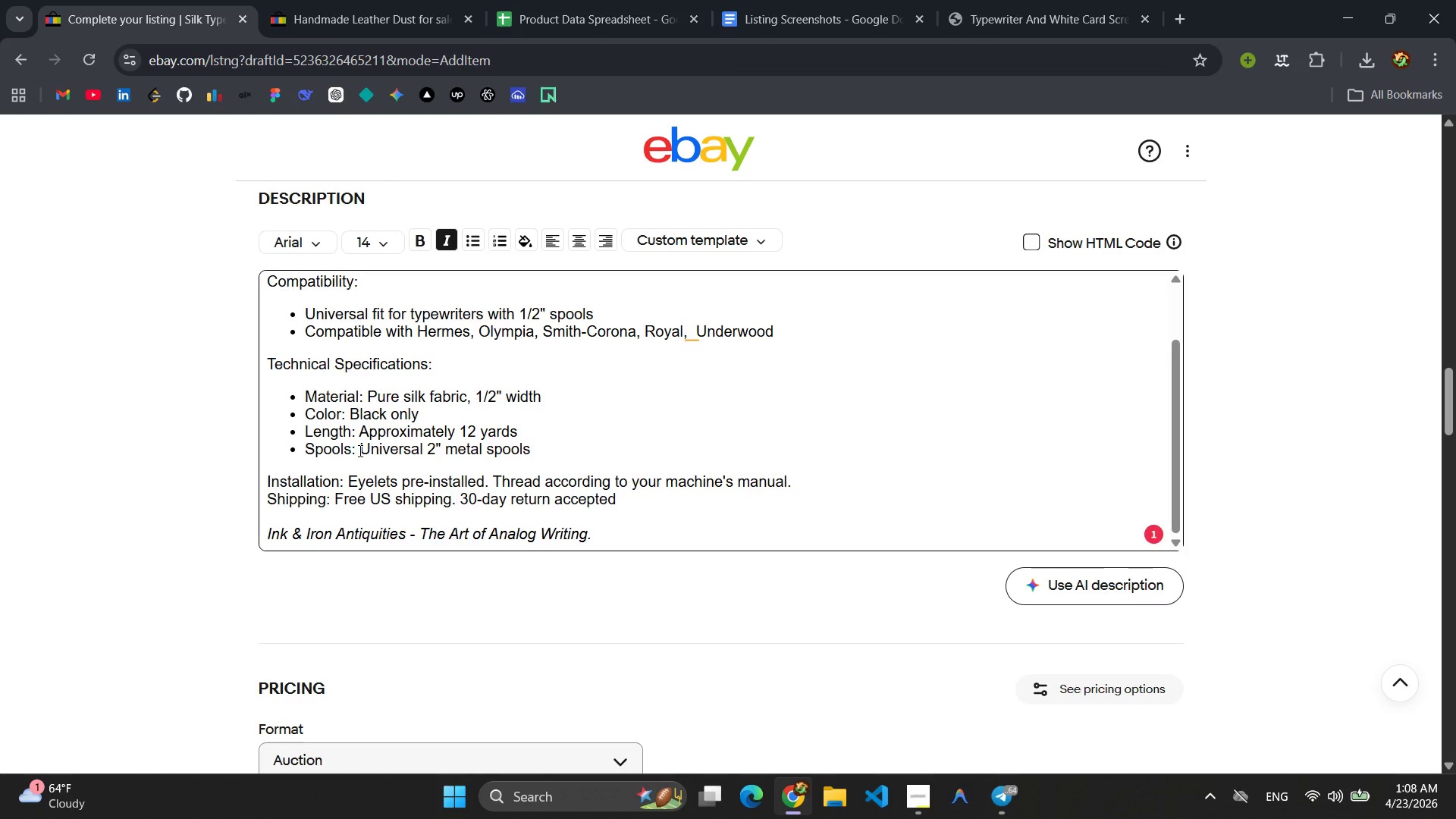 
left_click_drag(start_coordinate=[356, 450], to_coordinate=[304, 450])
 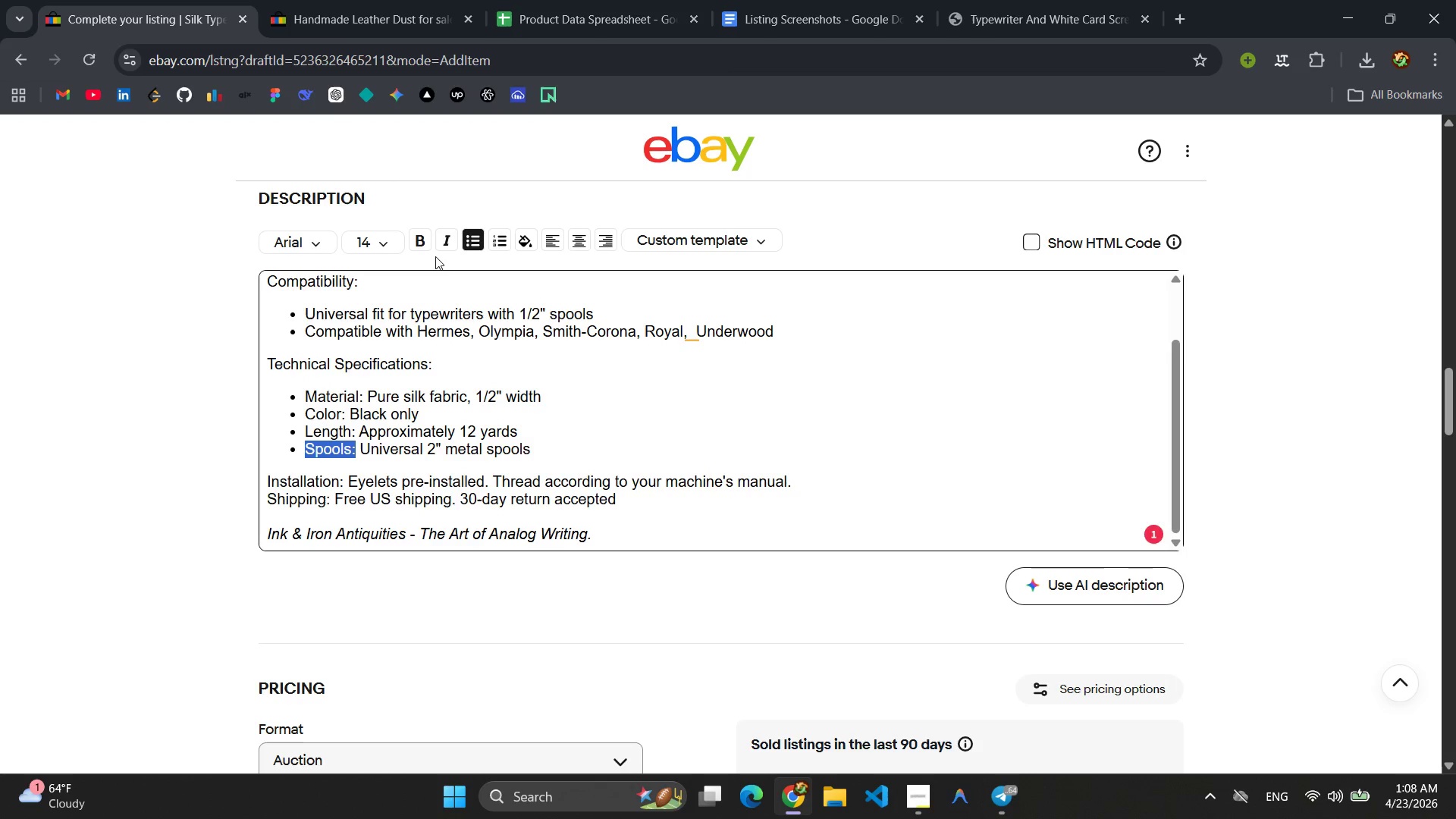 
left_click([425, 243])
 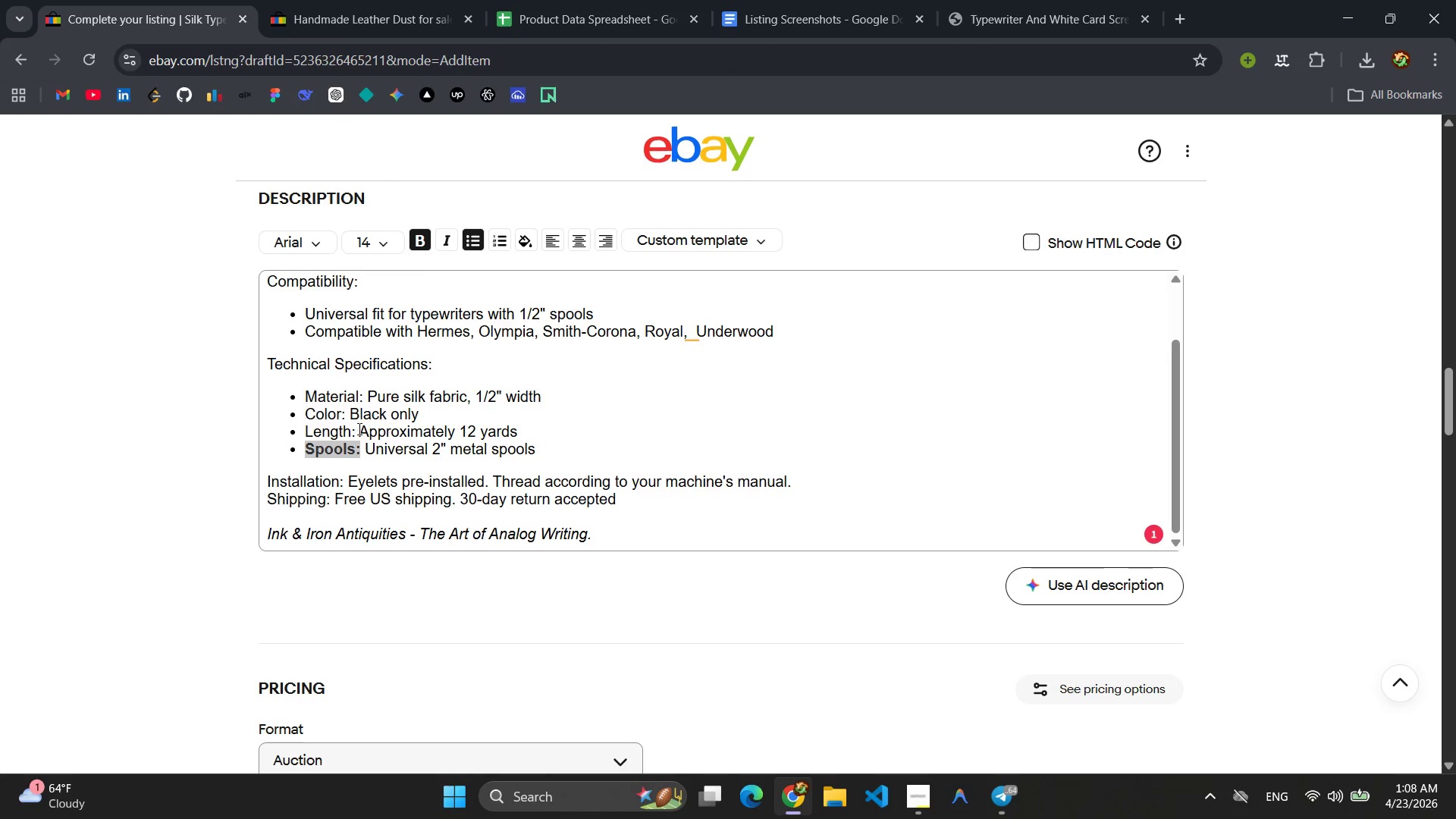 
left_click_drag(start_coordinate=[358, 431], to_coordinate=[302, 432])
 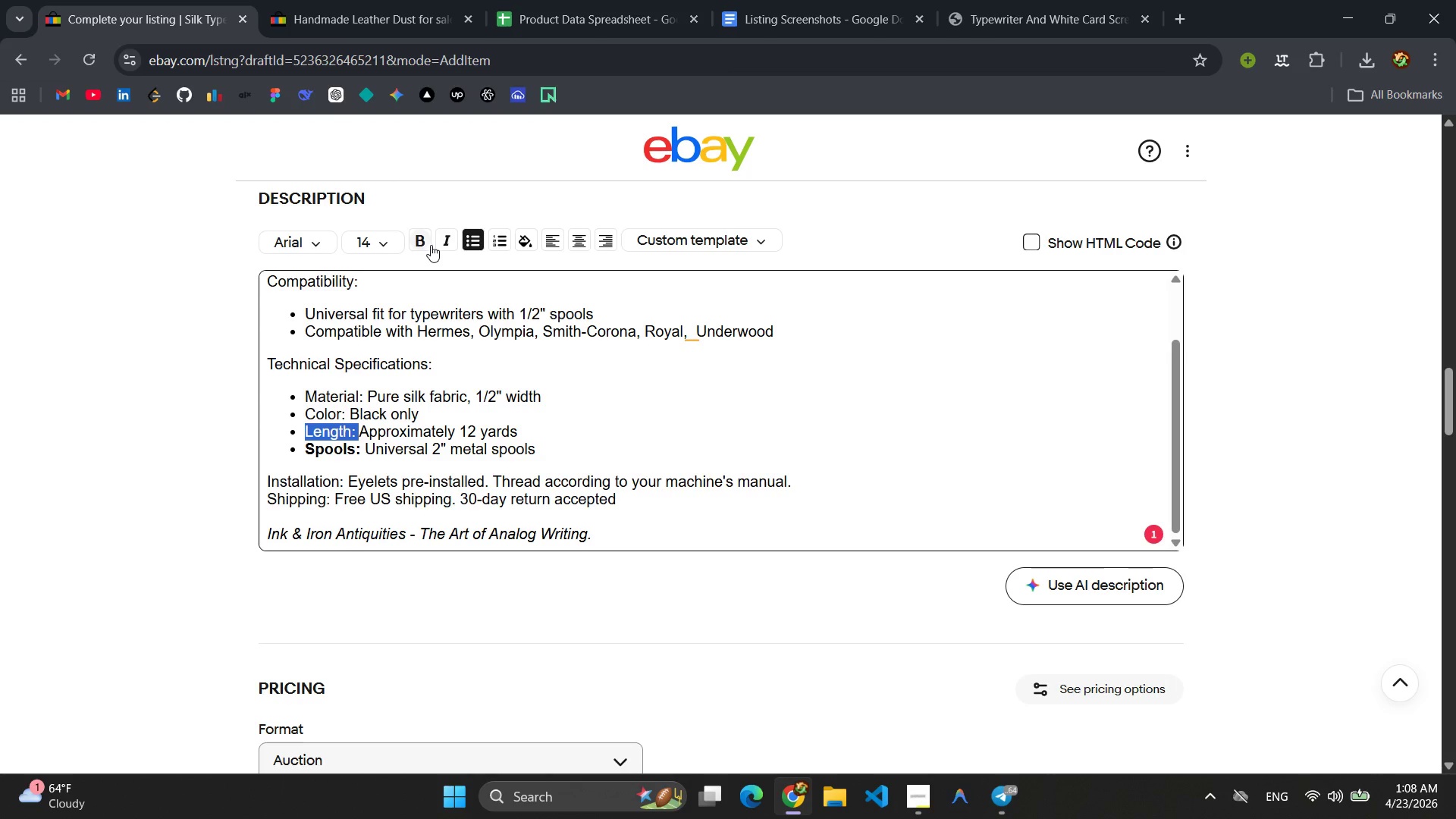 
left_click([431, 245])
 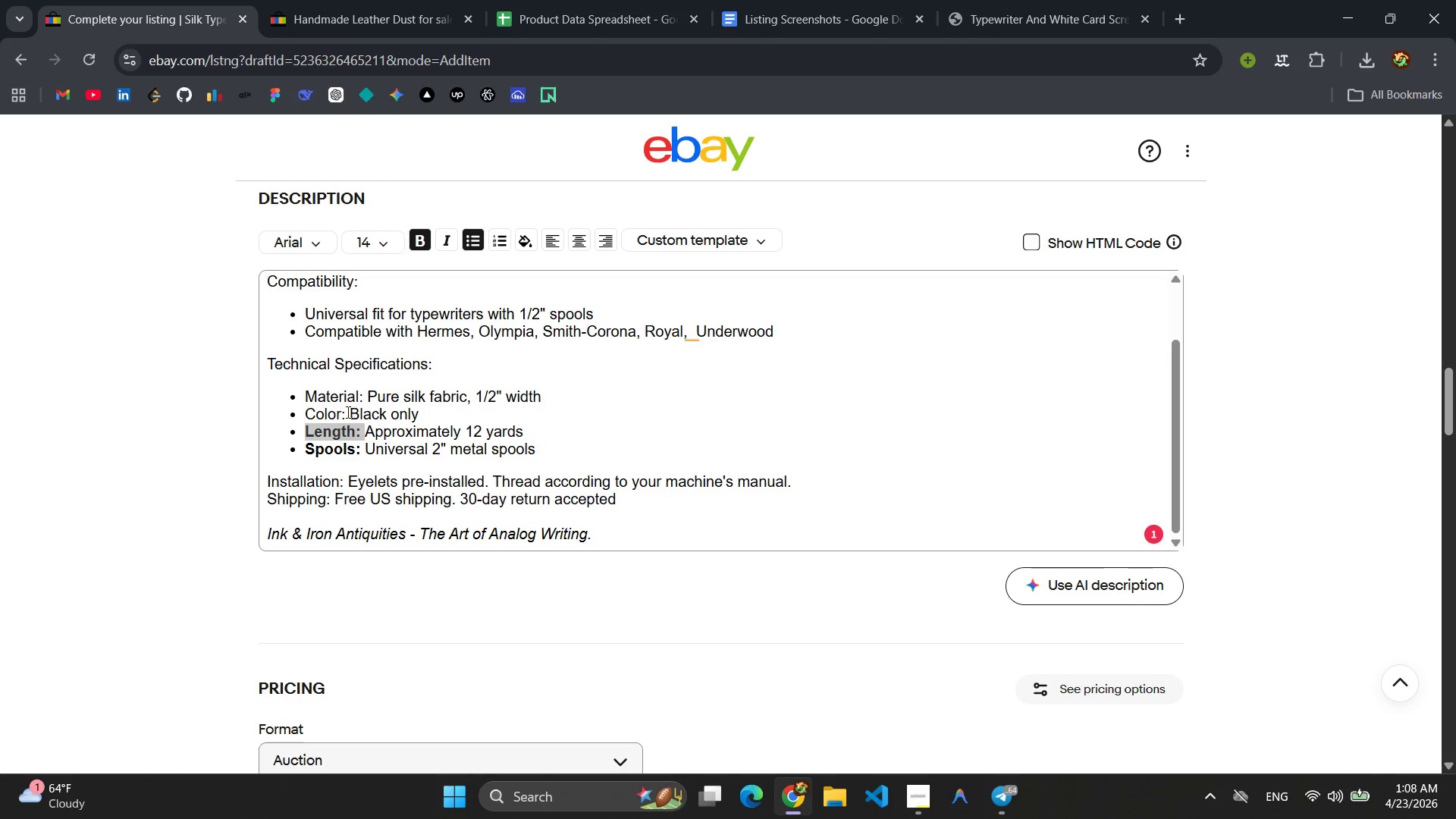 
left_click_drag(start_coordinate=[344, 412], to_coordinate=[297, 413])
 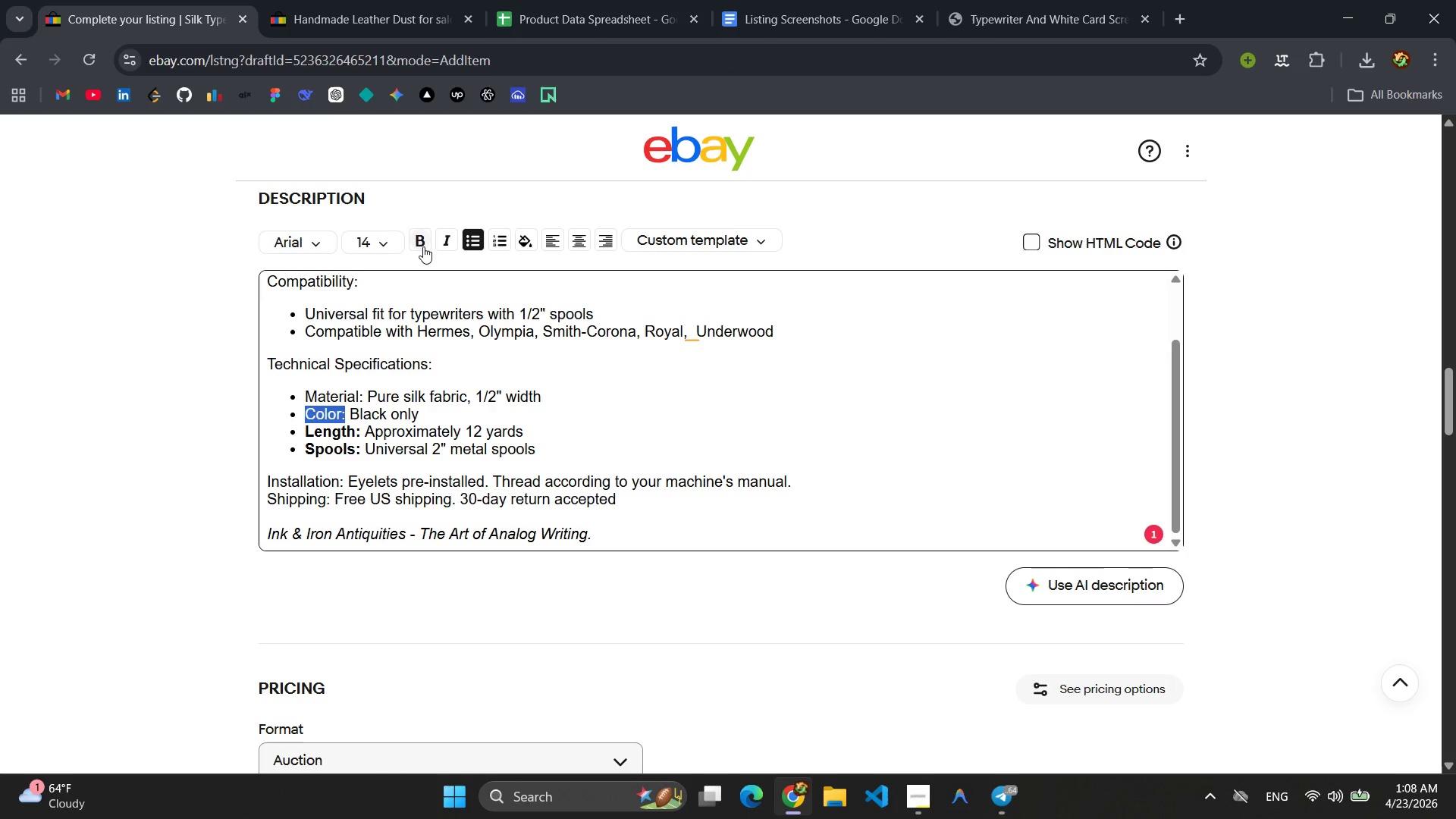 
left_click([423, 246])
 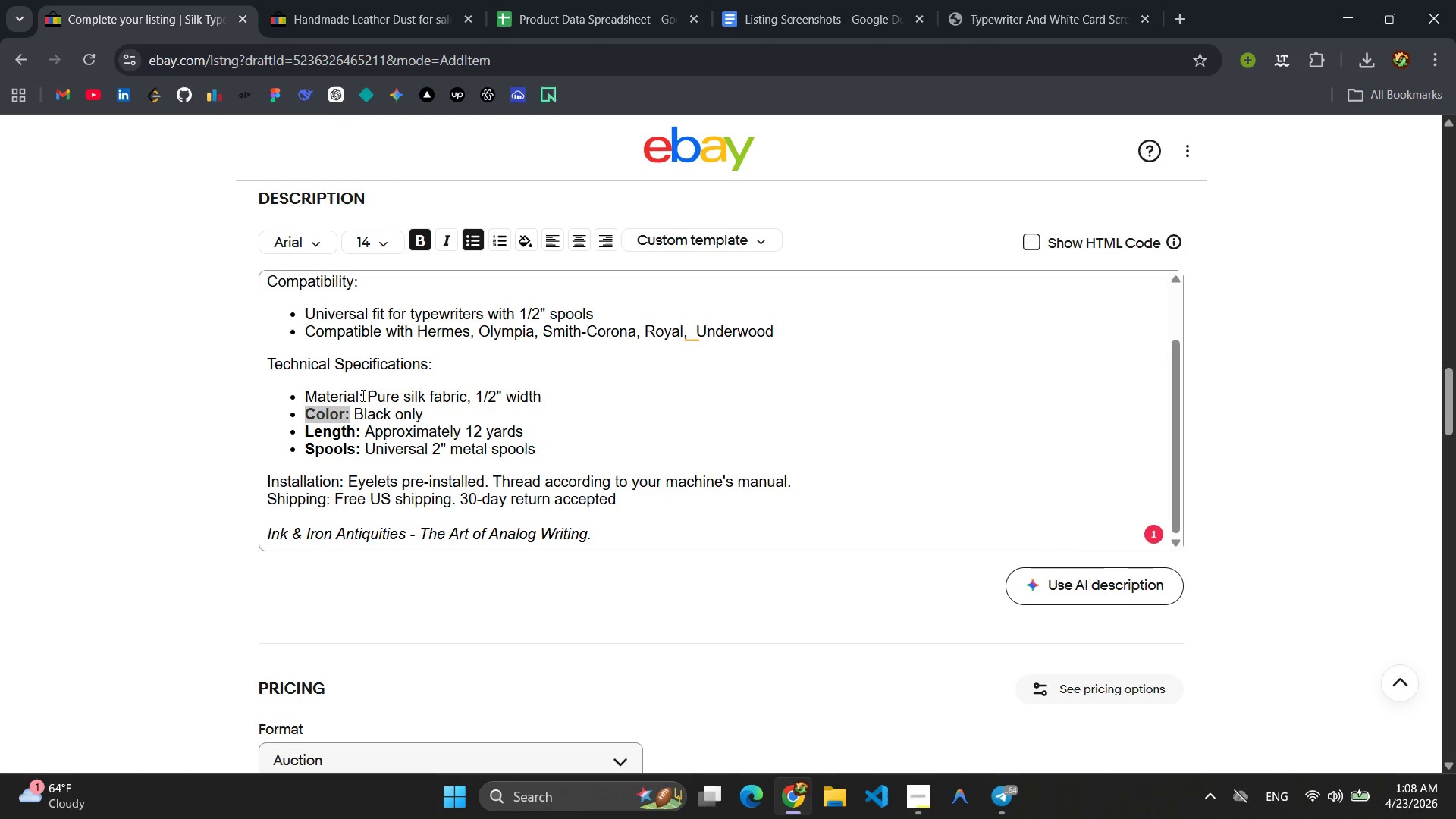 
left_click_drag(start_coordinate=[364, 395], to_coordinate=[304, 397])
 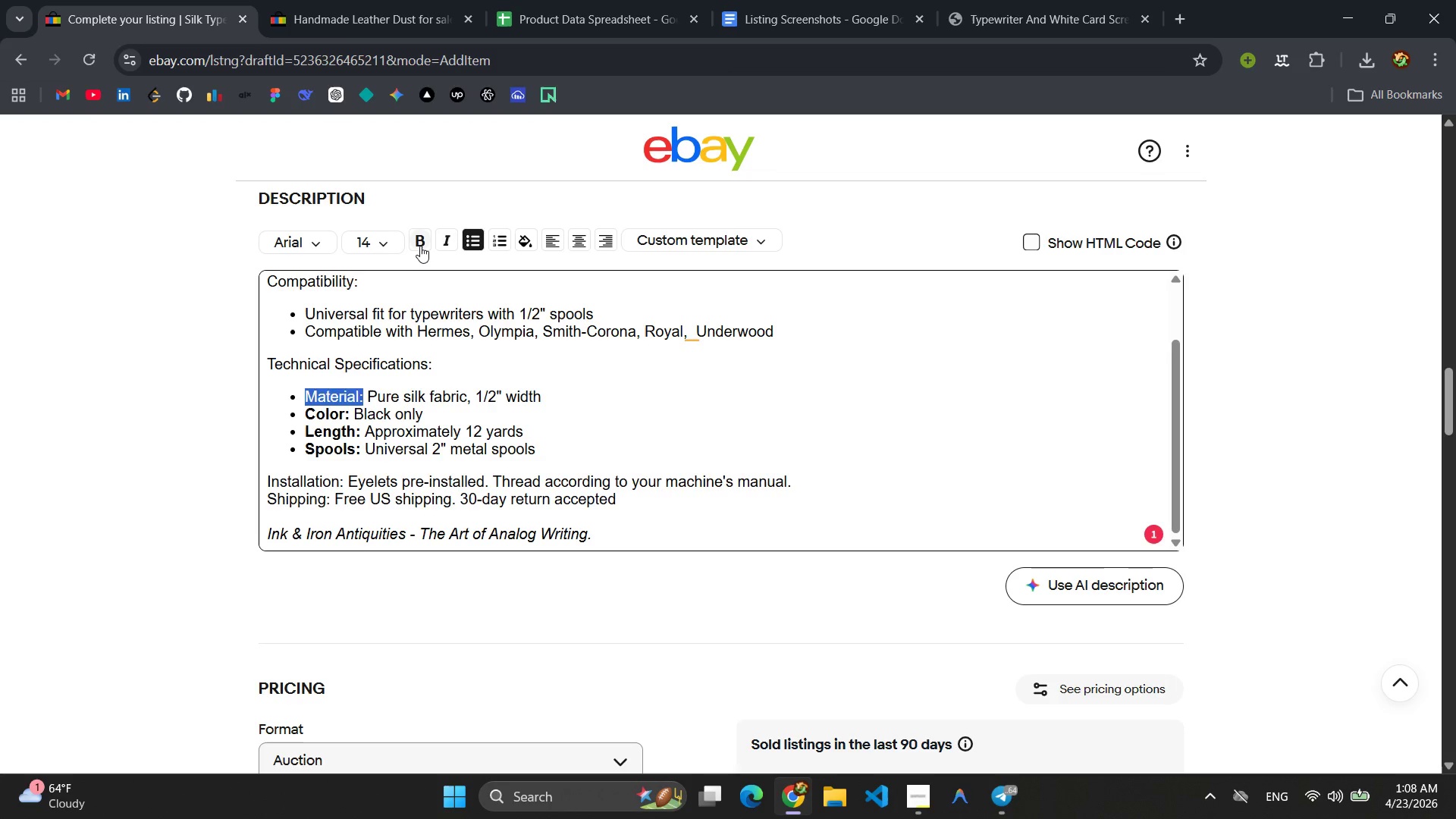 
left_click([420, 244])
 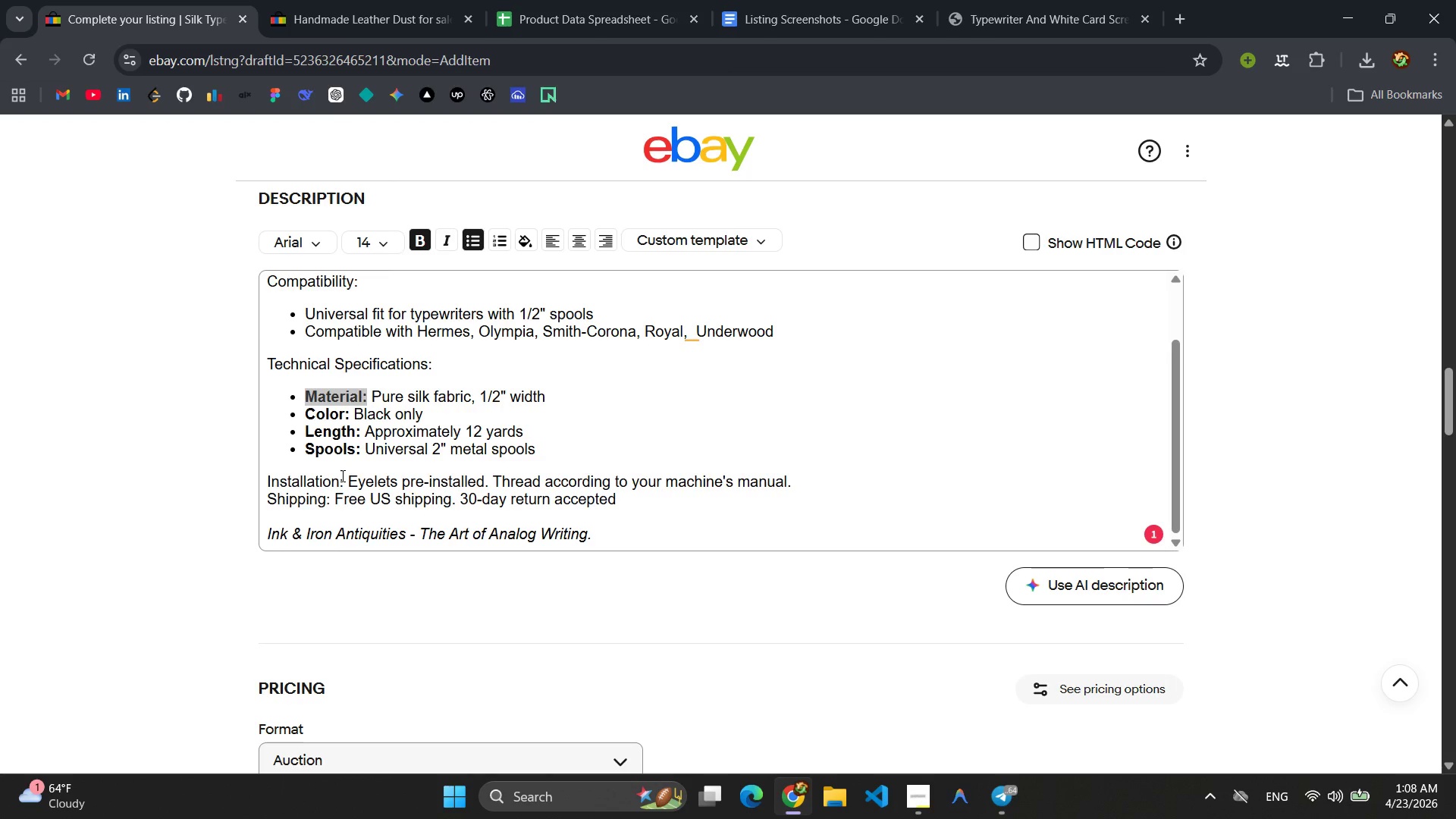 
left_click_drag(start_coordinate=[343, 479], to_coordinate=[253, 479])
 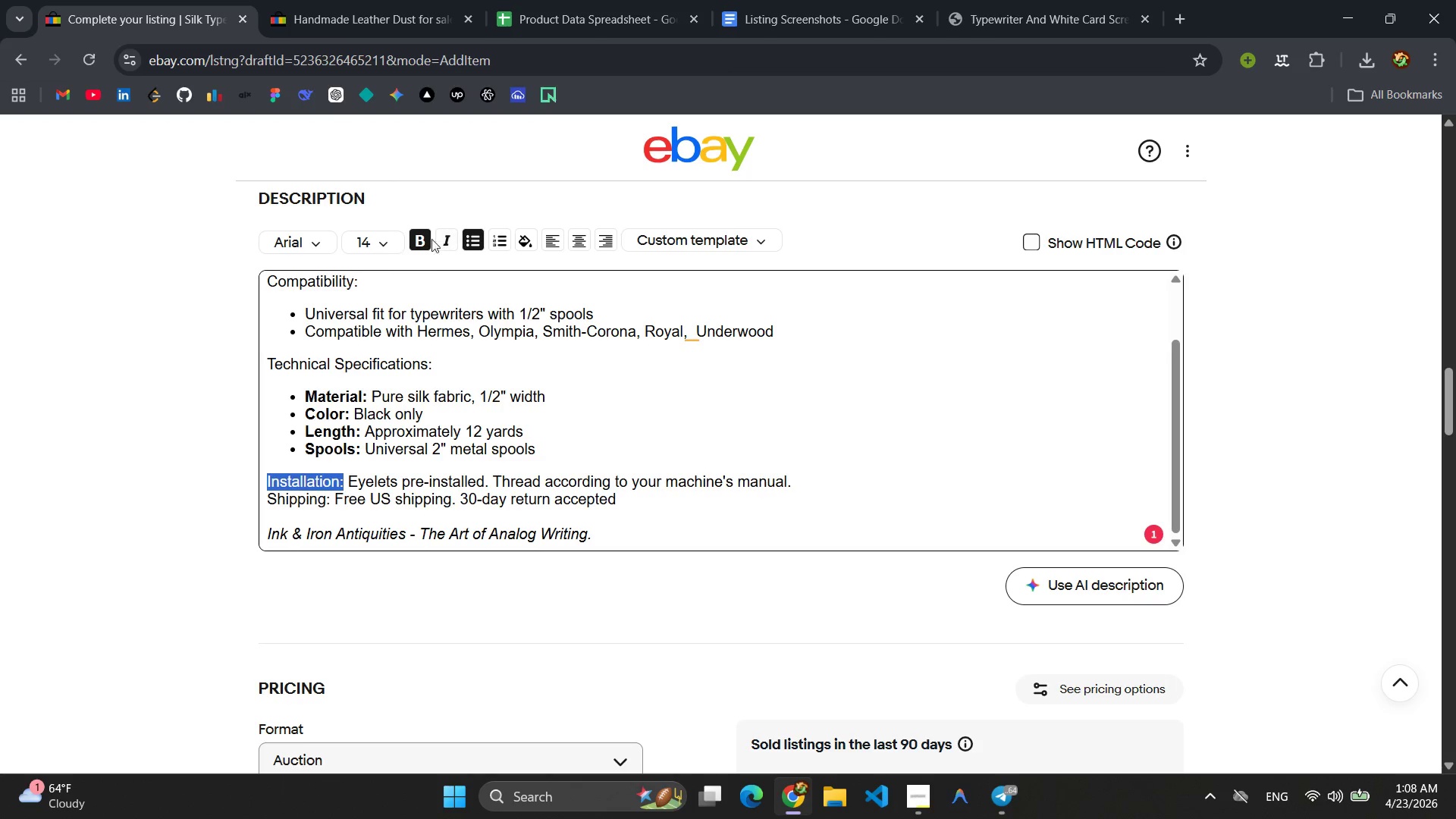 
left_click([419, 240])
 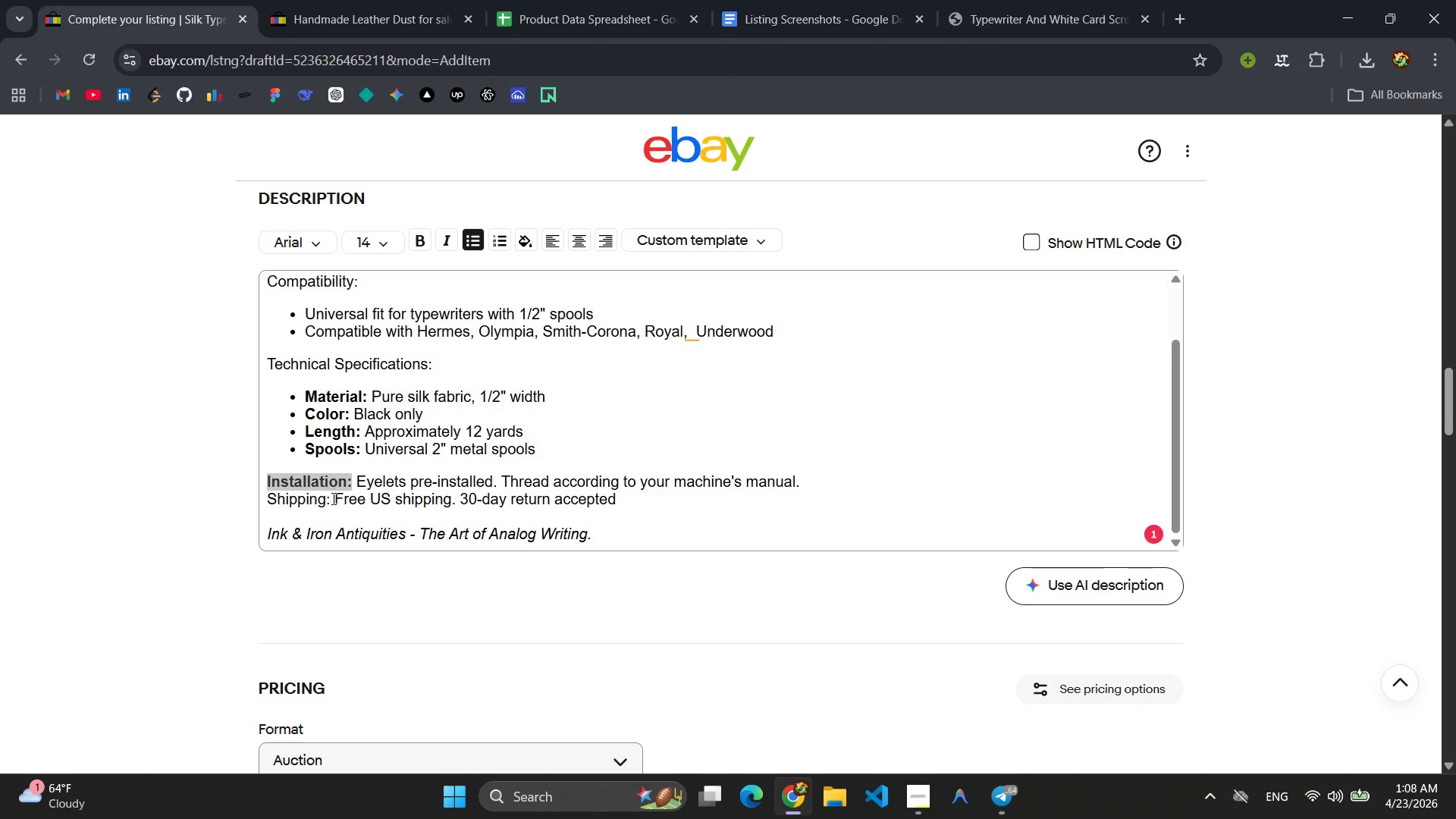 
left_click_drag(start_coordinate=[332, 498], to_coordinate=[259, 500])
 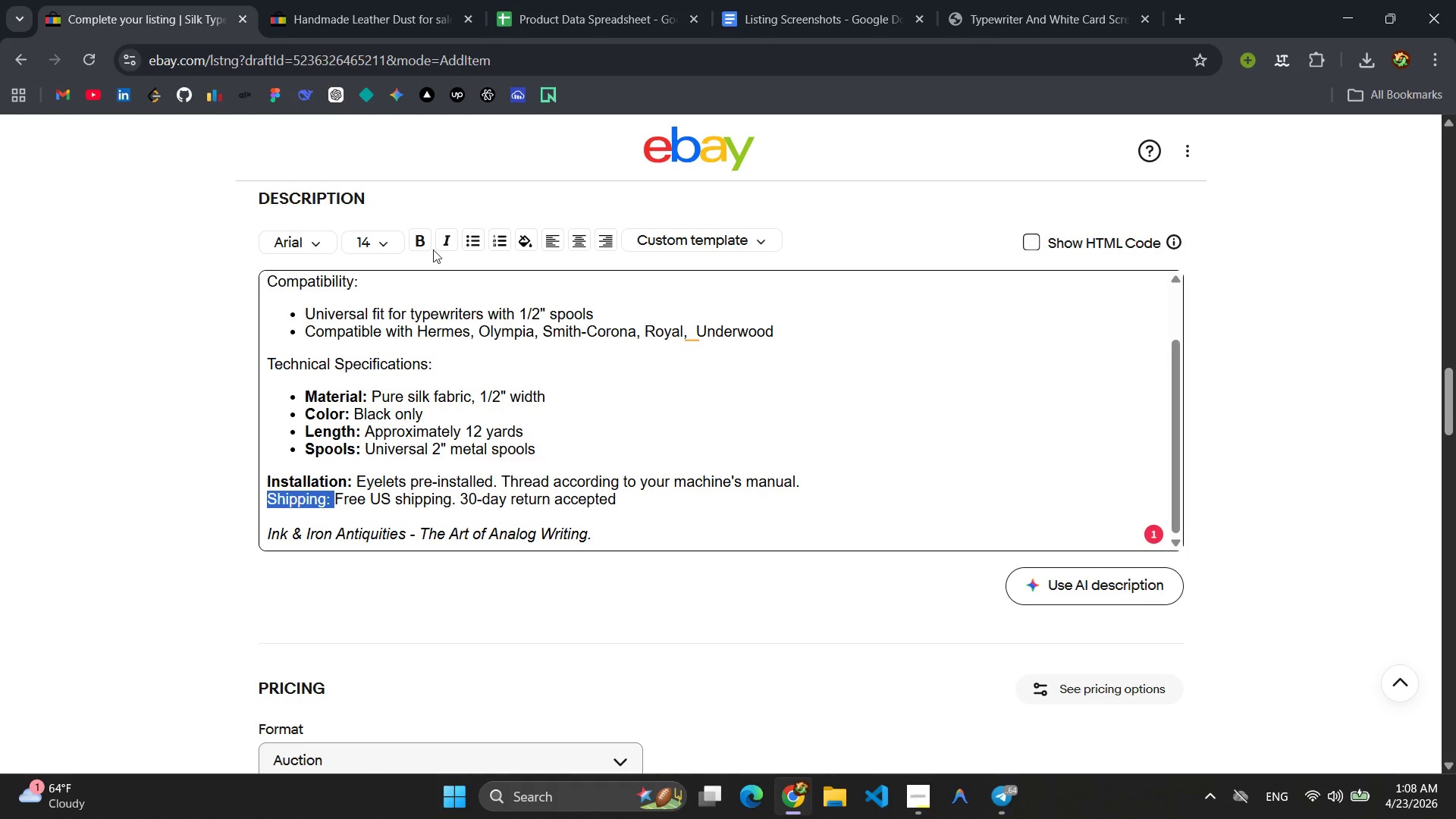 
left_click([428, 241])
 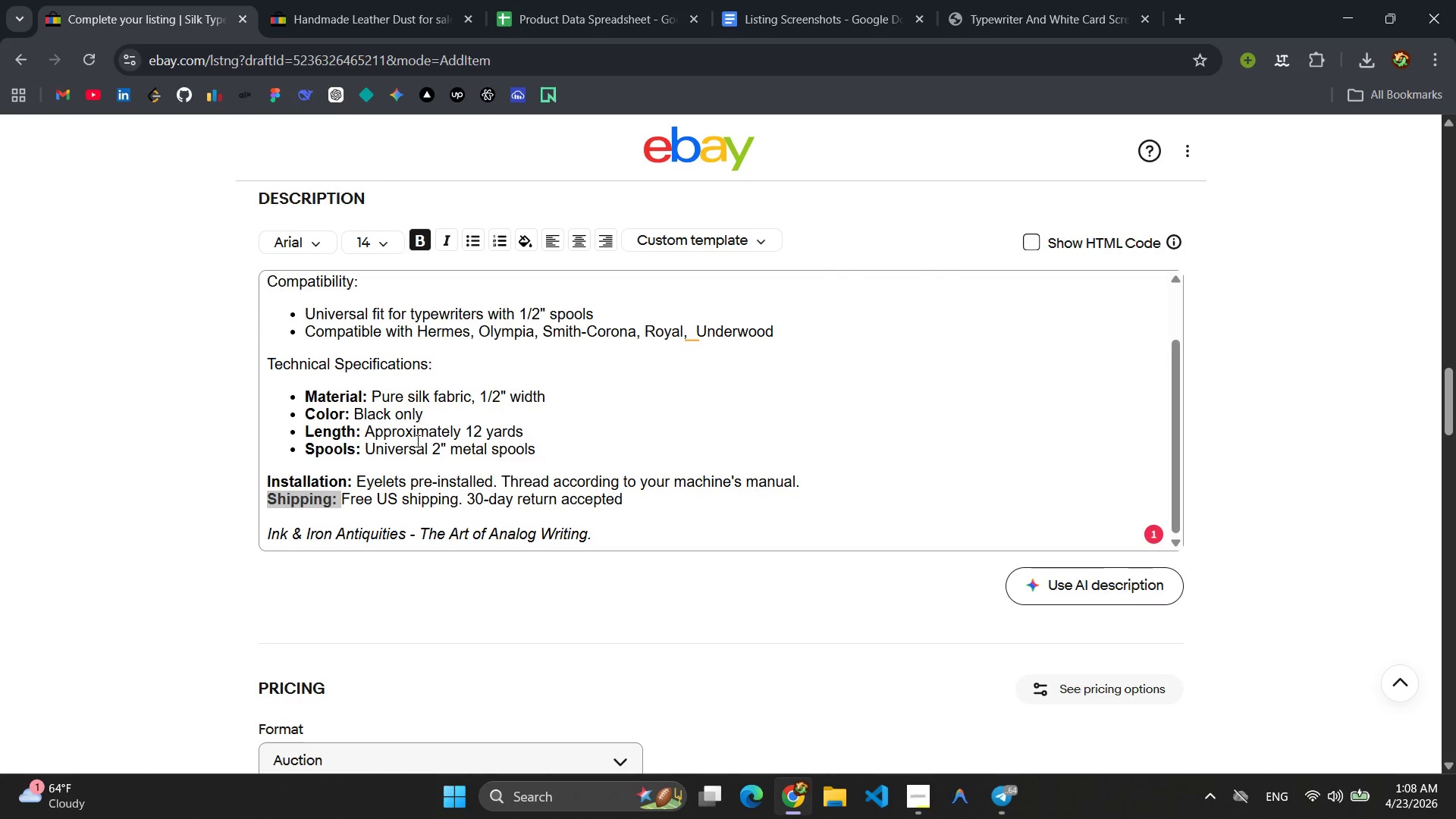 
left_click([425, 457])
 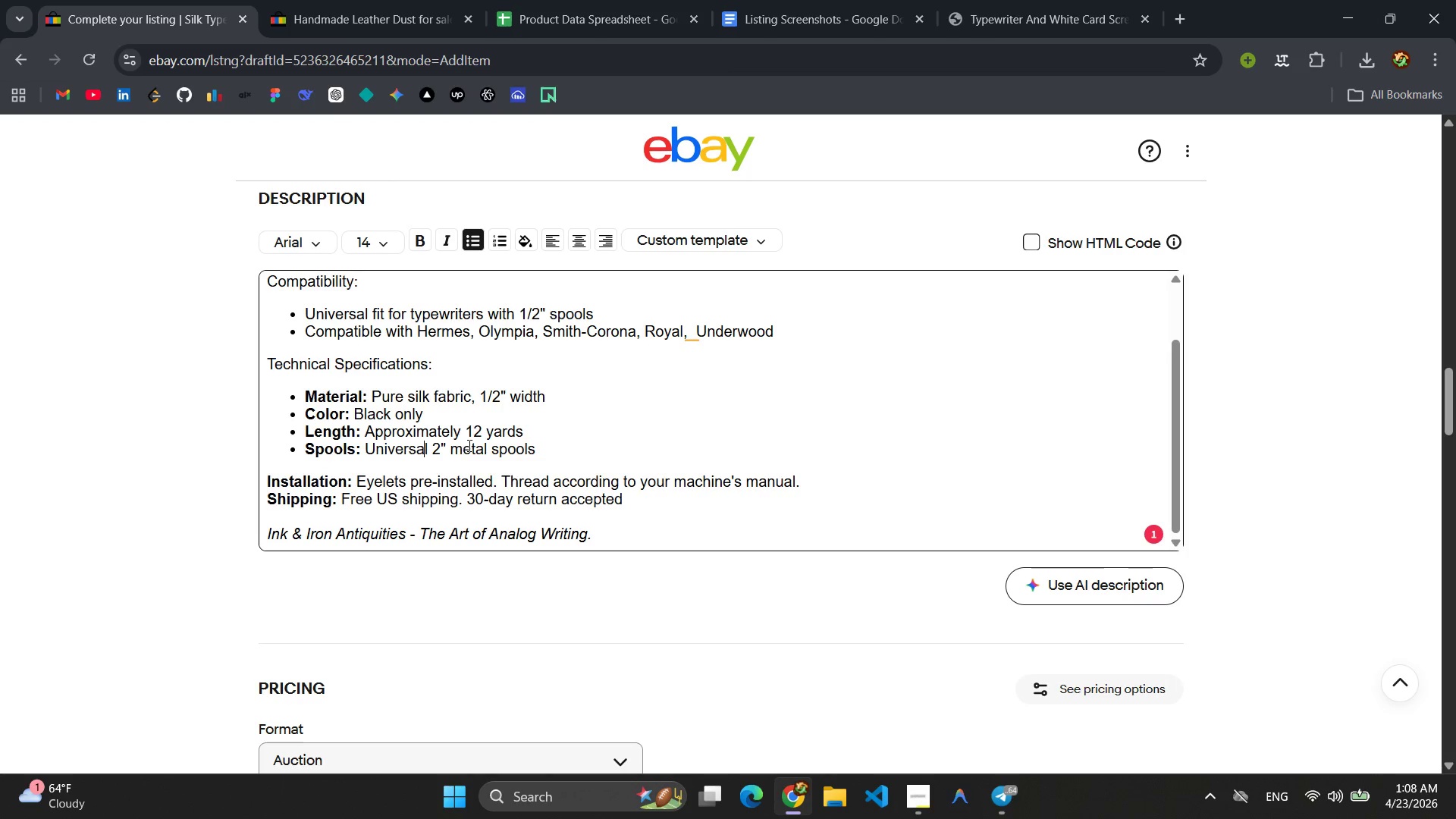 
scroll: coordinate [473, 436], scroll_direction: up, amount: 2.0
 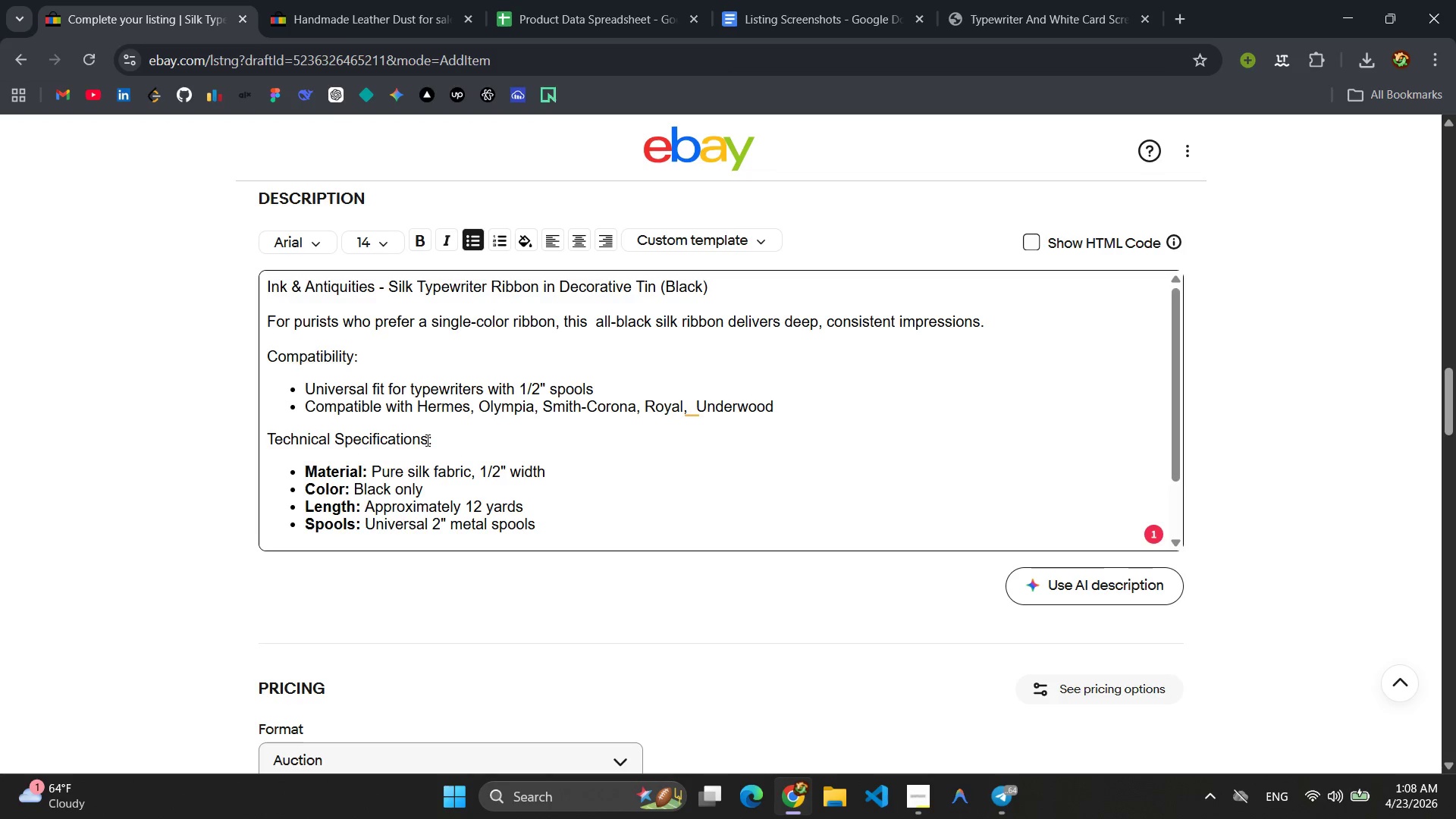 
left_click_drag(start_coordinate=[441, 441], to_coordinate=[198, 441])
 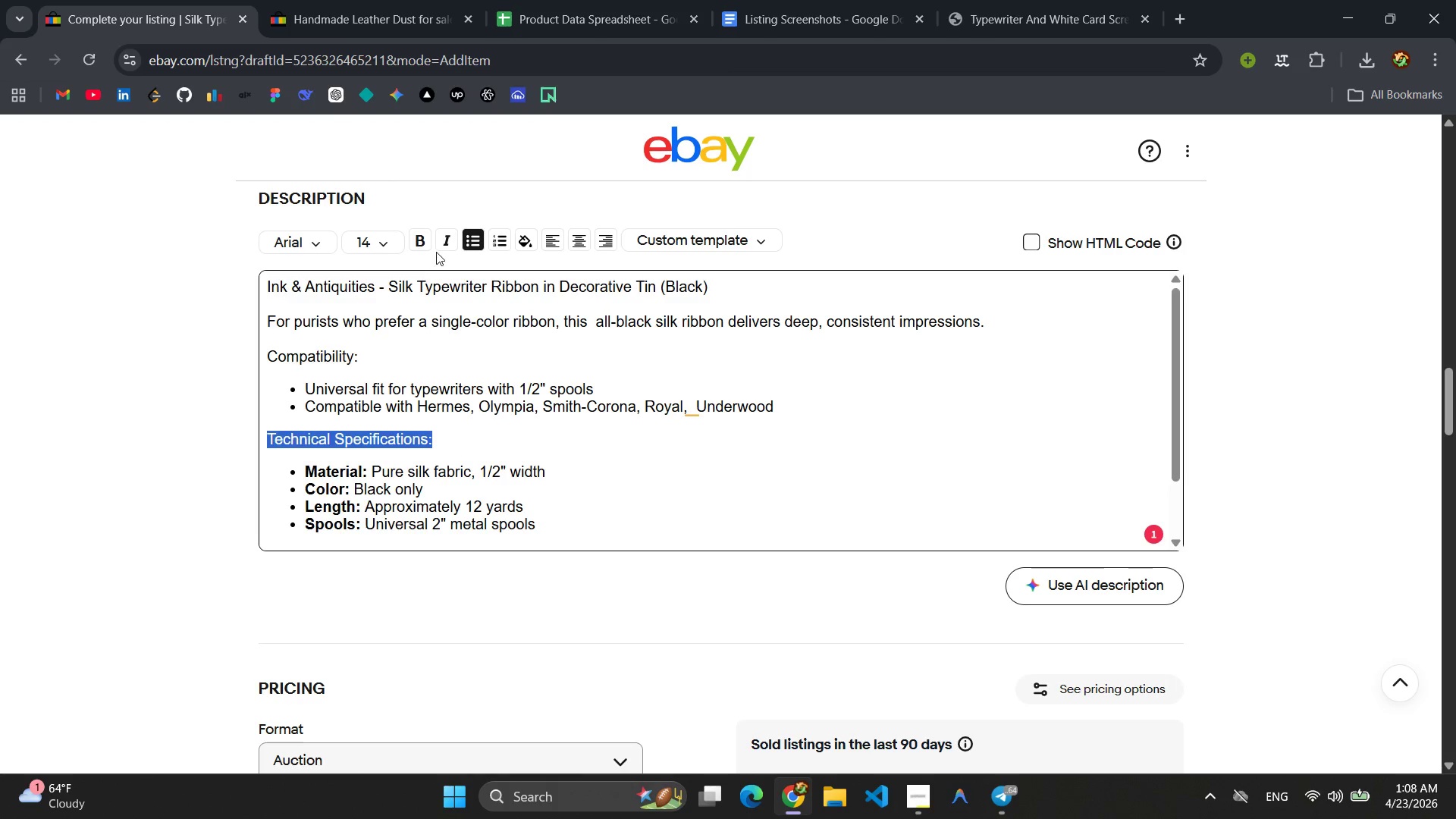 
left_click([426, 241])
 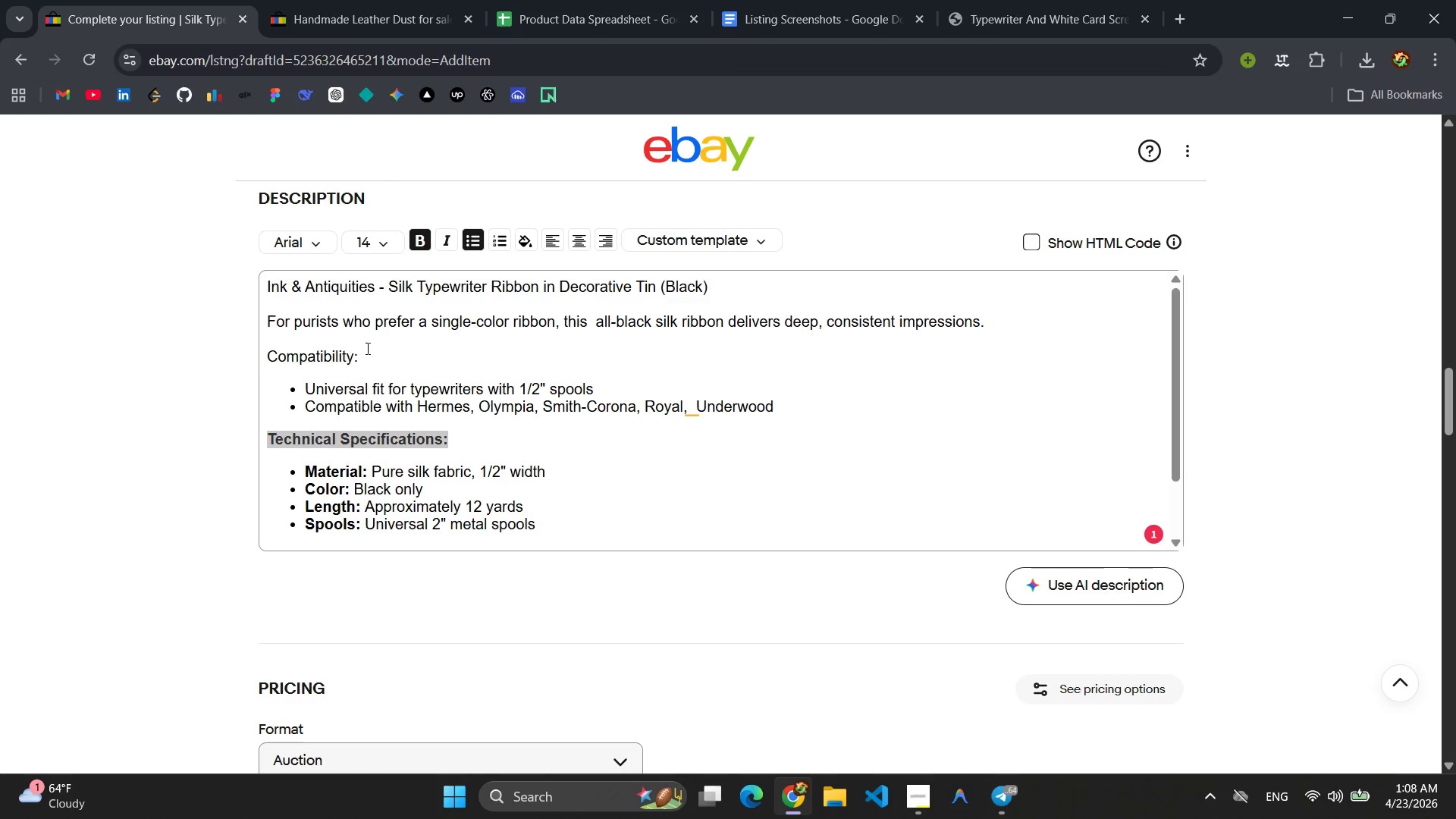 
left_click_drag(start_coordinate=[369, 355], to_coordinate=[254, 354])
 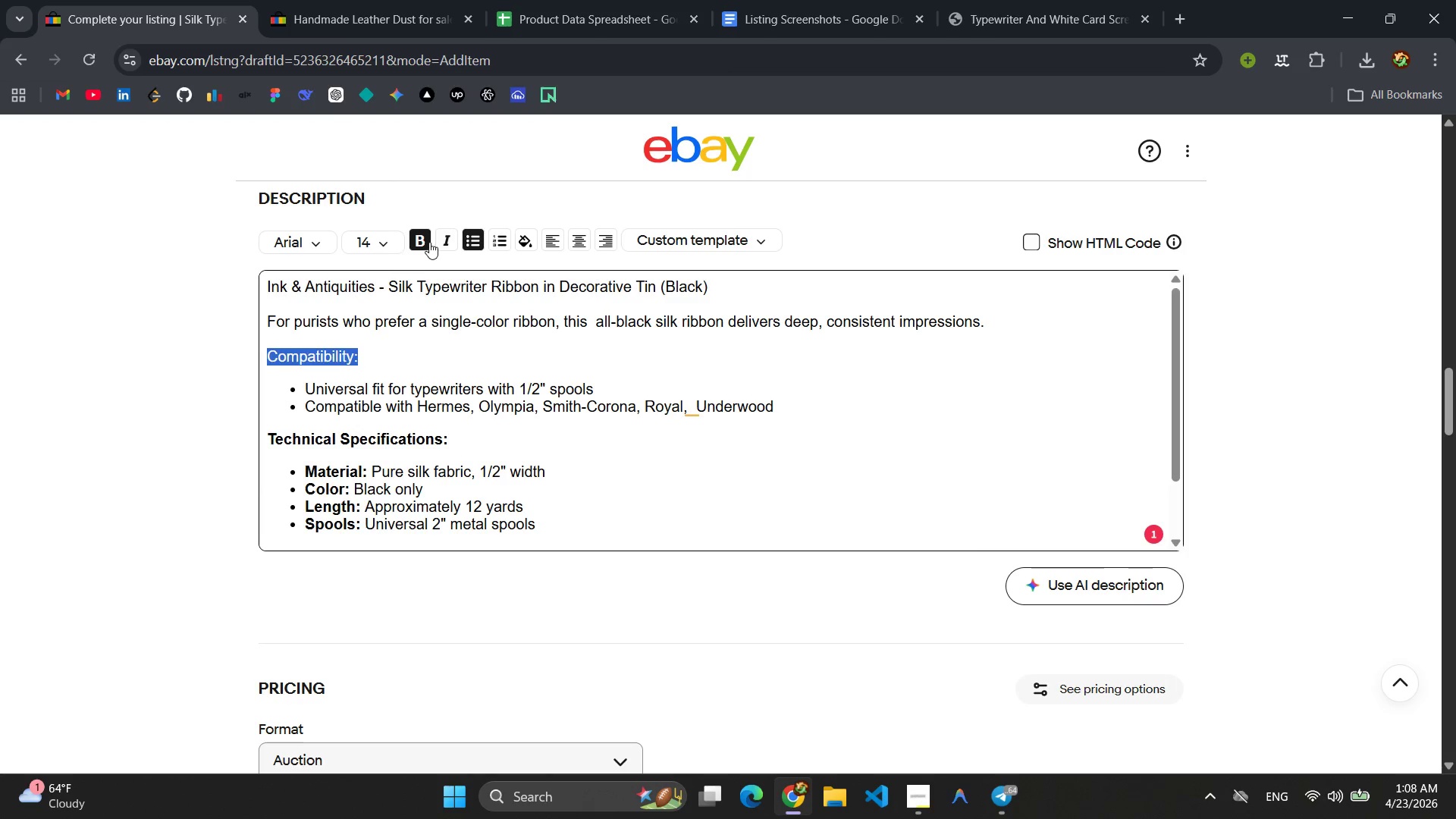 
left_click([427, 237])
 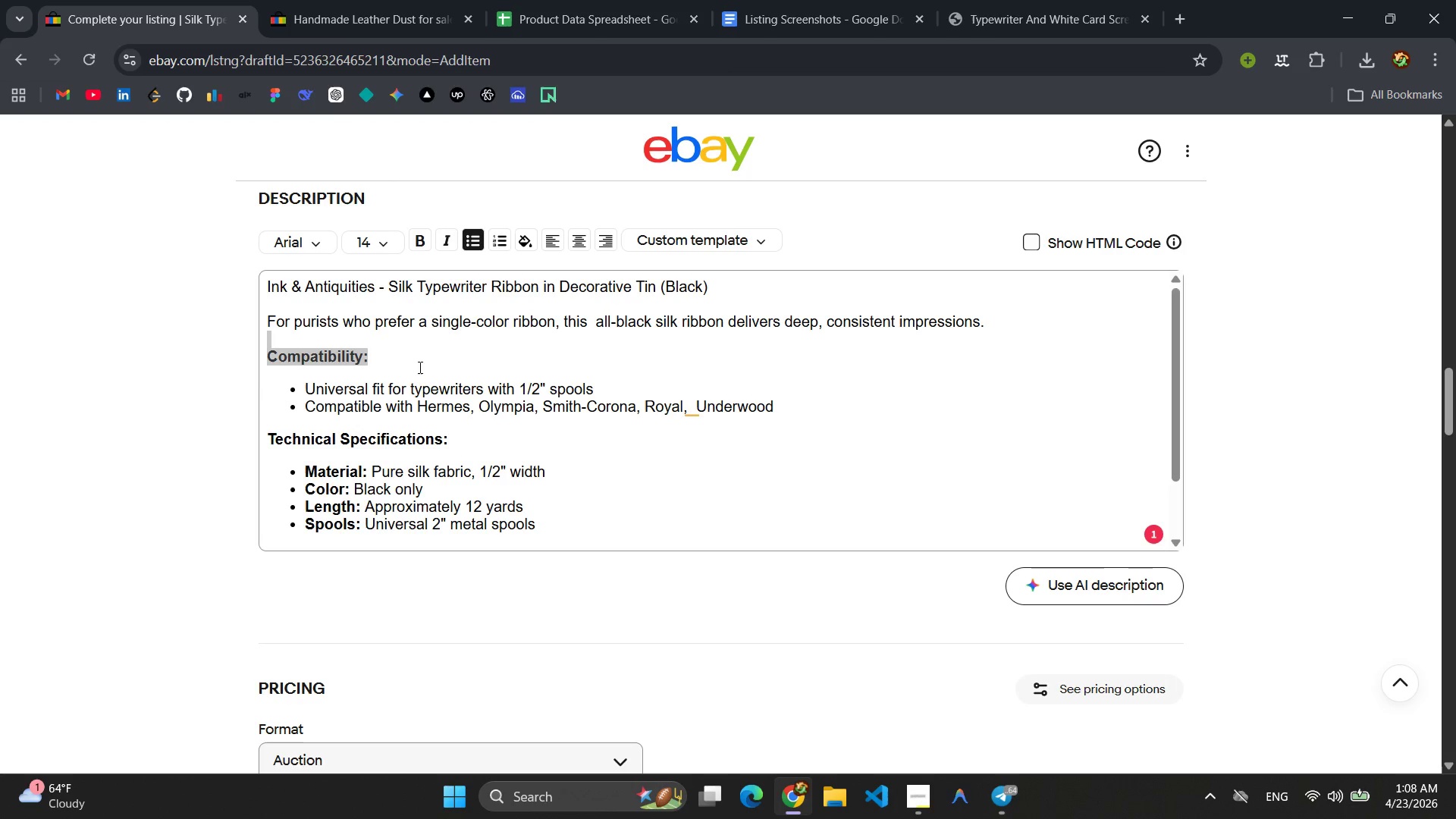 
left_click([419, 367])
 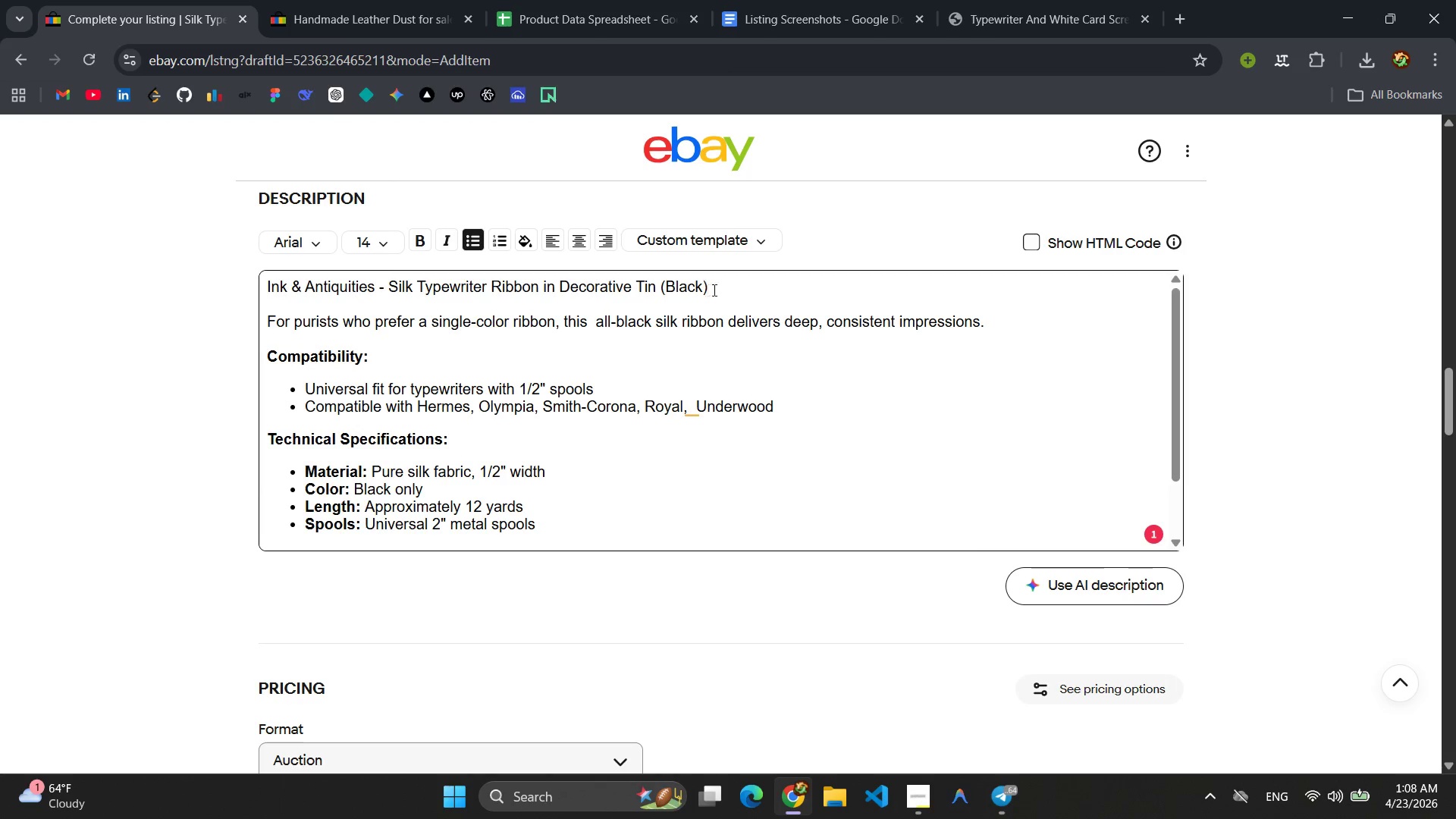 
left_click_drag(start_coordinate=[721, 289], to_coordinate=[230, 290])
 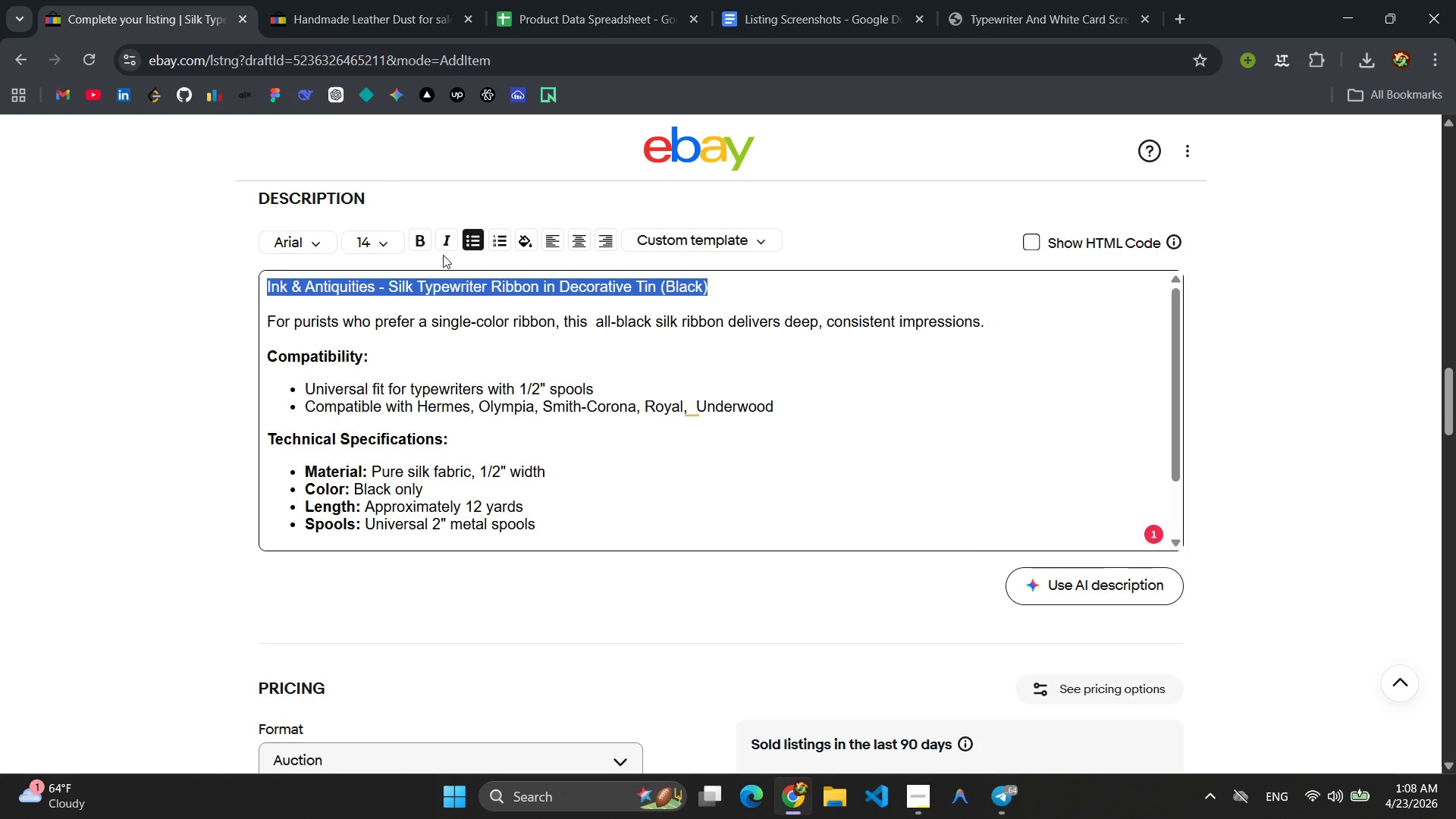 
left_click([422, 244])
 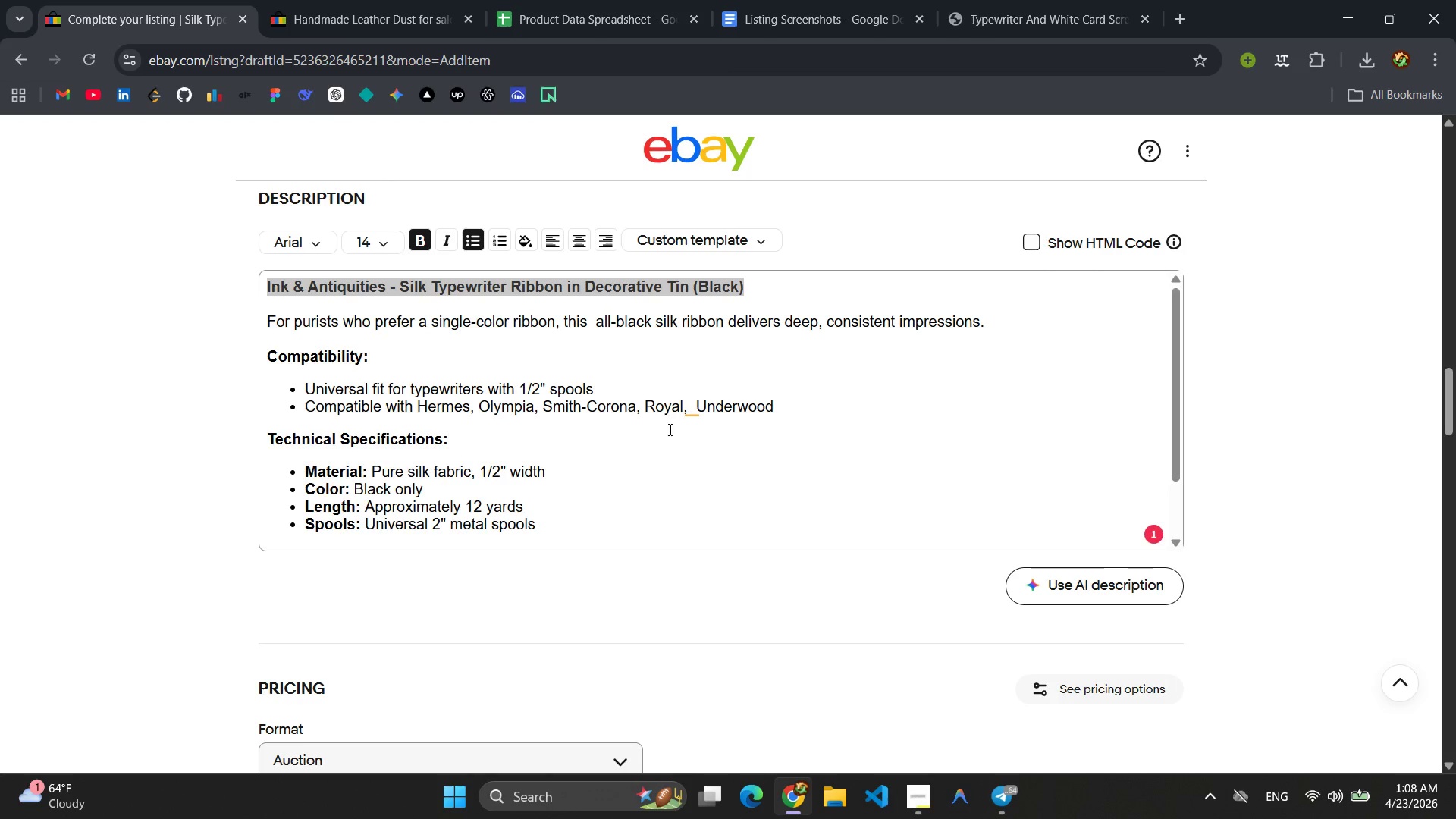 
left_click([698, 413])
 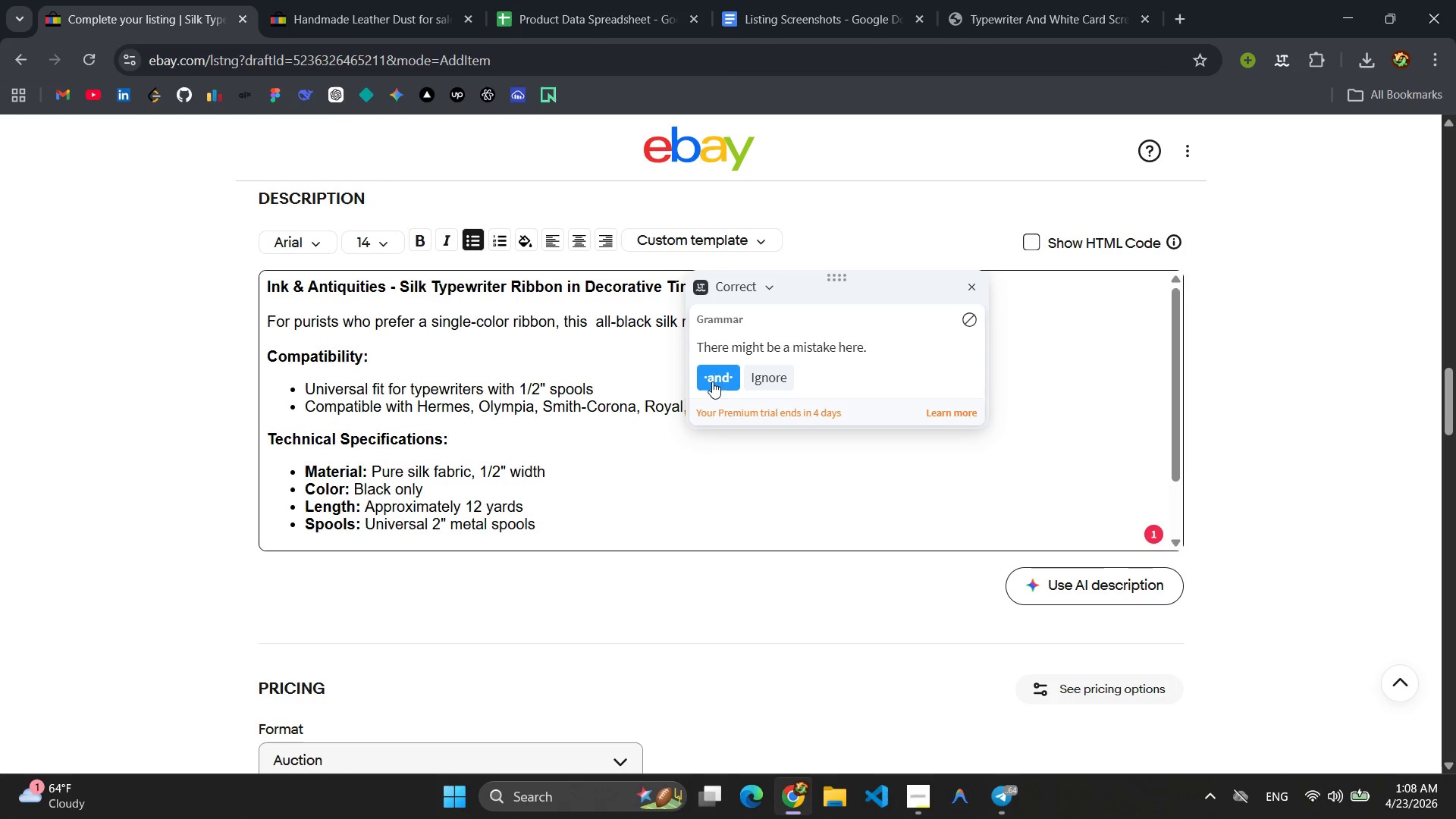 
left_click([712, 377])
 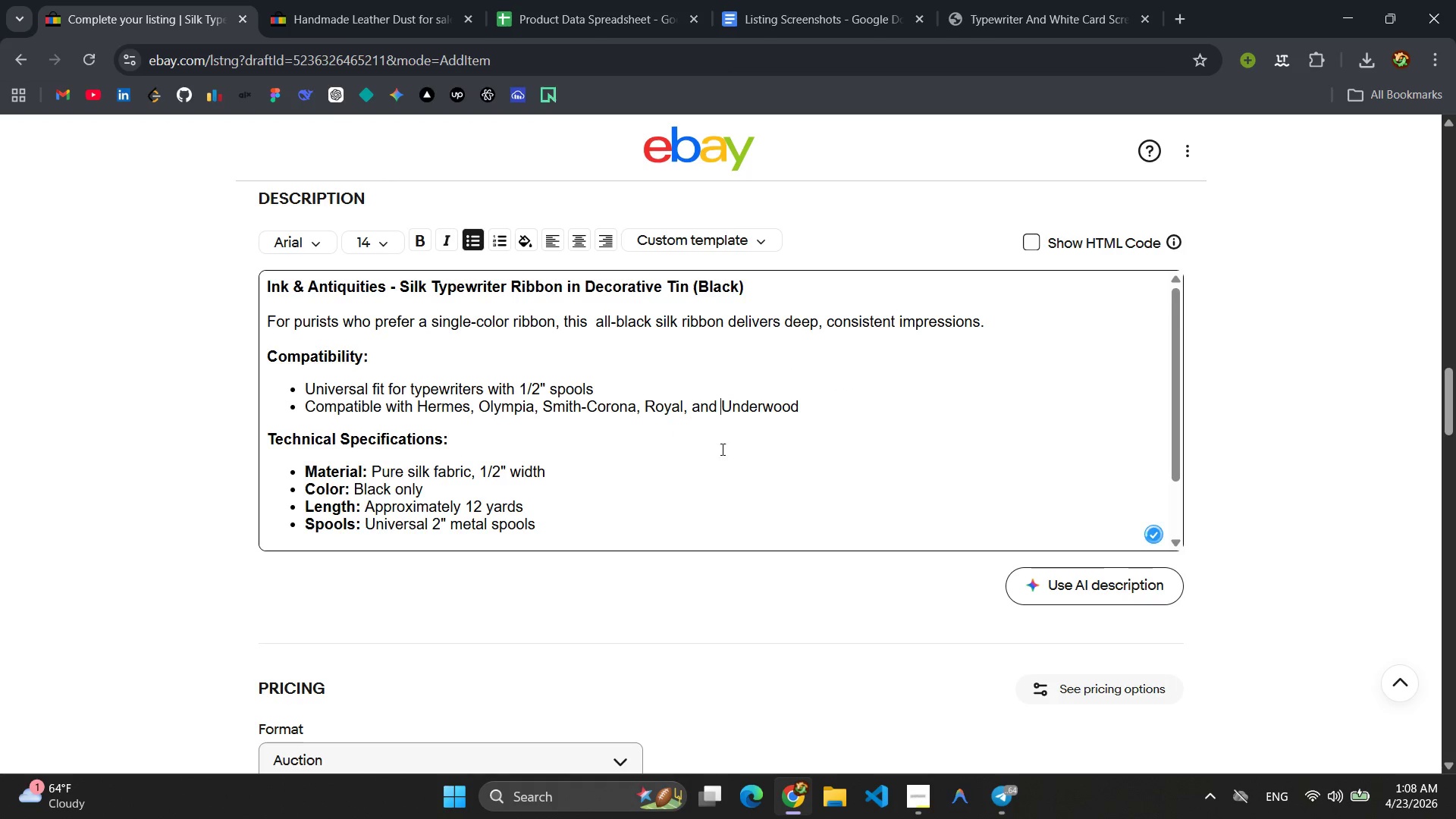 
left_click([717, 469])
 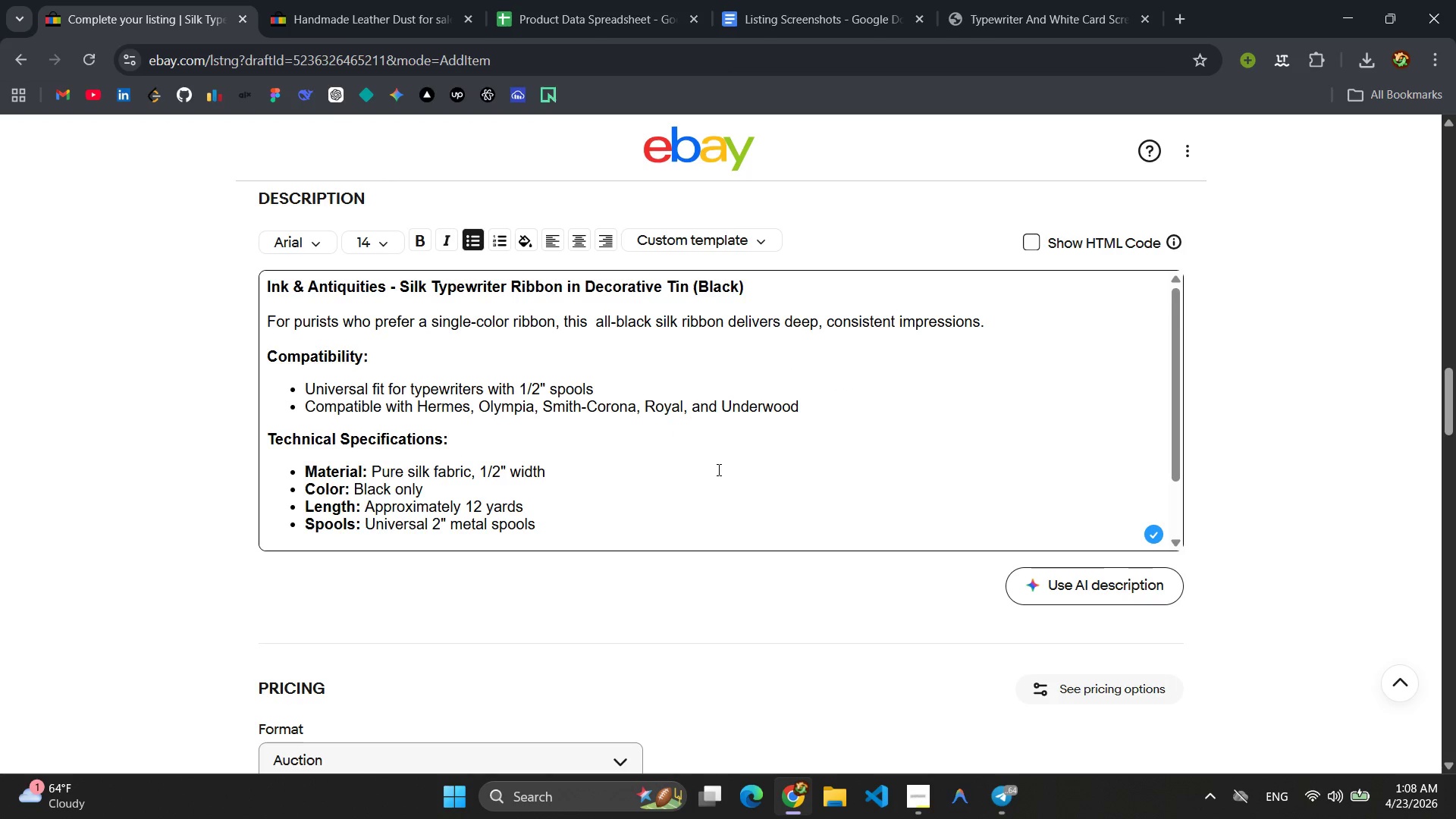 
scroll: coordinate [716, 468], scroll_direction: down, amount: 3.0
 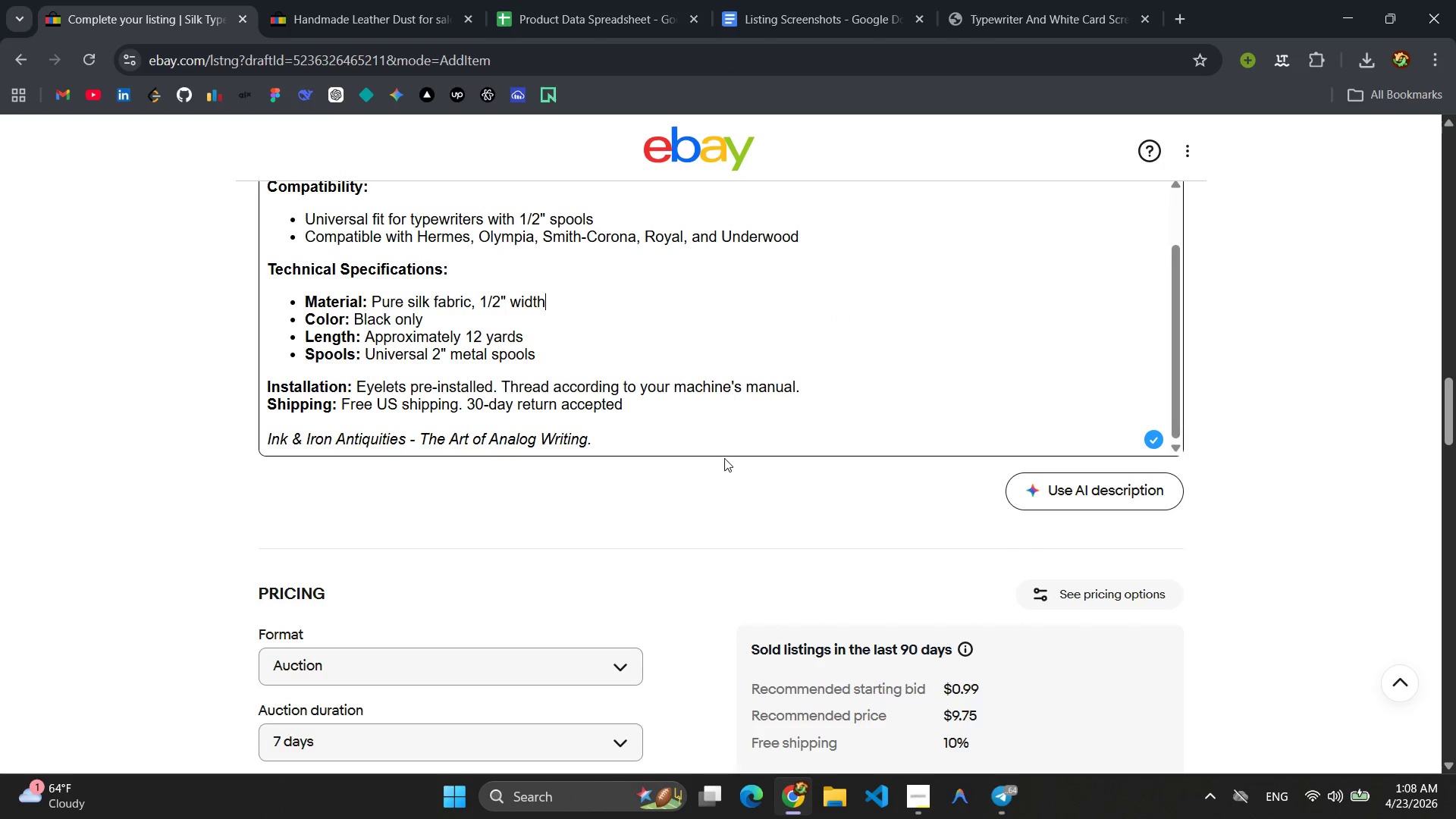 
scroll: coordinate [743, 441], scroll_direction: up, amount: 2.0
 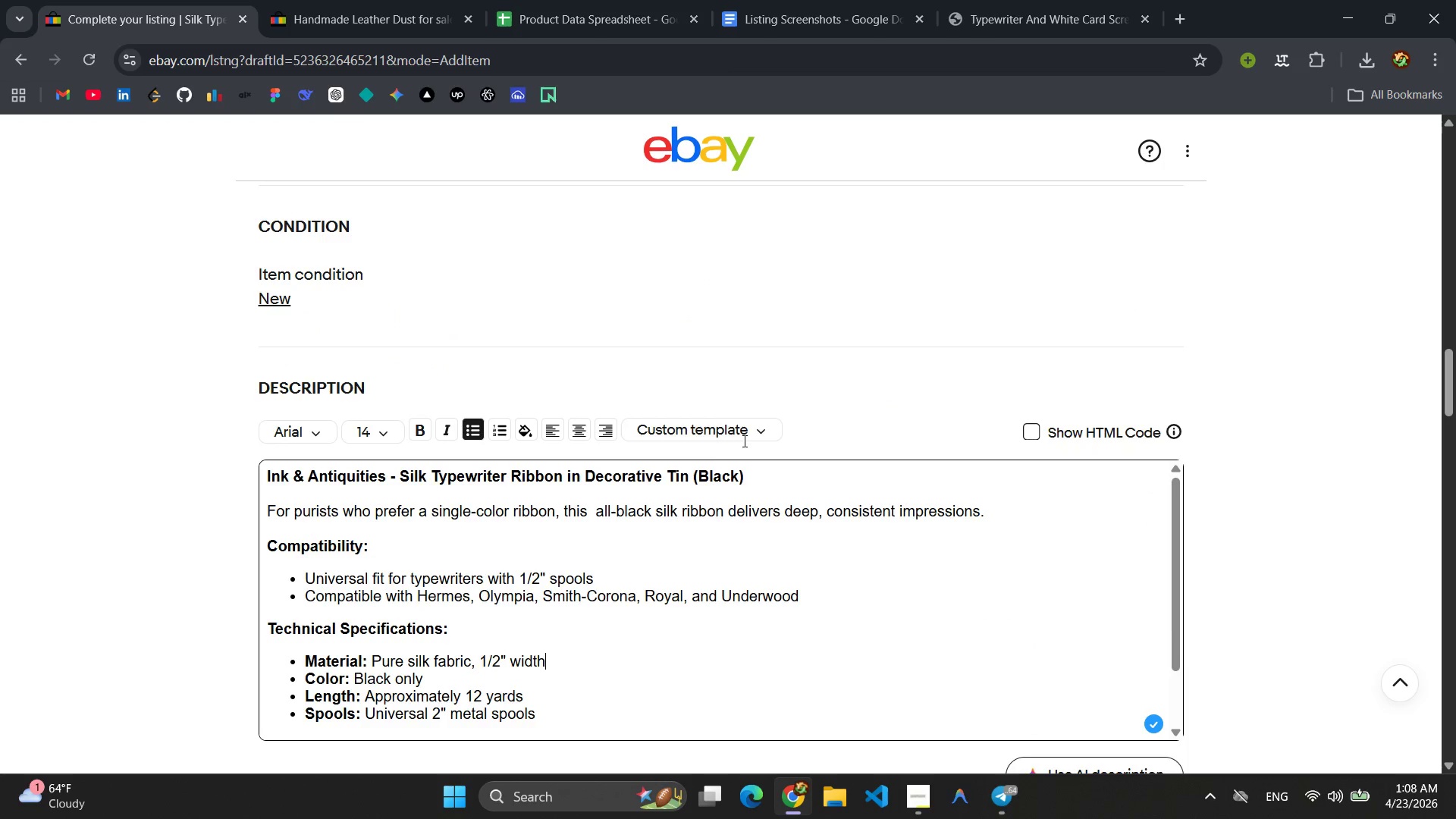 
scroll: coordinate [723, 445], scroll_direction: down, amount: 5.0
 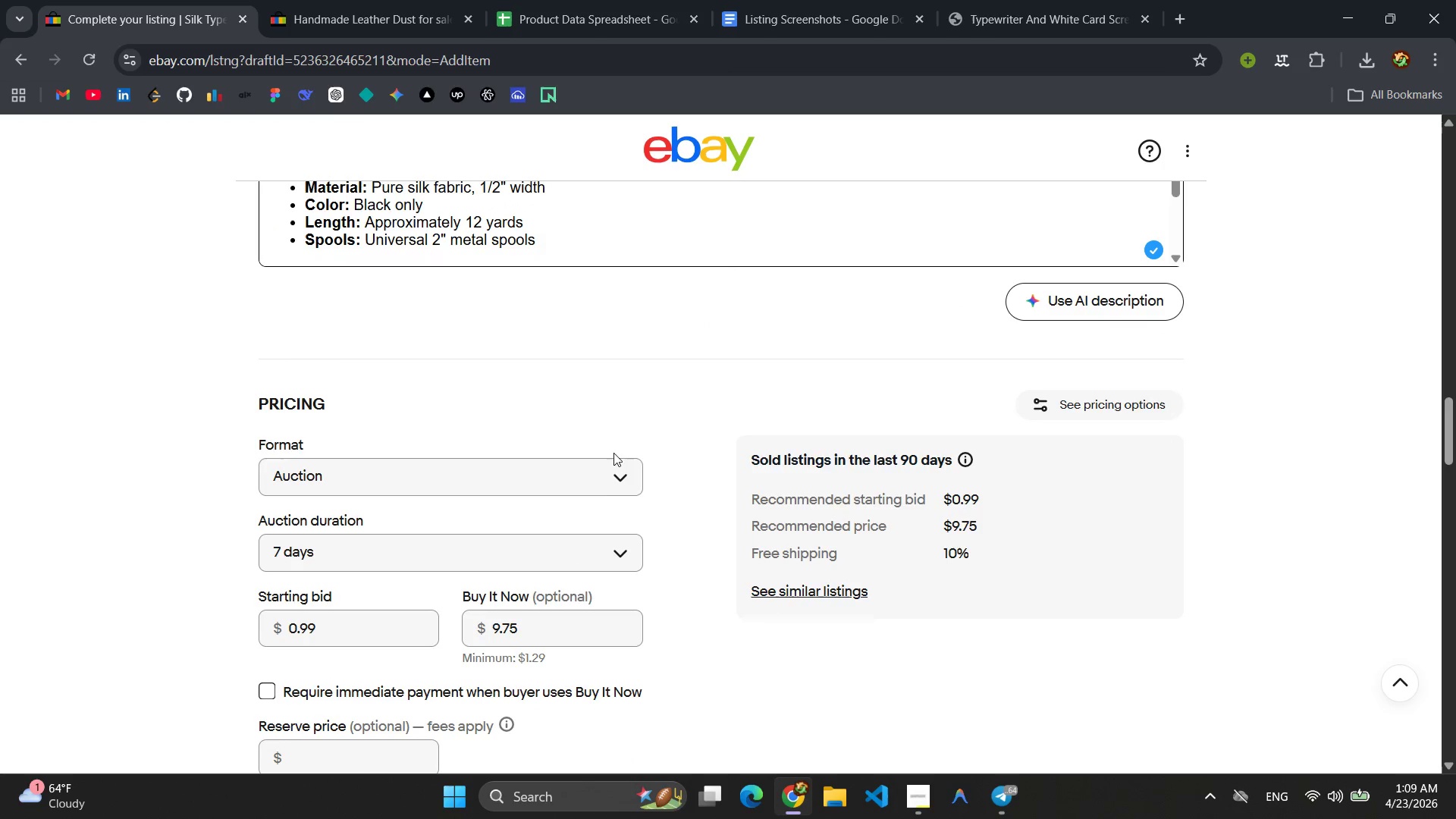 
left_click([606, 480])
 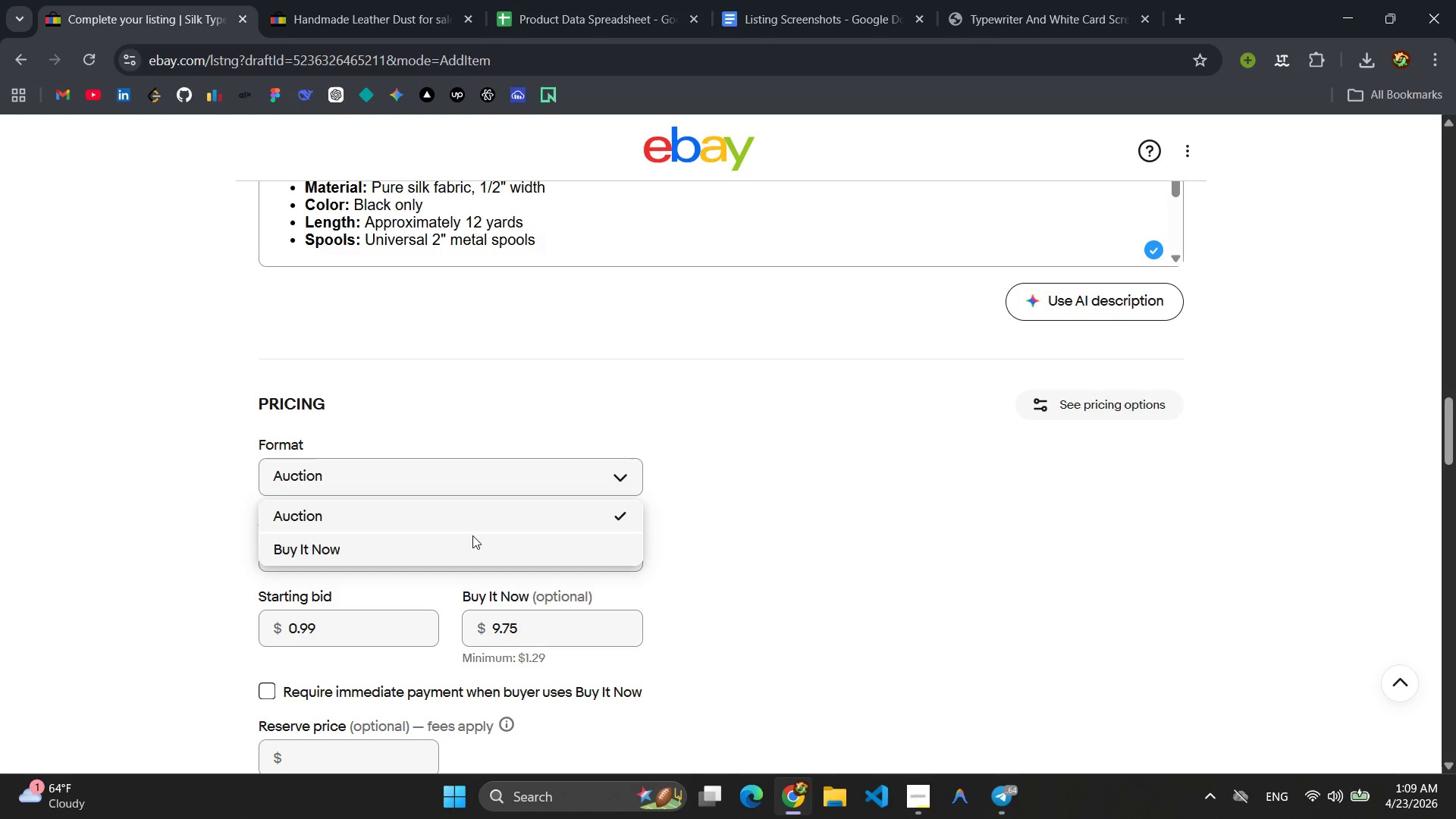 
left_click([431, 541])
 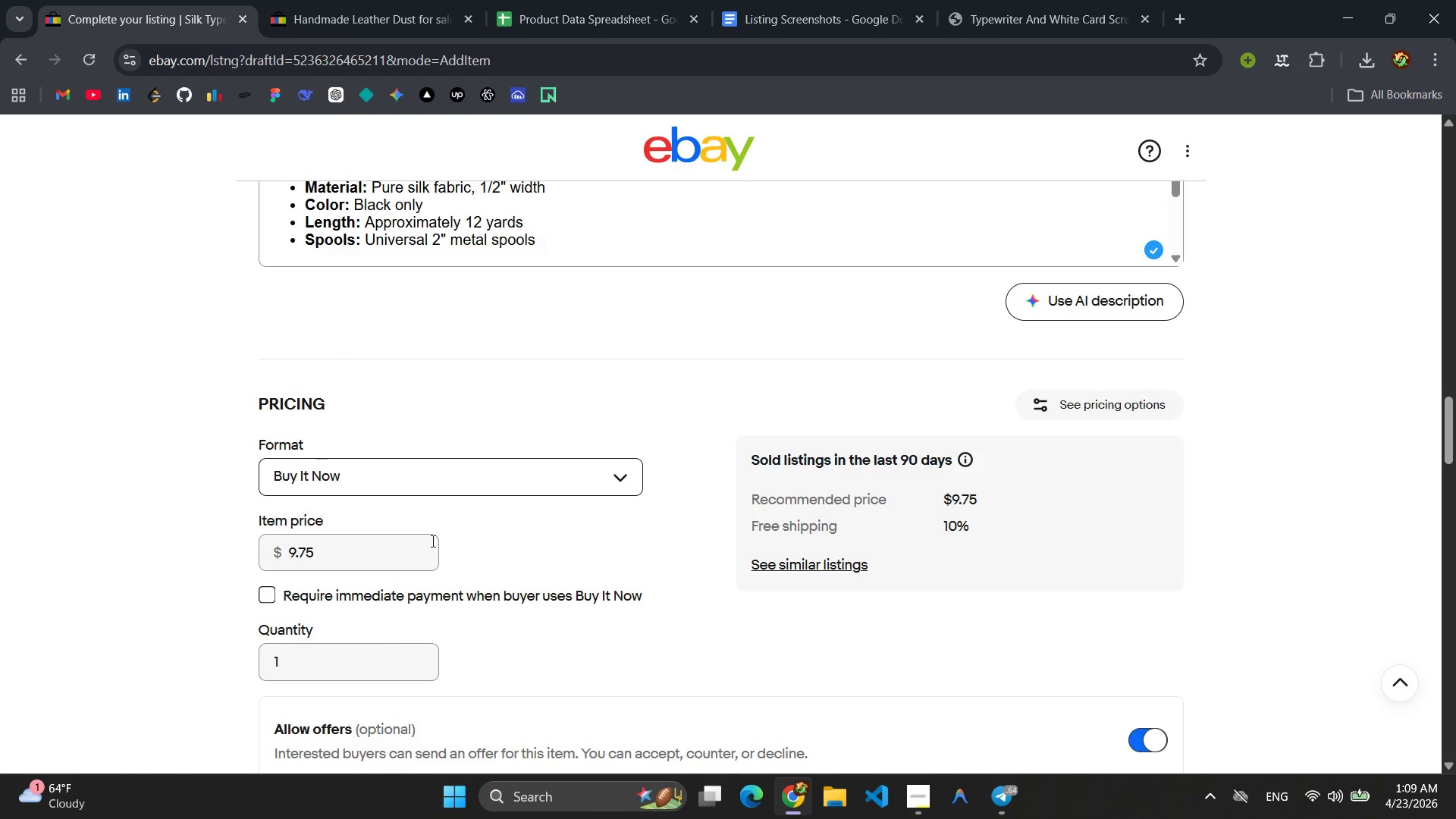 
wait(6.91)
 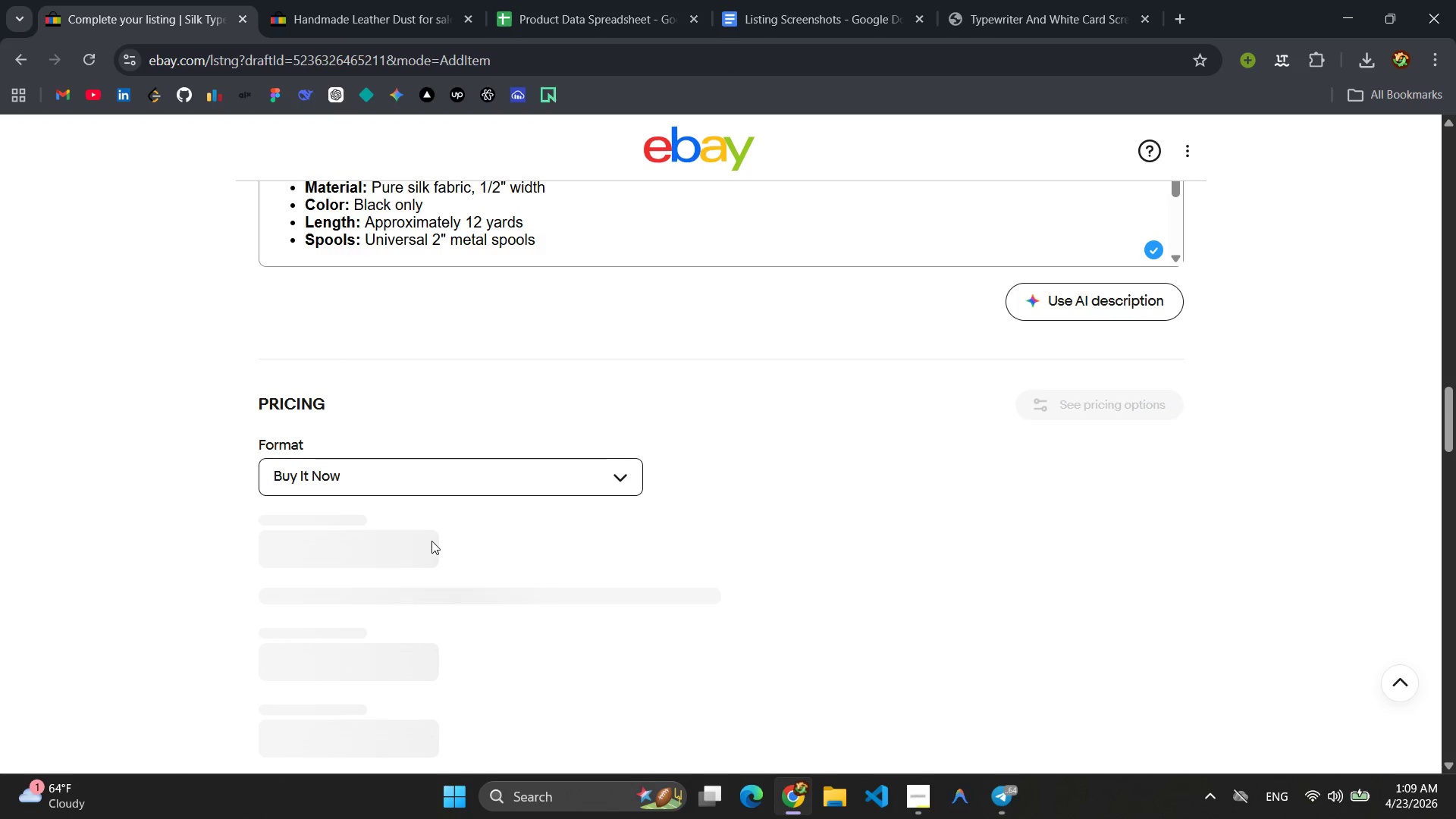 
scroll: coordinate [463, 496], scroll_direction: down, amount: 2.0
 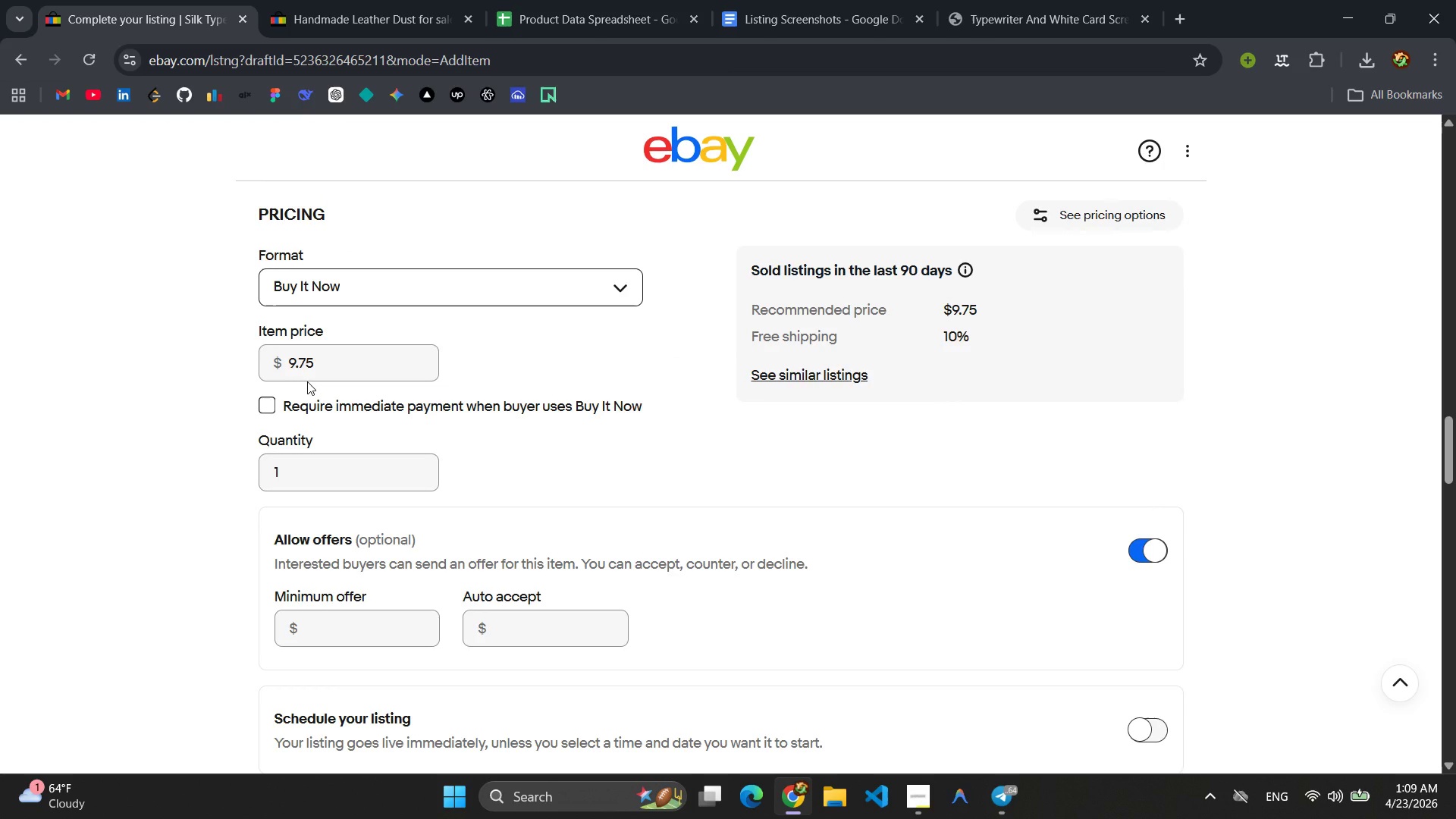 
wait(5.13)
 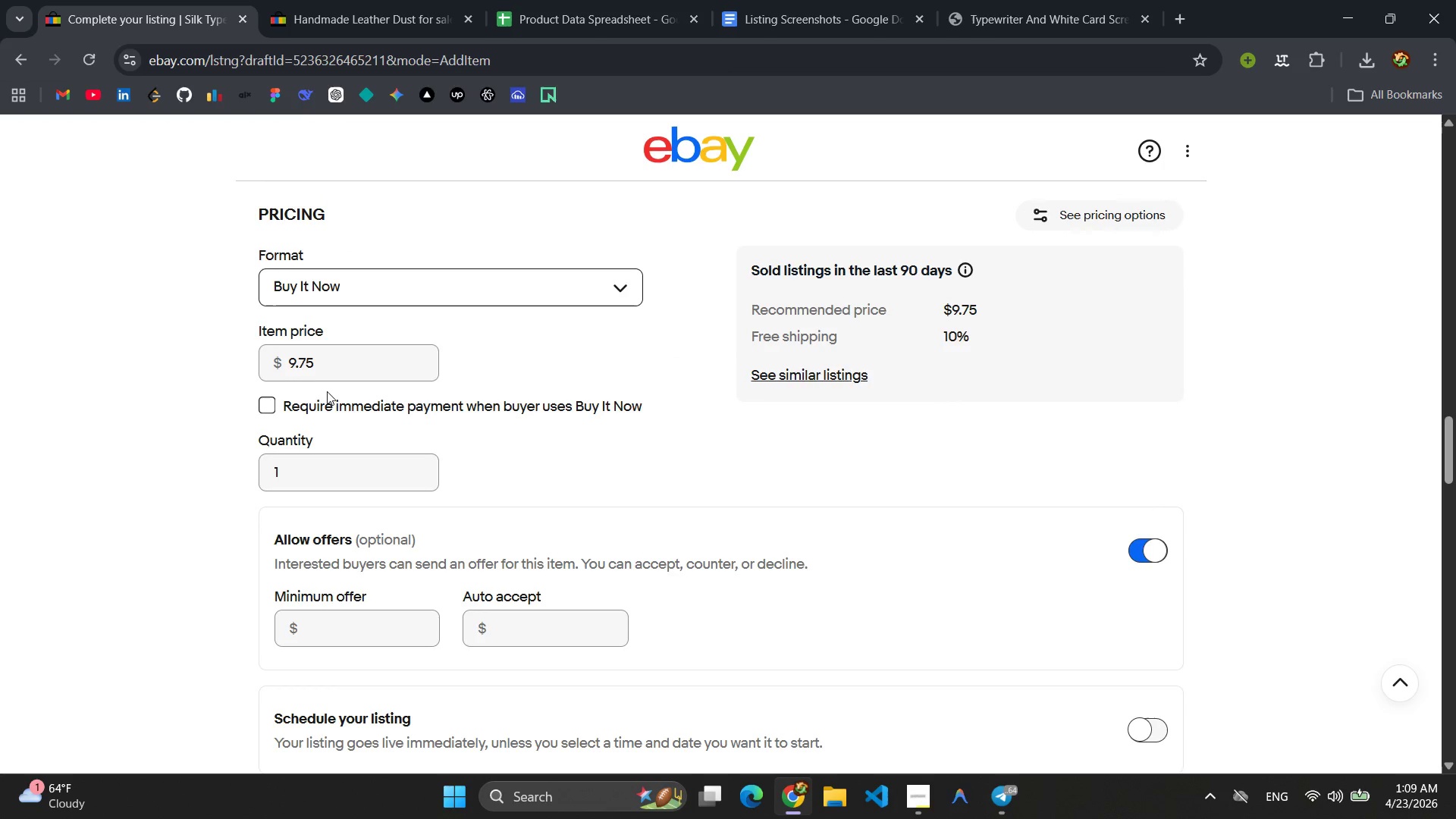 
left_click([288, 364])
 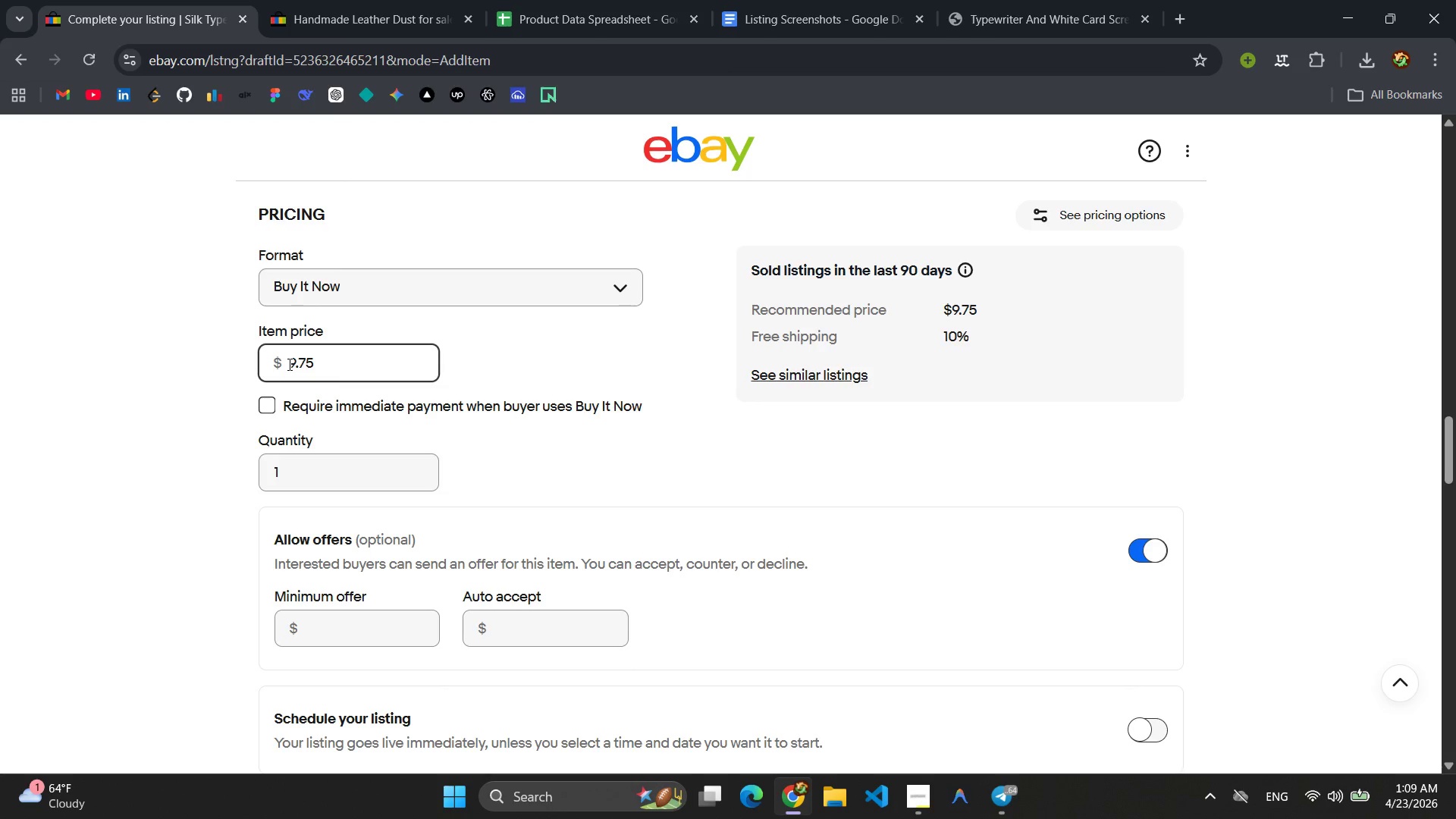 
key(2)
 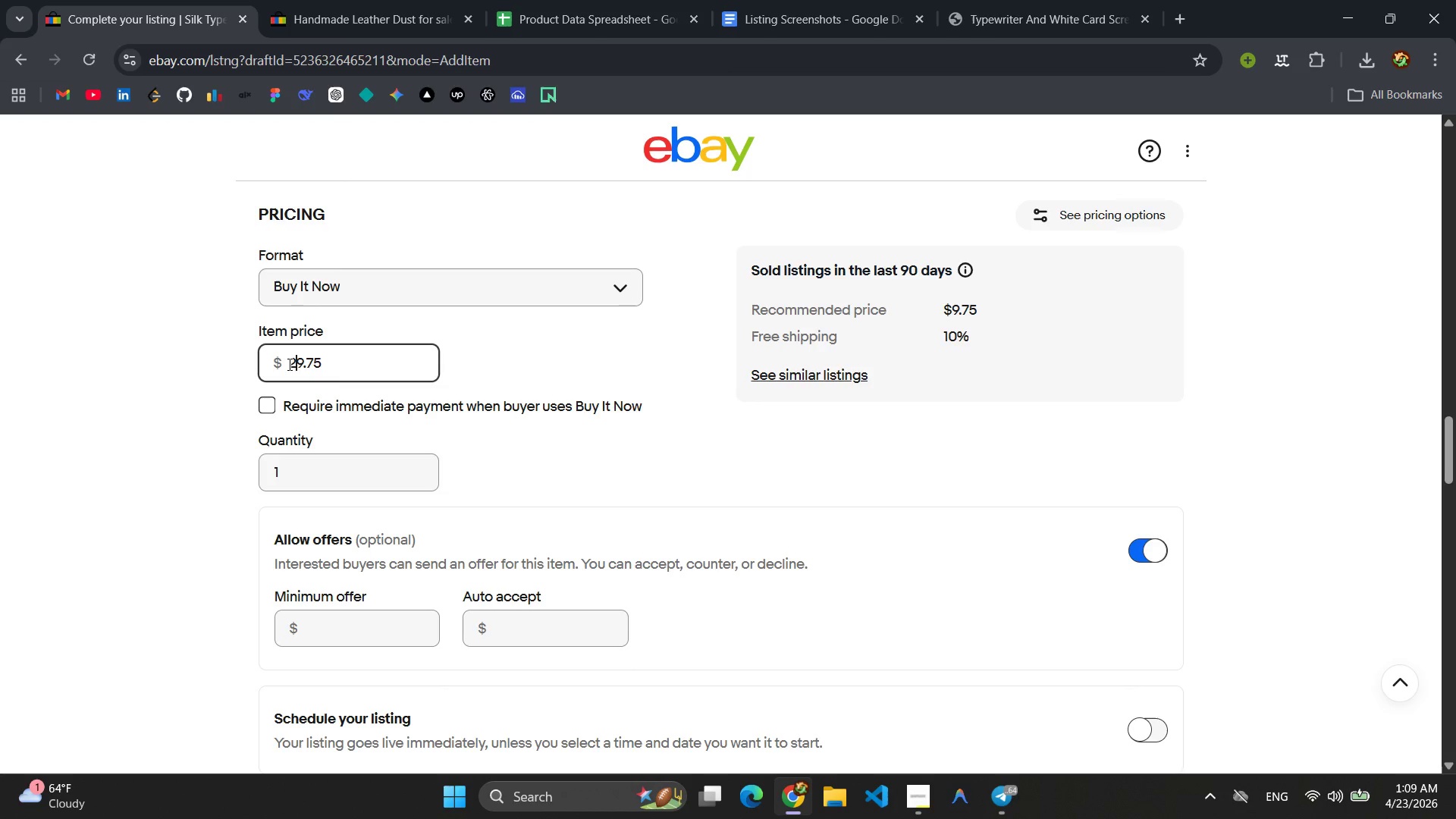 
key(ArrowRight)
 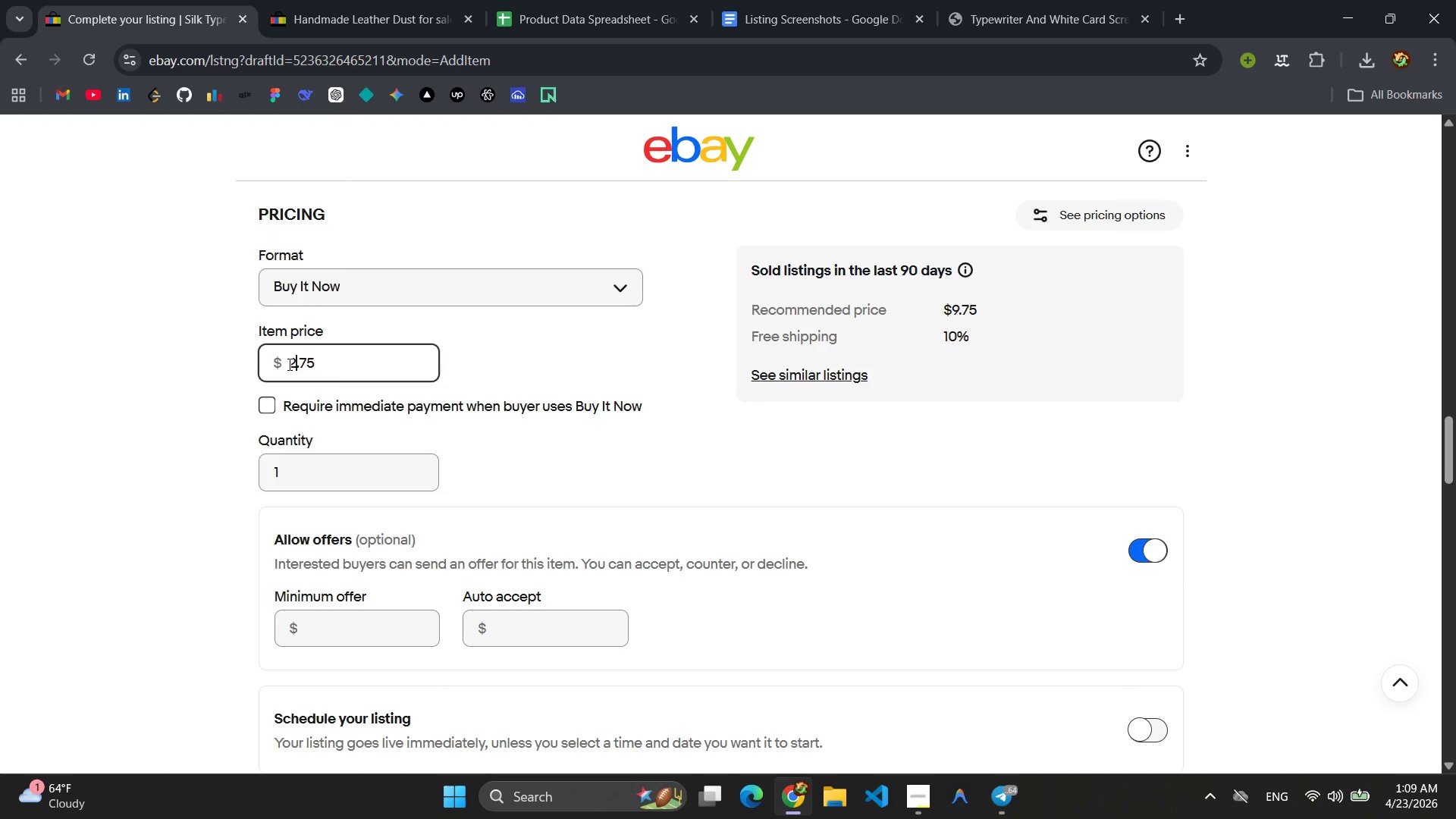 
key(Backspace)
 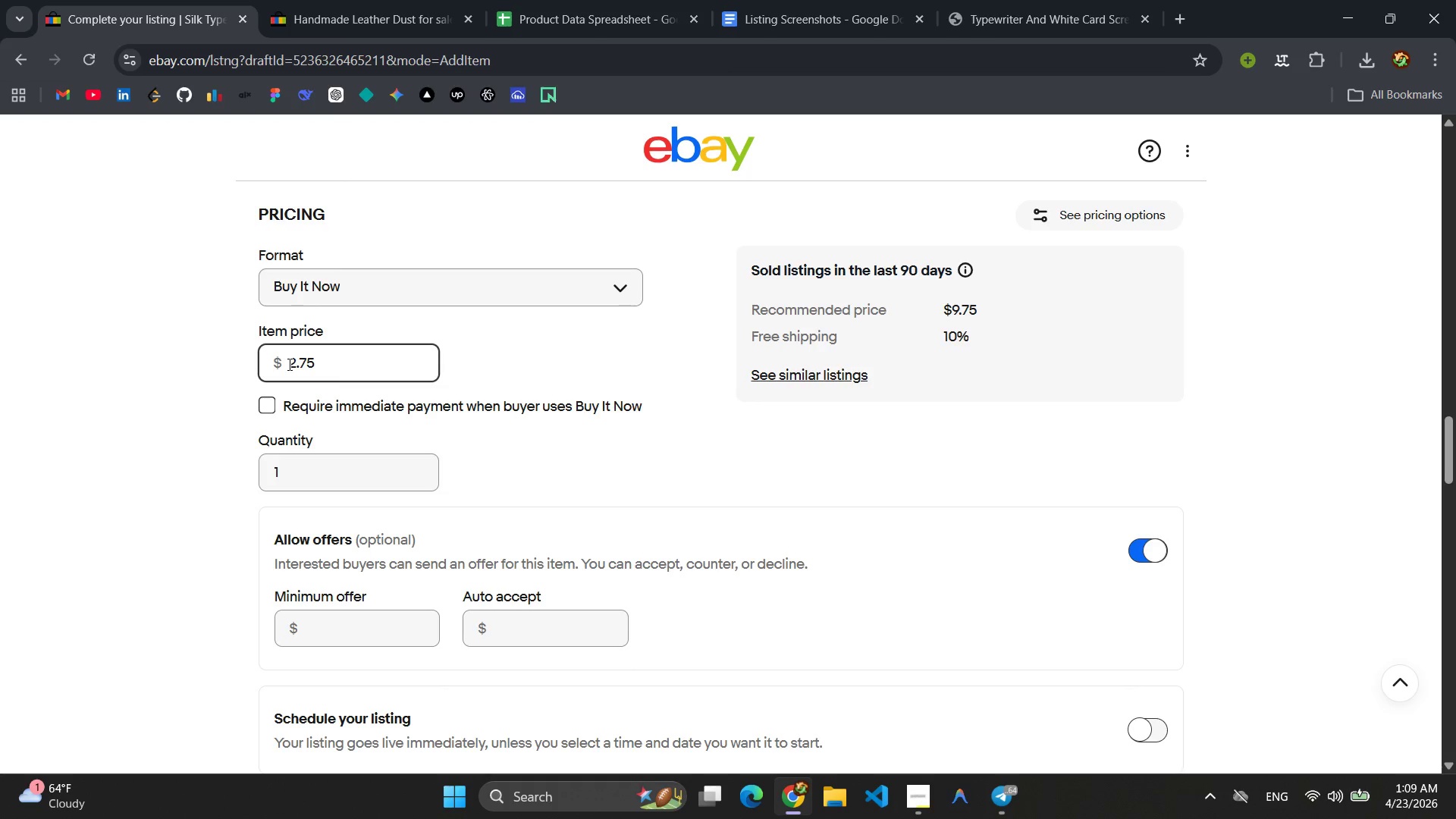 
key(4)
 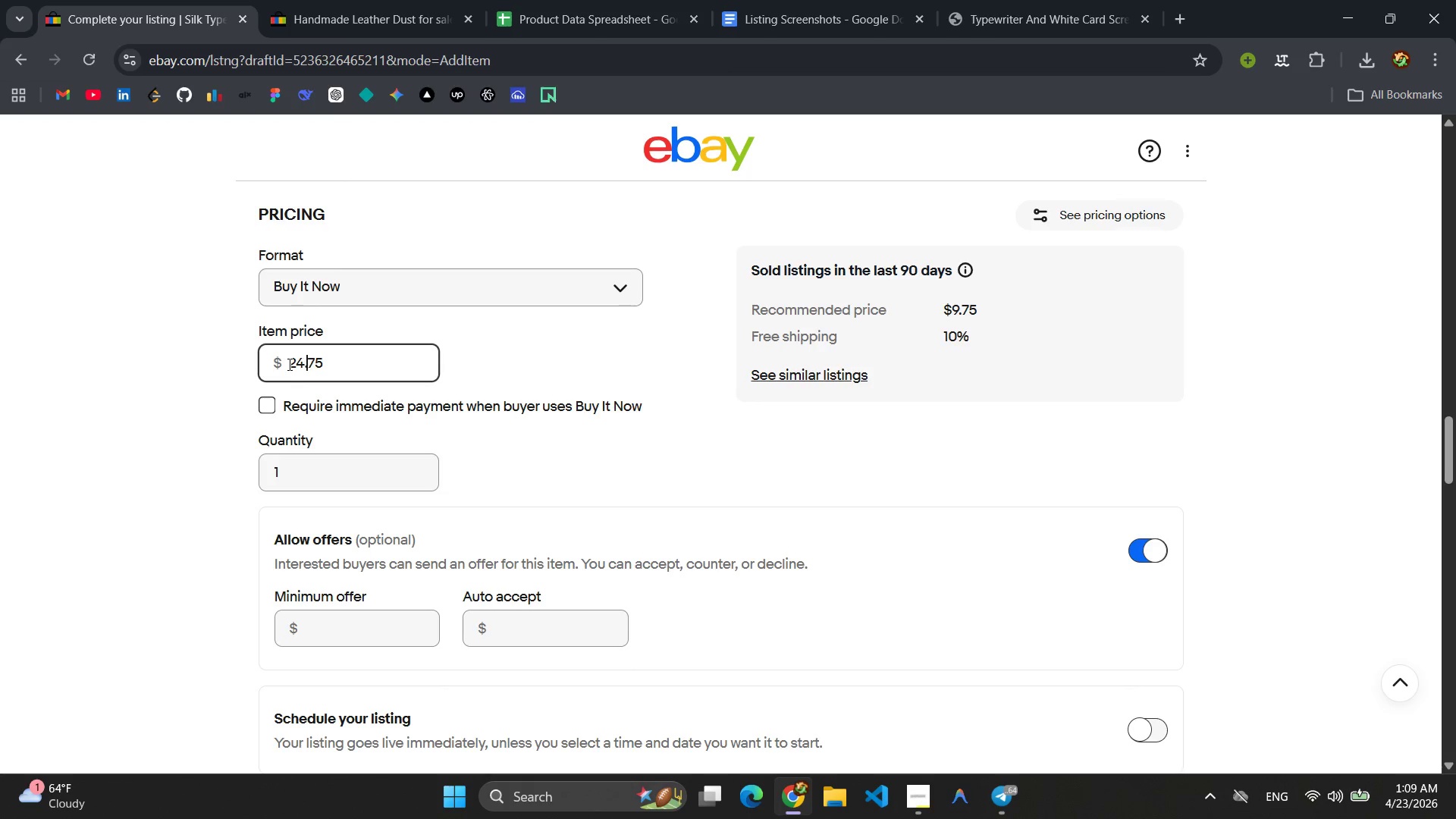 
key(ArrowRight)
 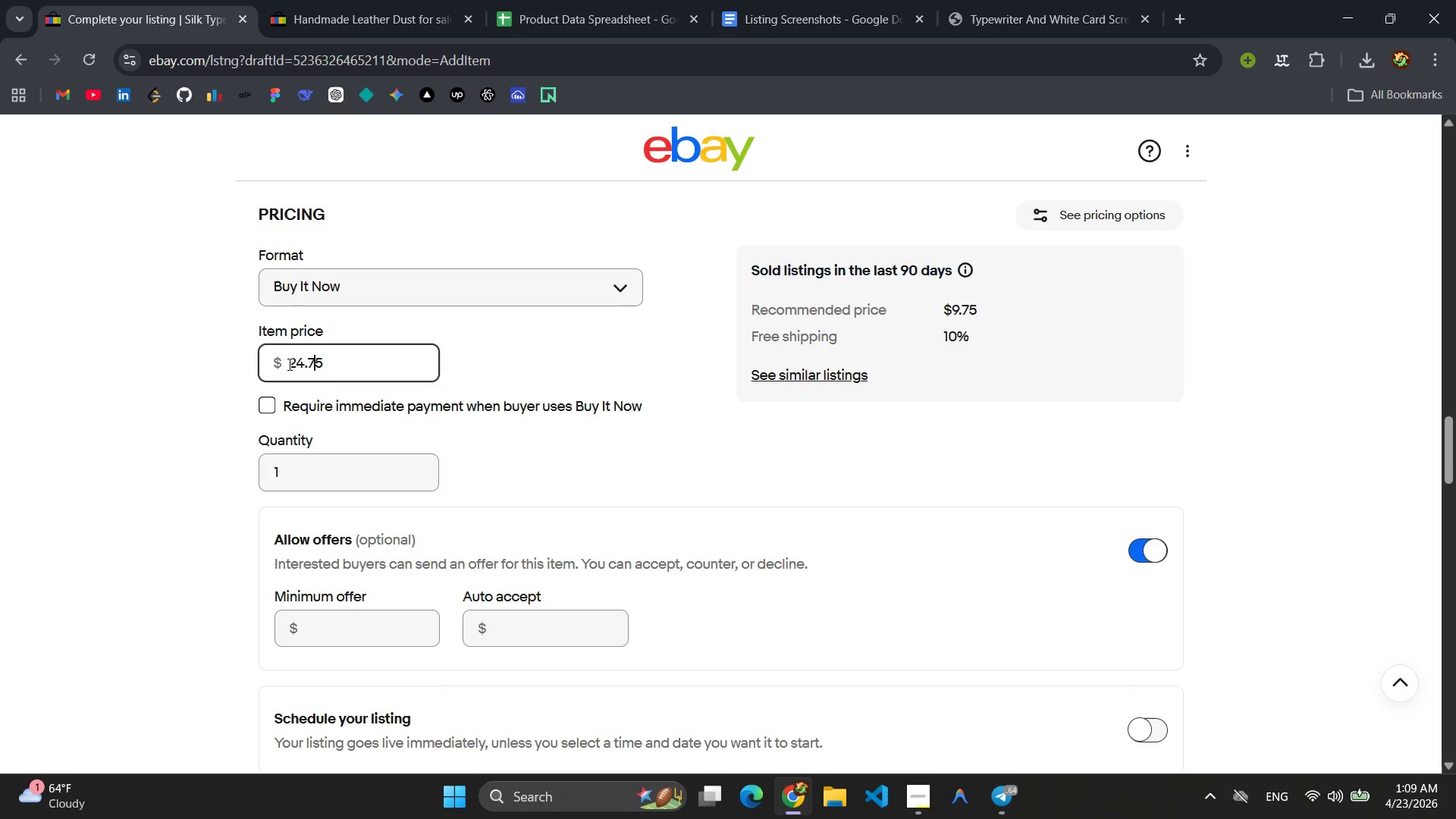 
key(ArrowRight)
 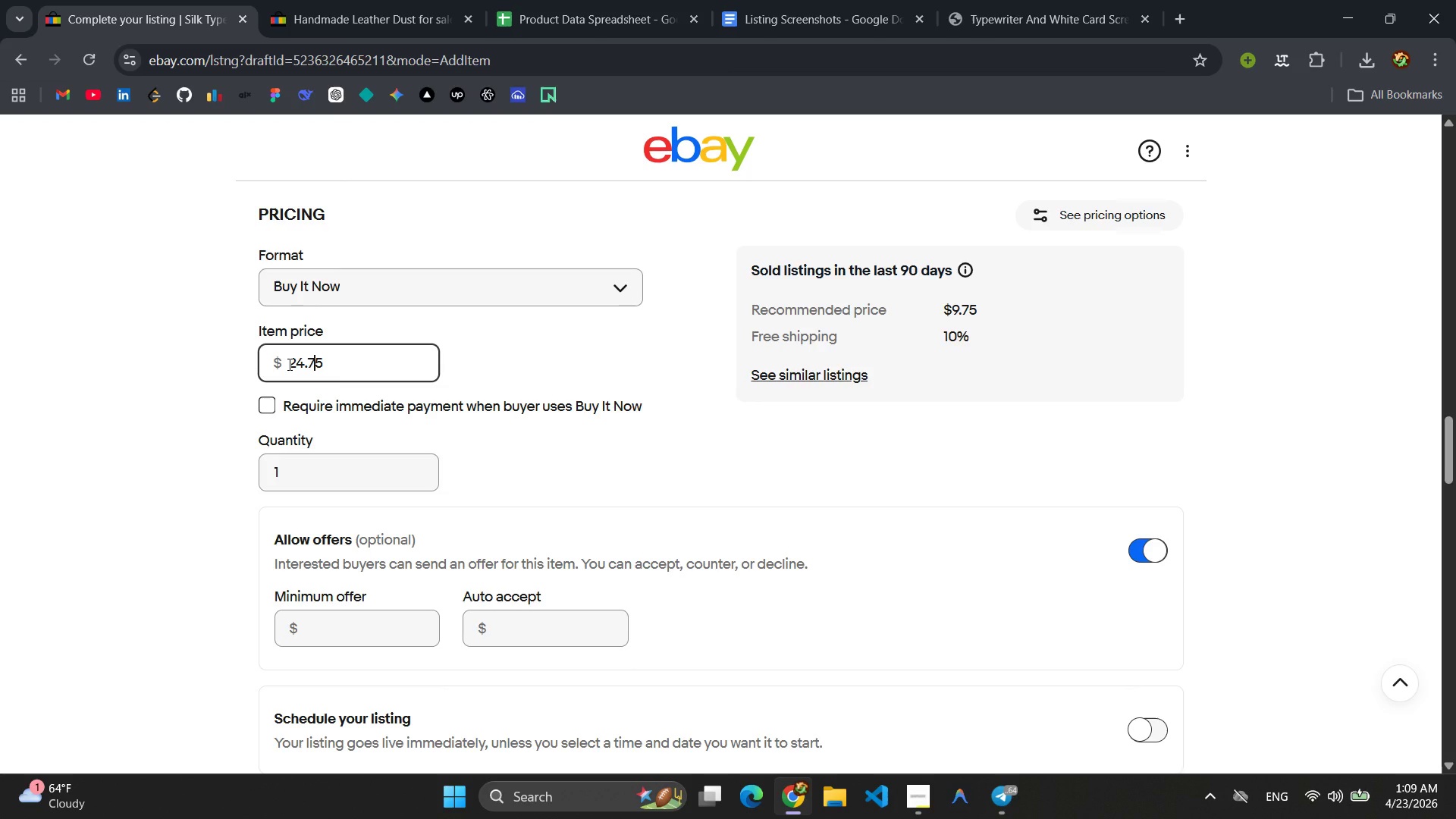 
key(Backspace)
 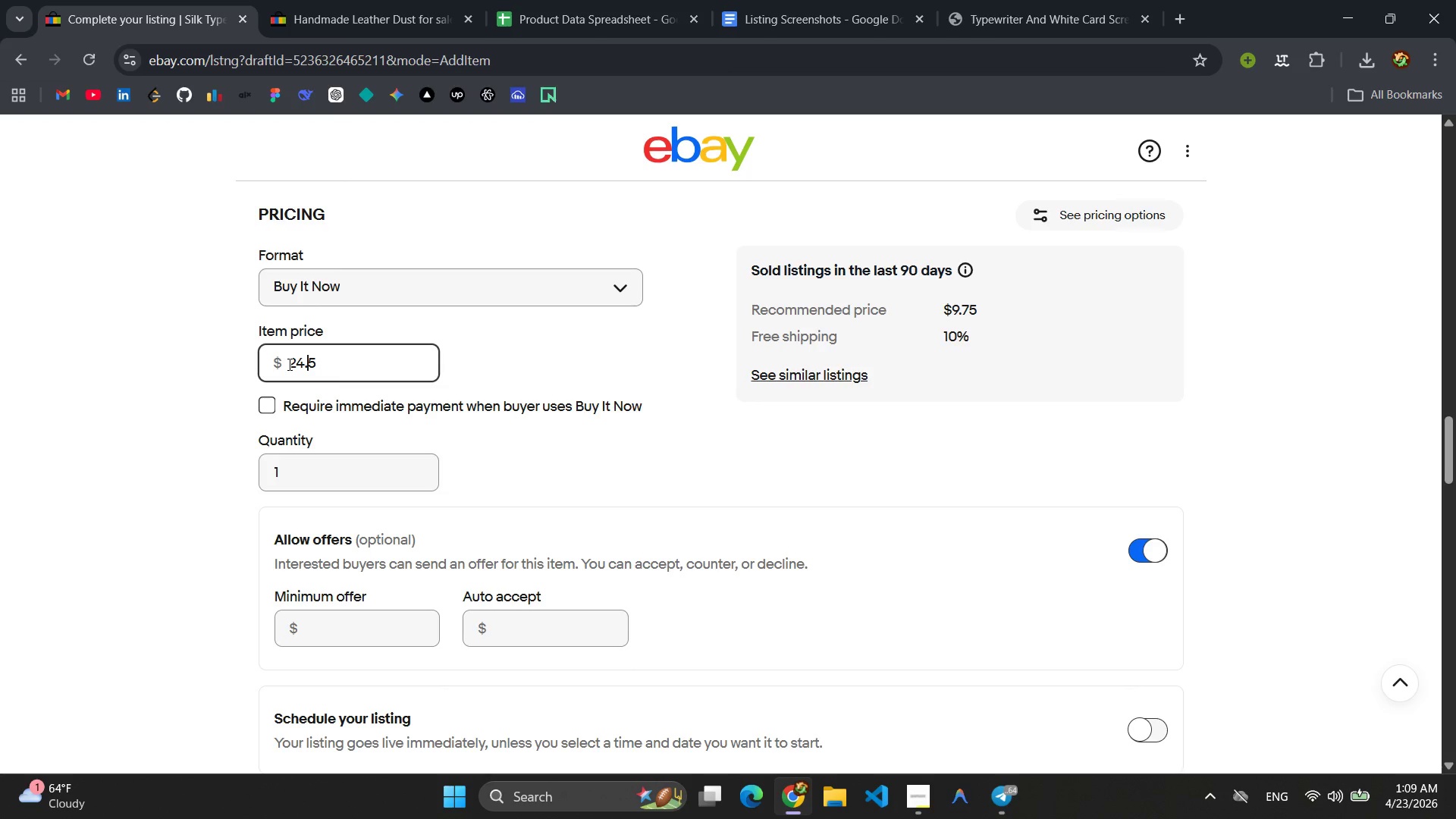 
key(9)
 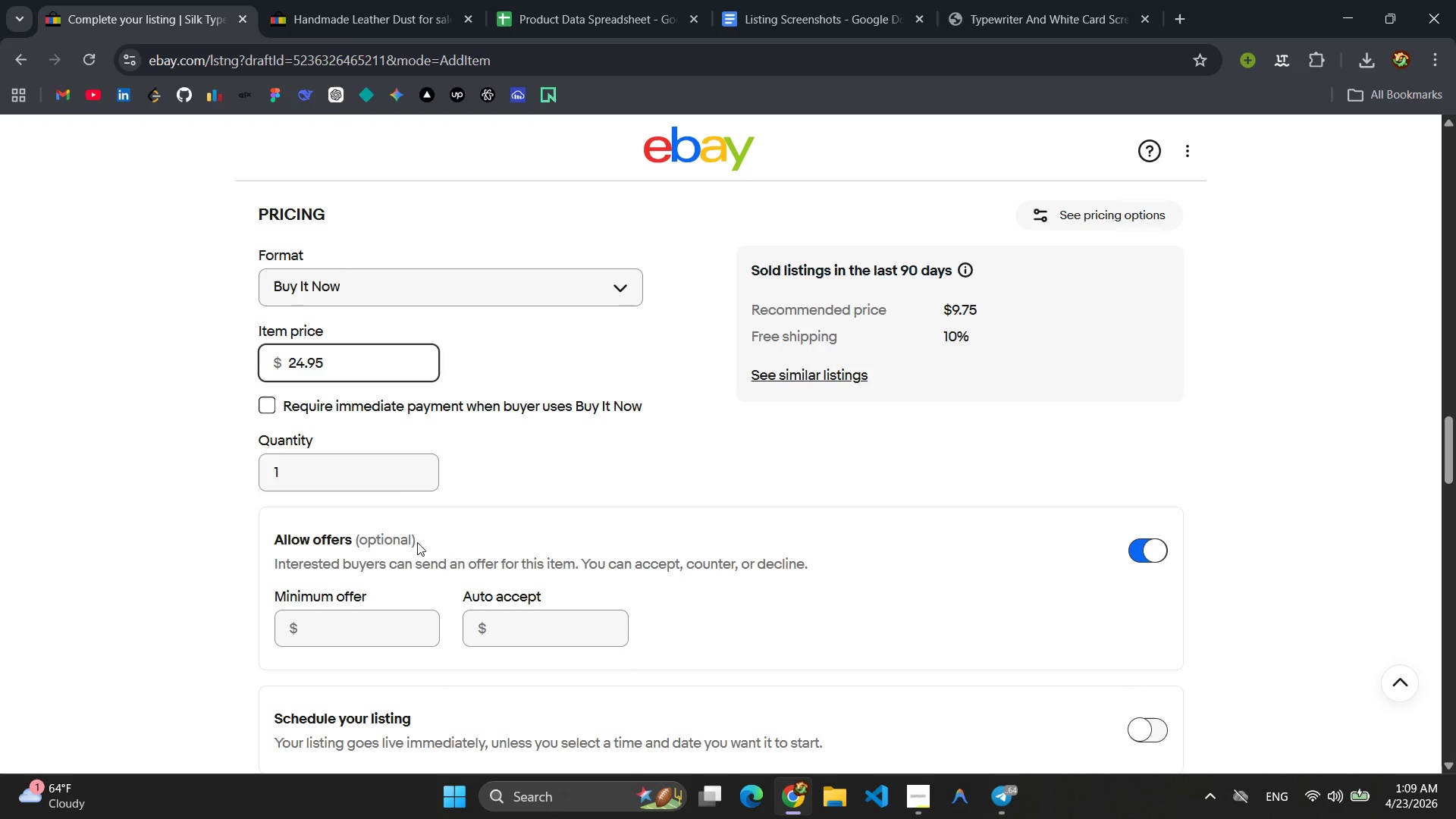 
left_click([399, 621])
 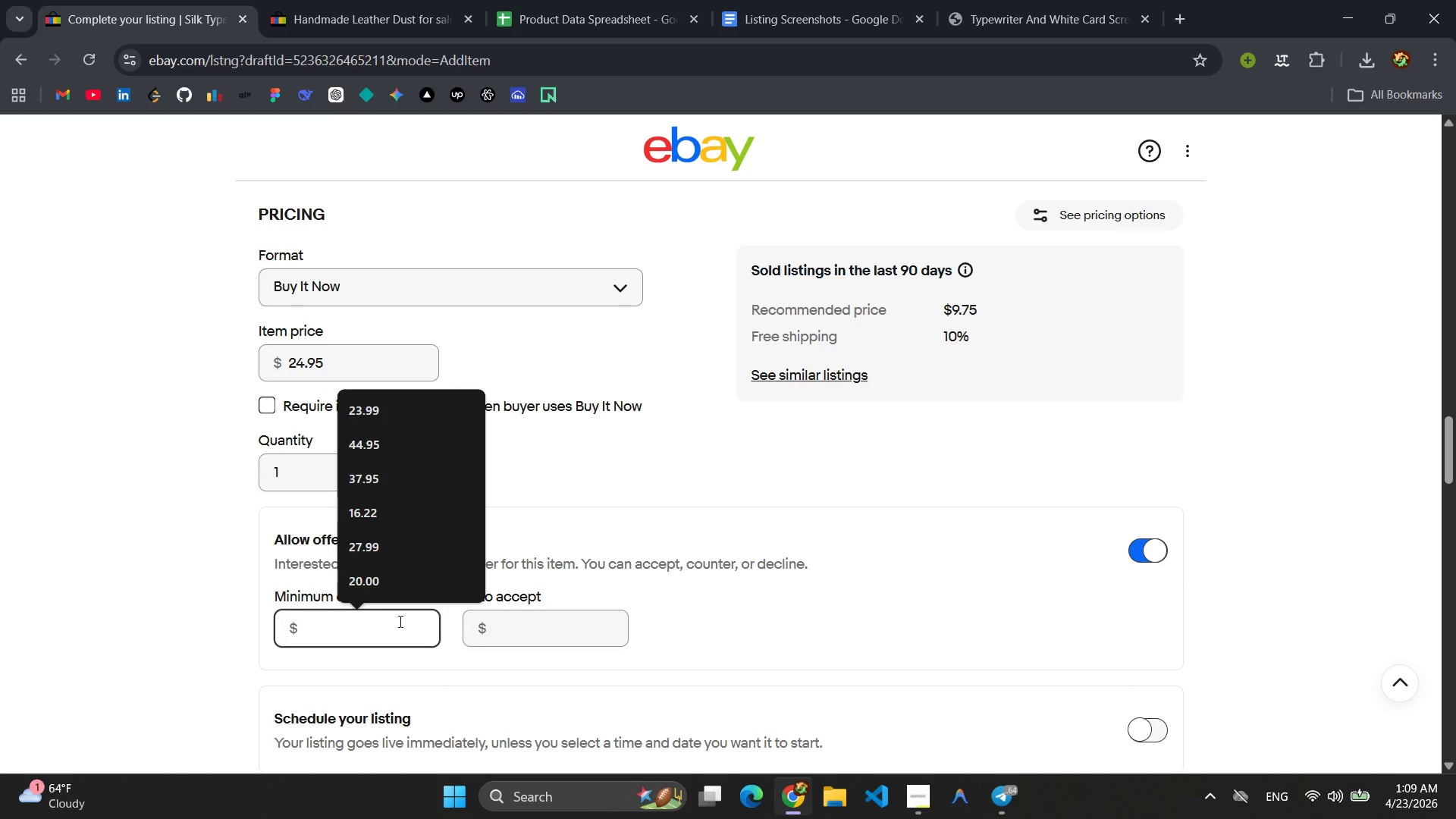 
wait(6.52)
 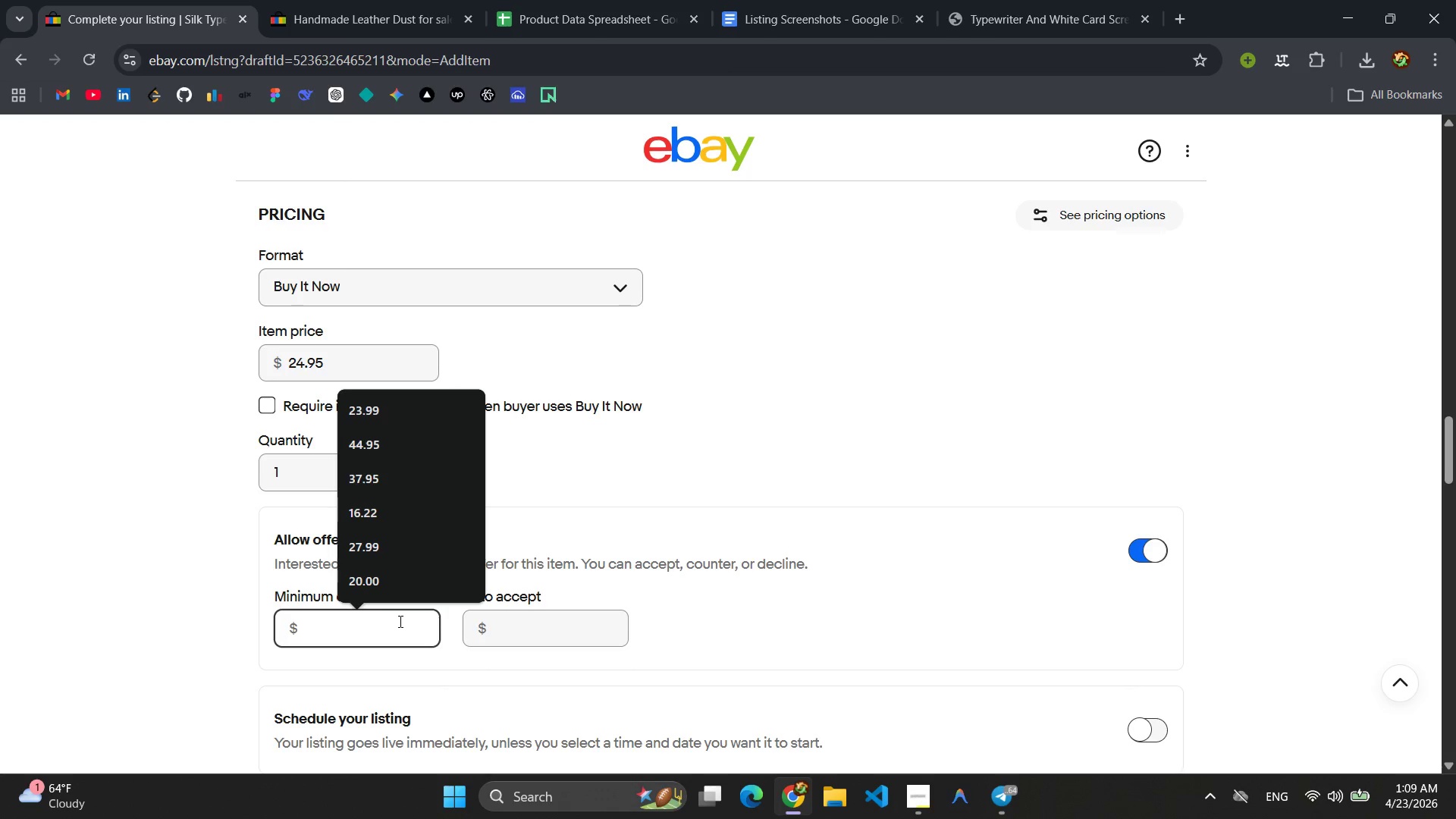 
type(18.95)
 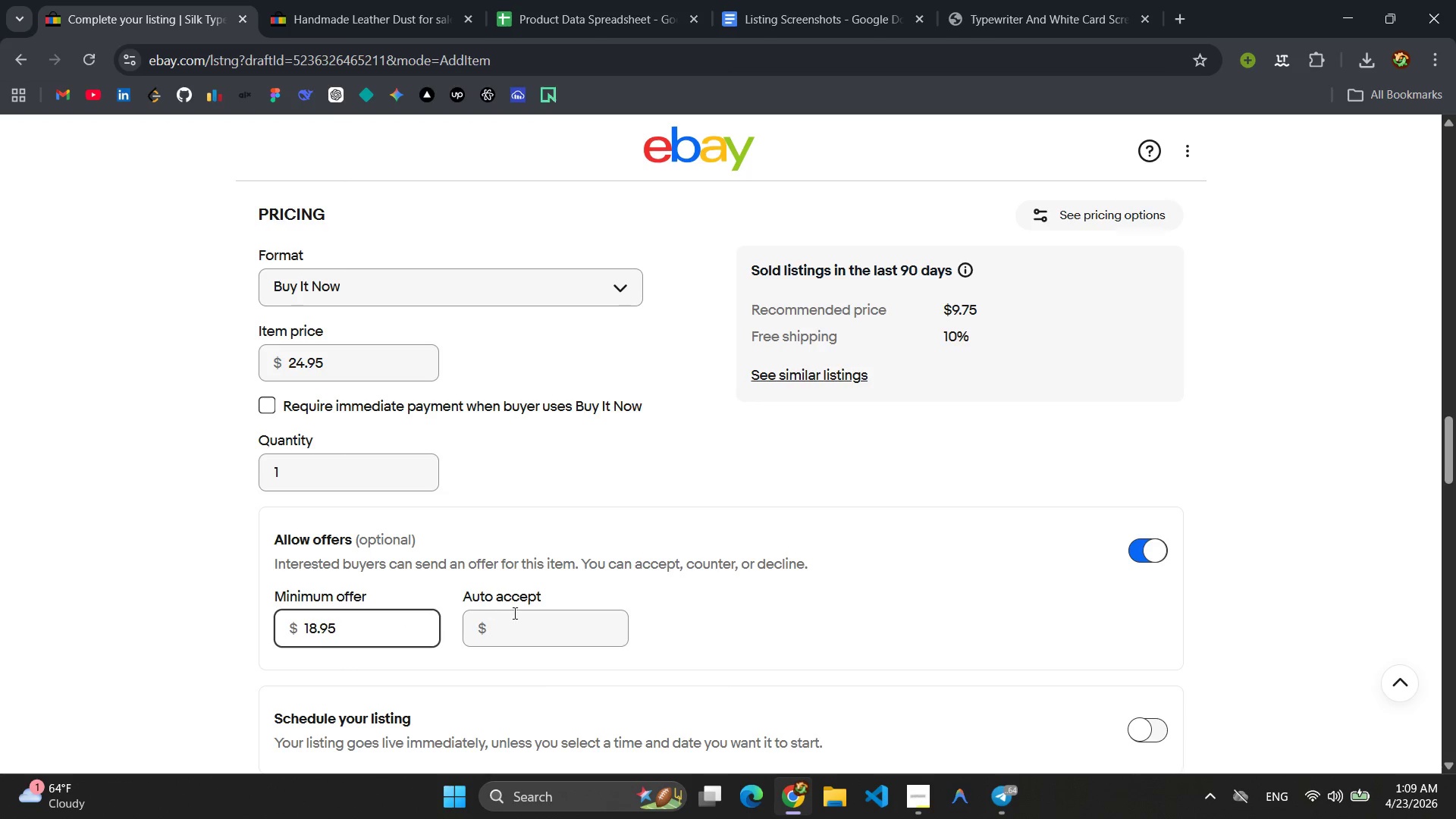 
left_click([528, 611])
 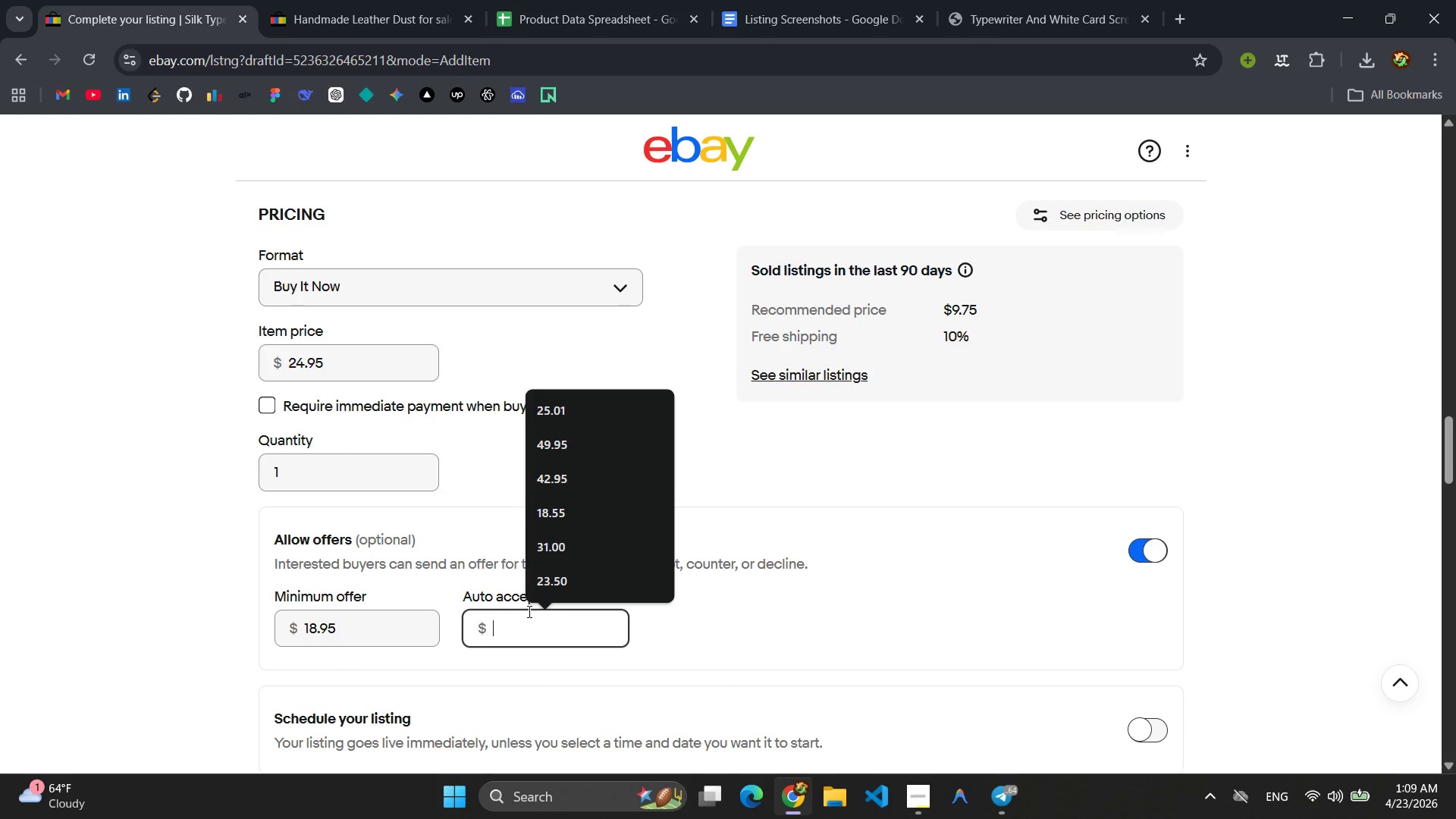 
wait(5.97)
 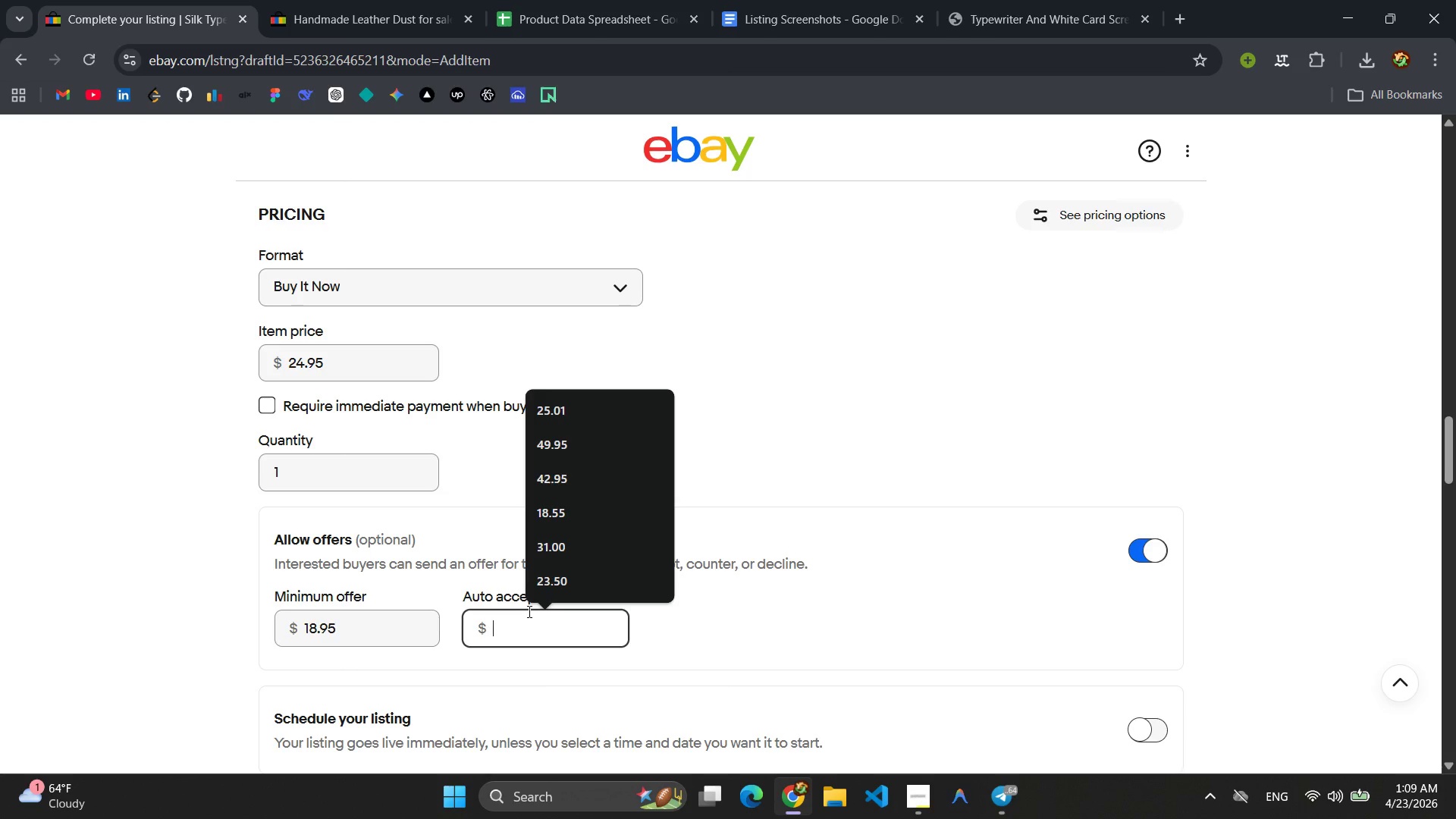 
type(21.95)
 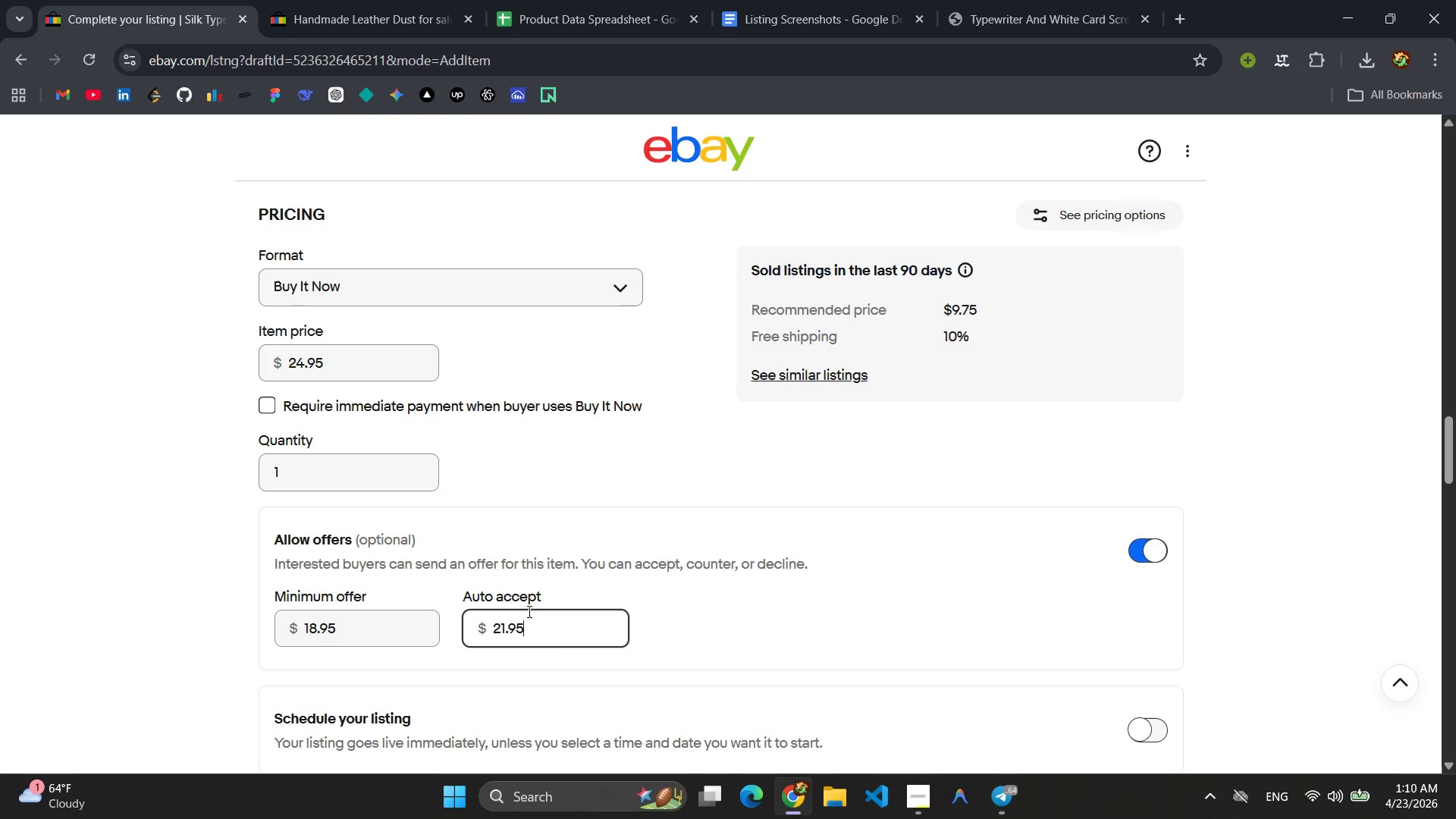 
wait(31.55)
 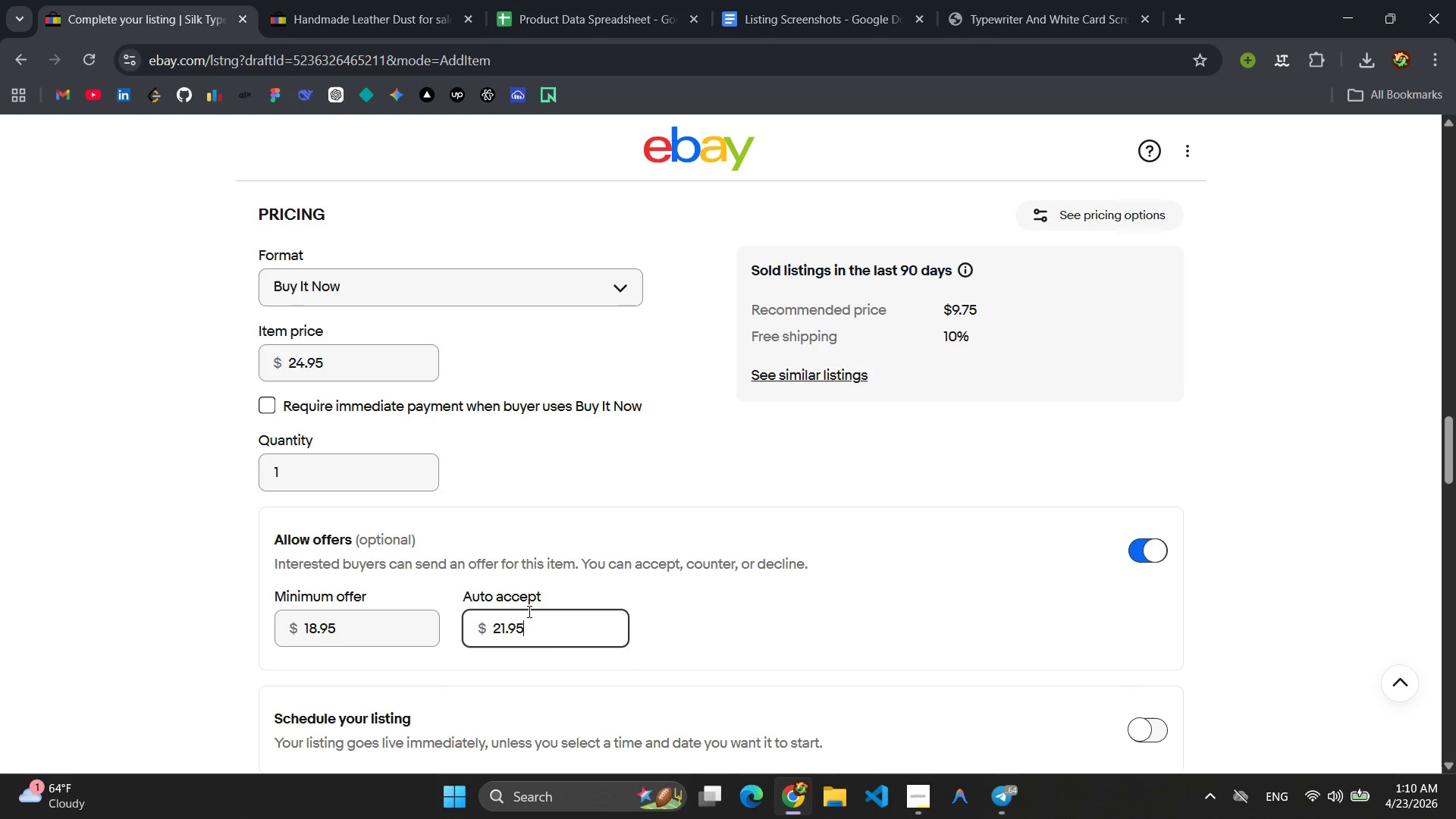 
left_click([720, 644])
 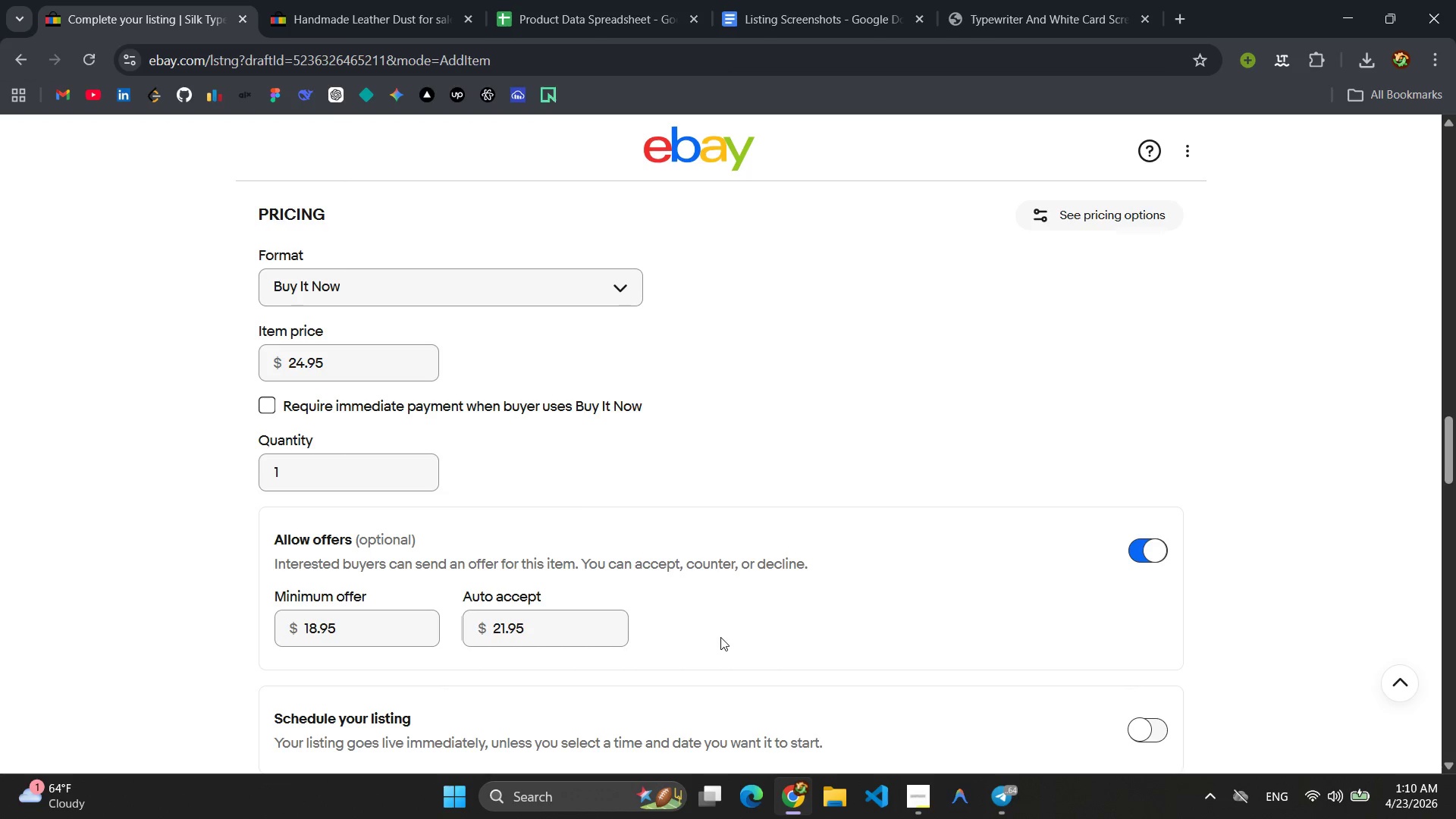 
scroll: coordinate [632, 523], scroll_direction: up, amount: 6.0
 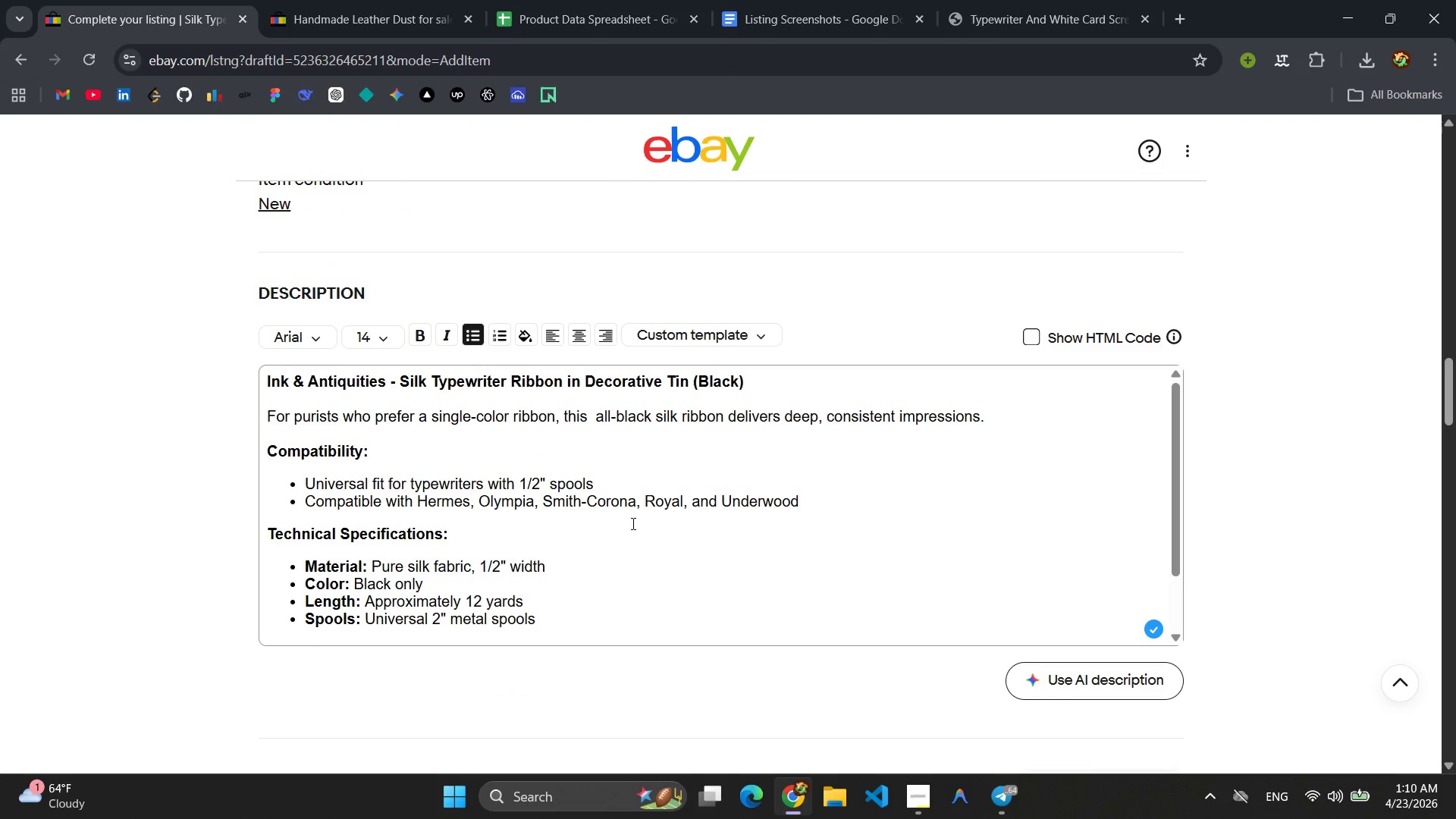 
scroll: coordinate [632, 523], scroll_direction: down, amount: 2.0
 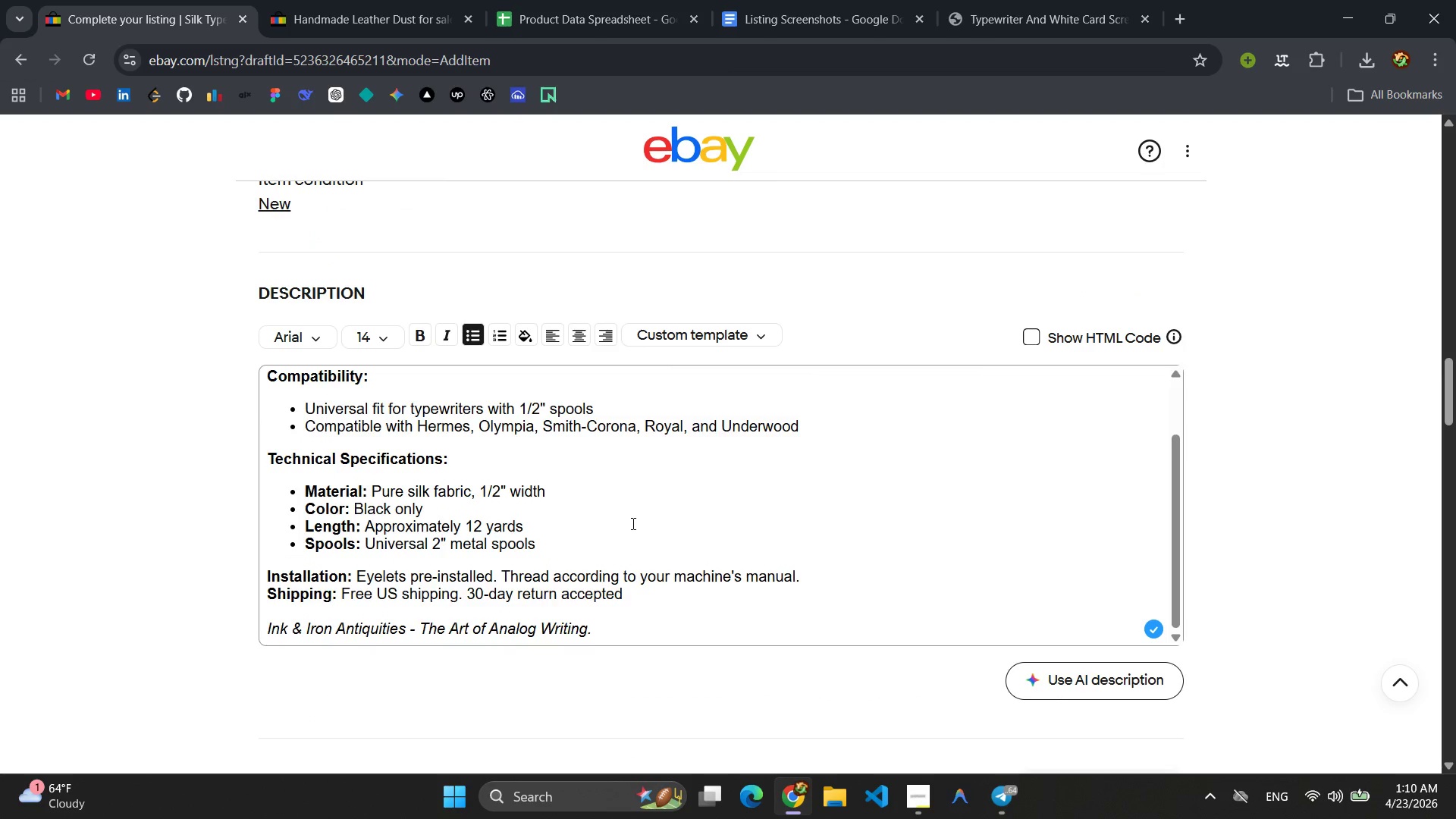 
scroll: coordinate [789, 385], scroll_direction: up, amount: 17.0
 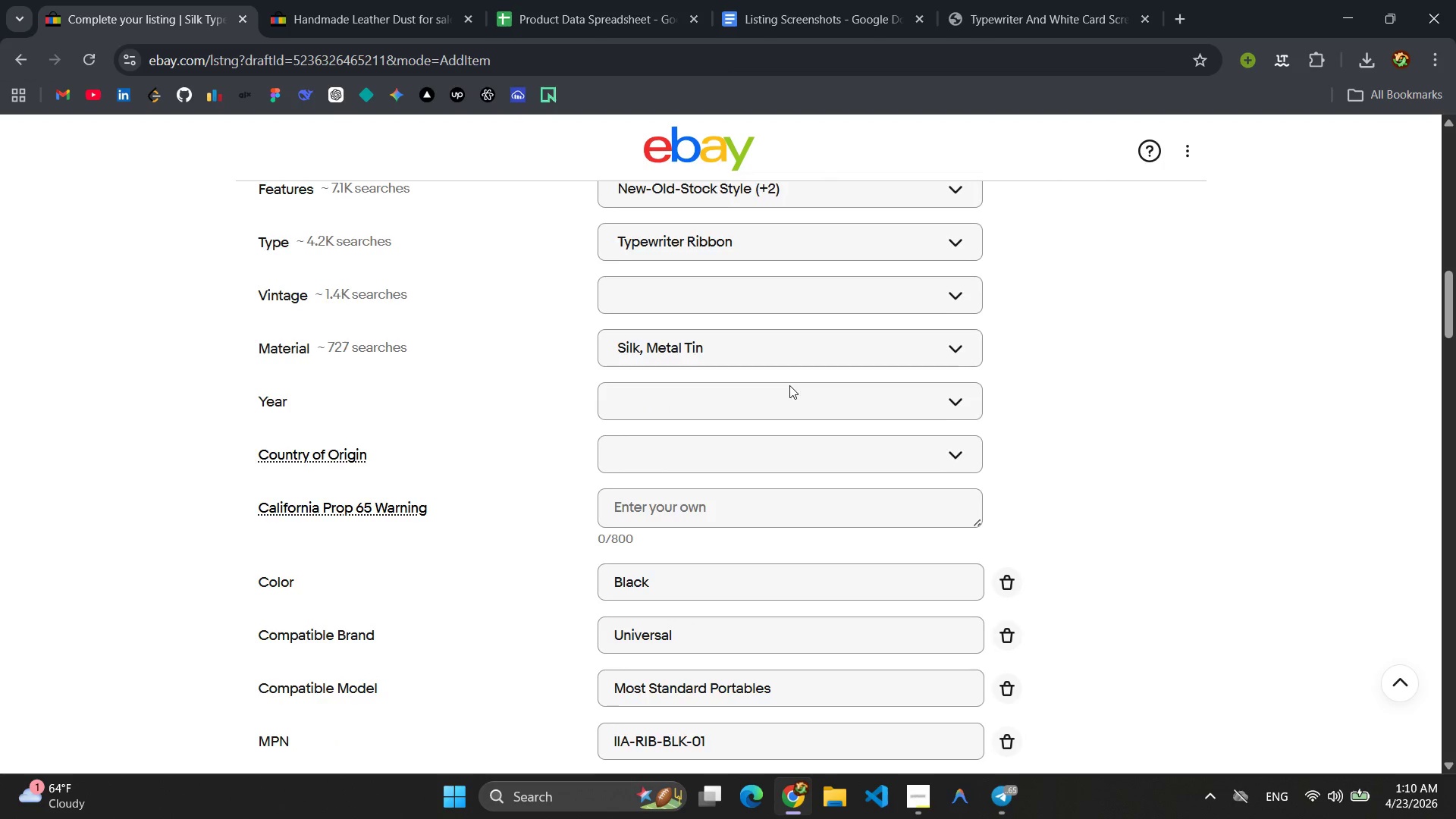 
scroll: coordinate [787, 479], scroll_direction: down, amount: 14.0
 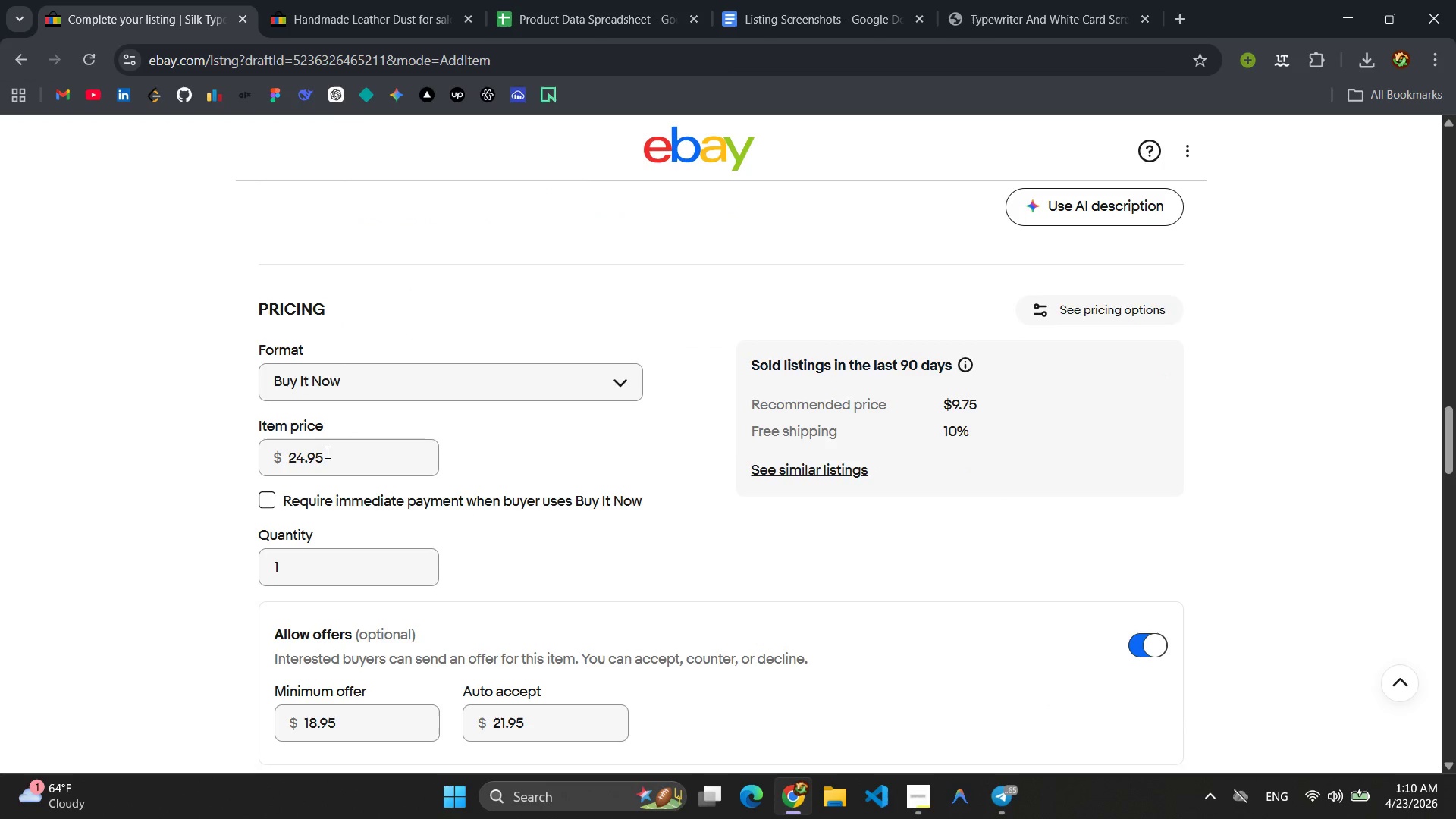 
left_click_drag(start_coordinate=[328, 453], to_coordinate=[258, 463])
 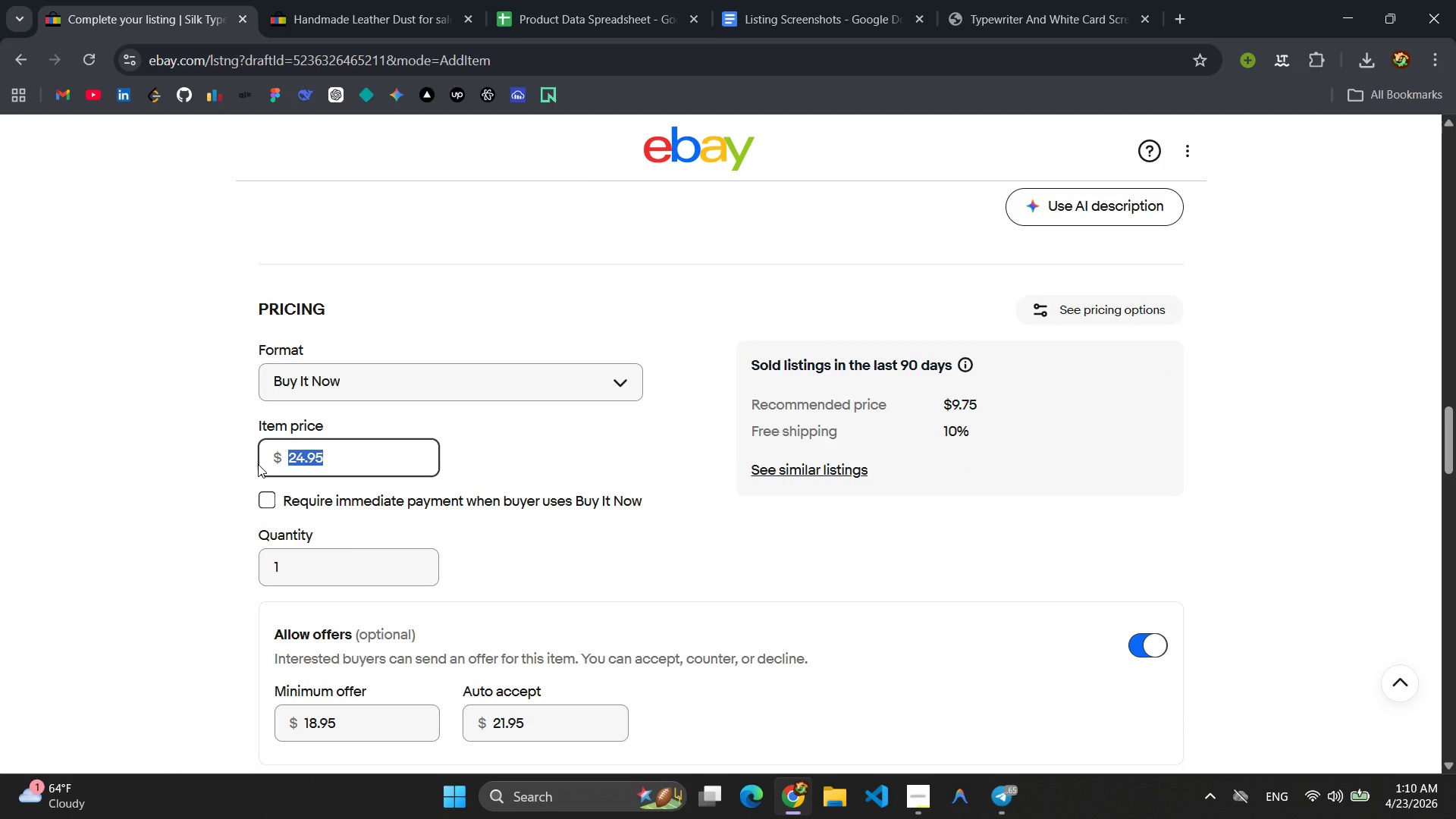 
key(Control+C)
 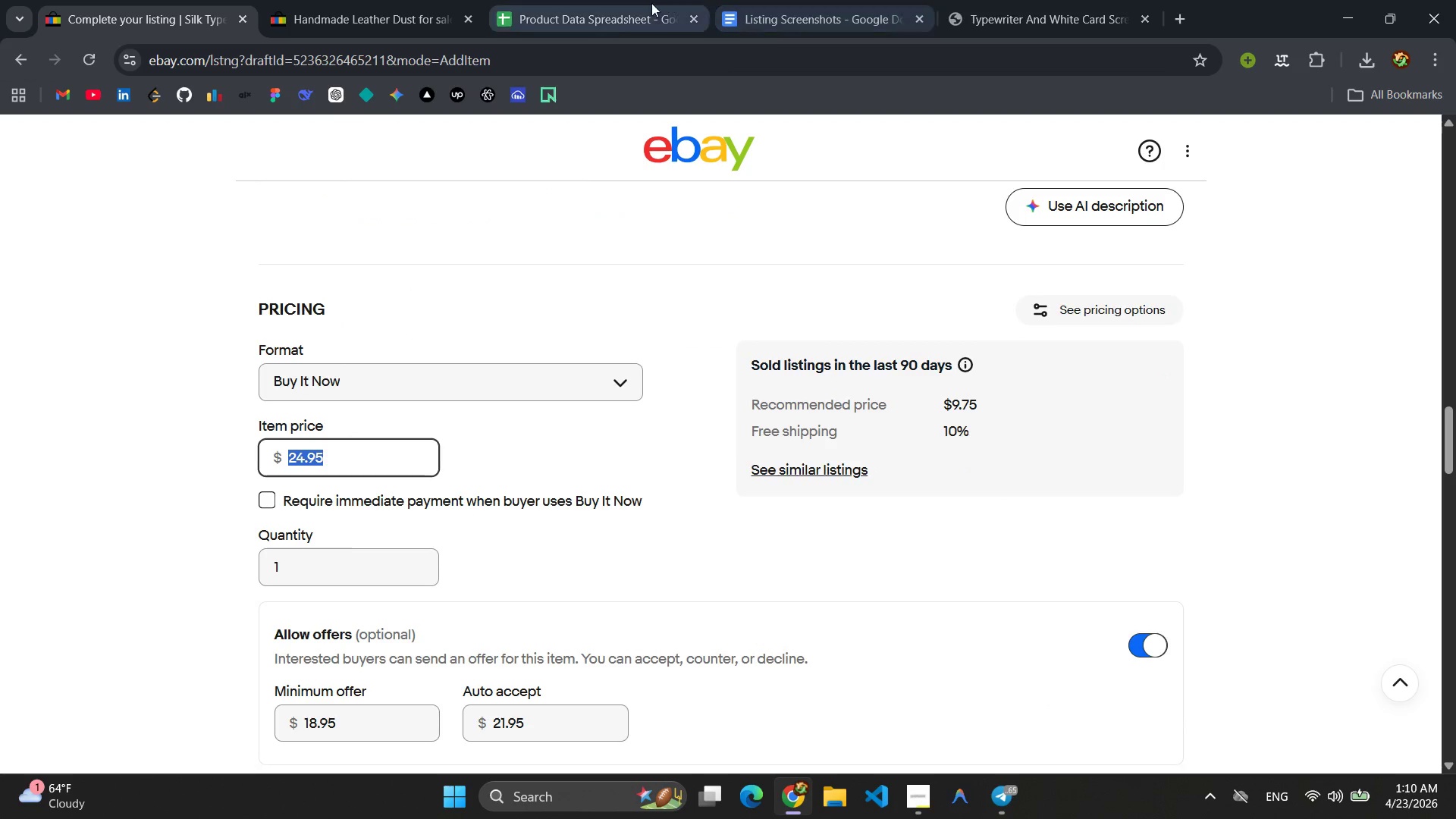 
left_click([581, 20])
 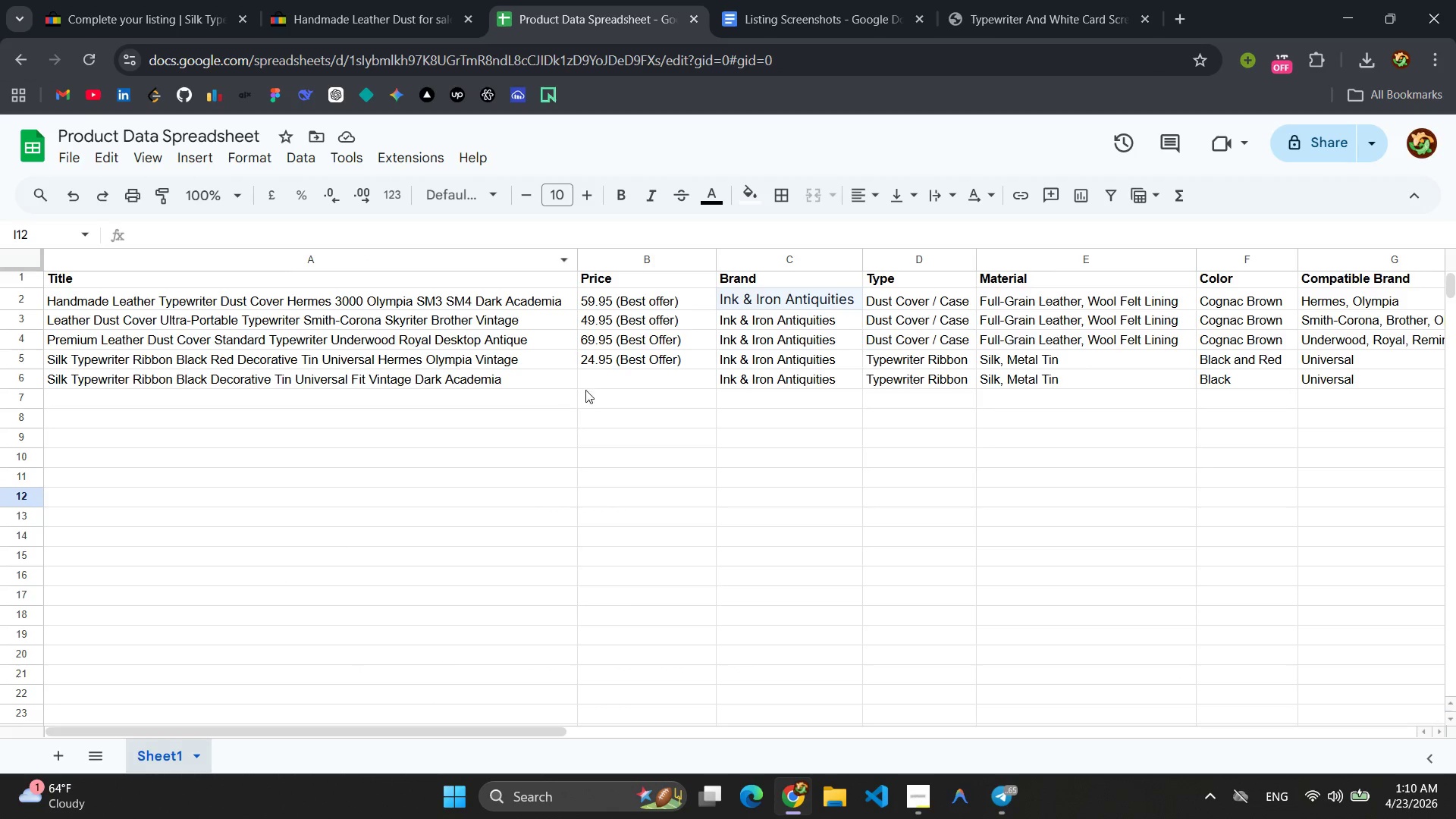 
left_click([618, 379])
 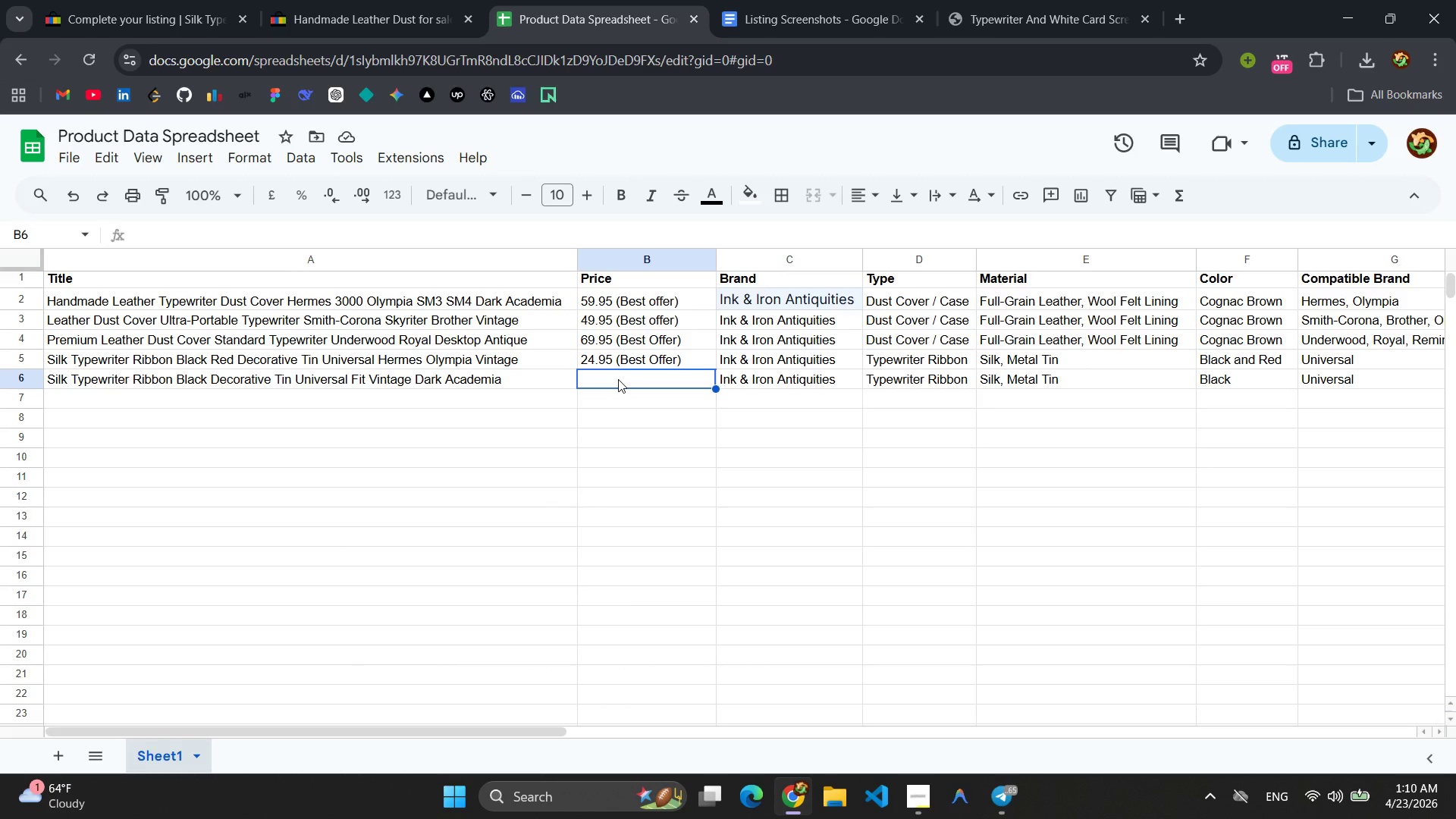 
key(Control+V)
 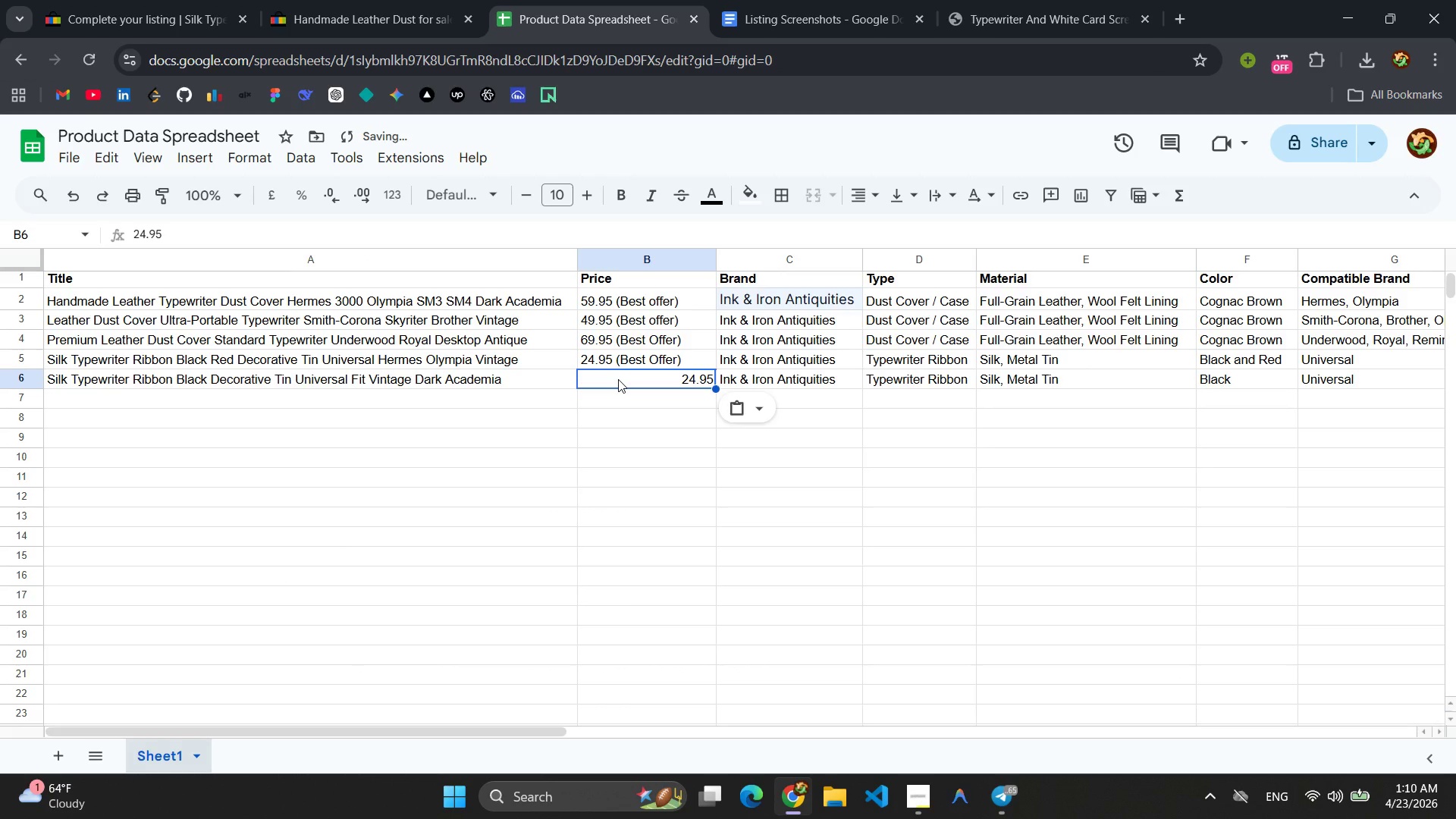 
key(Shift+9)
 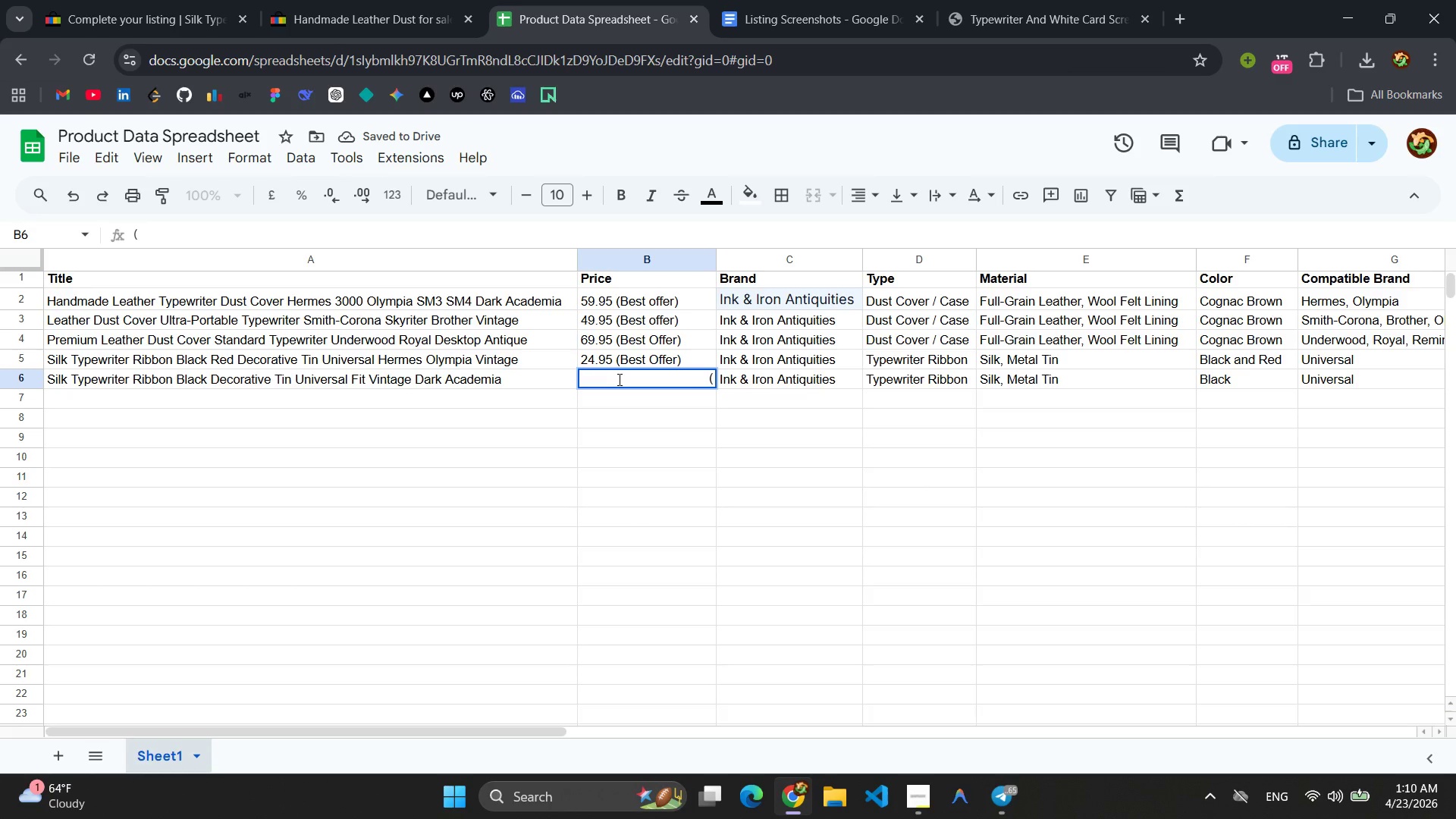 
key(Backspace)
 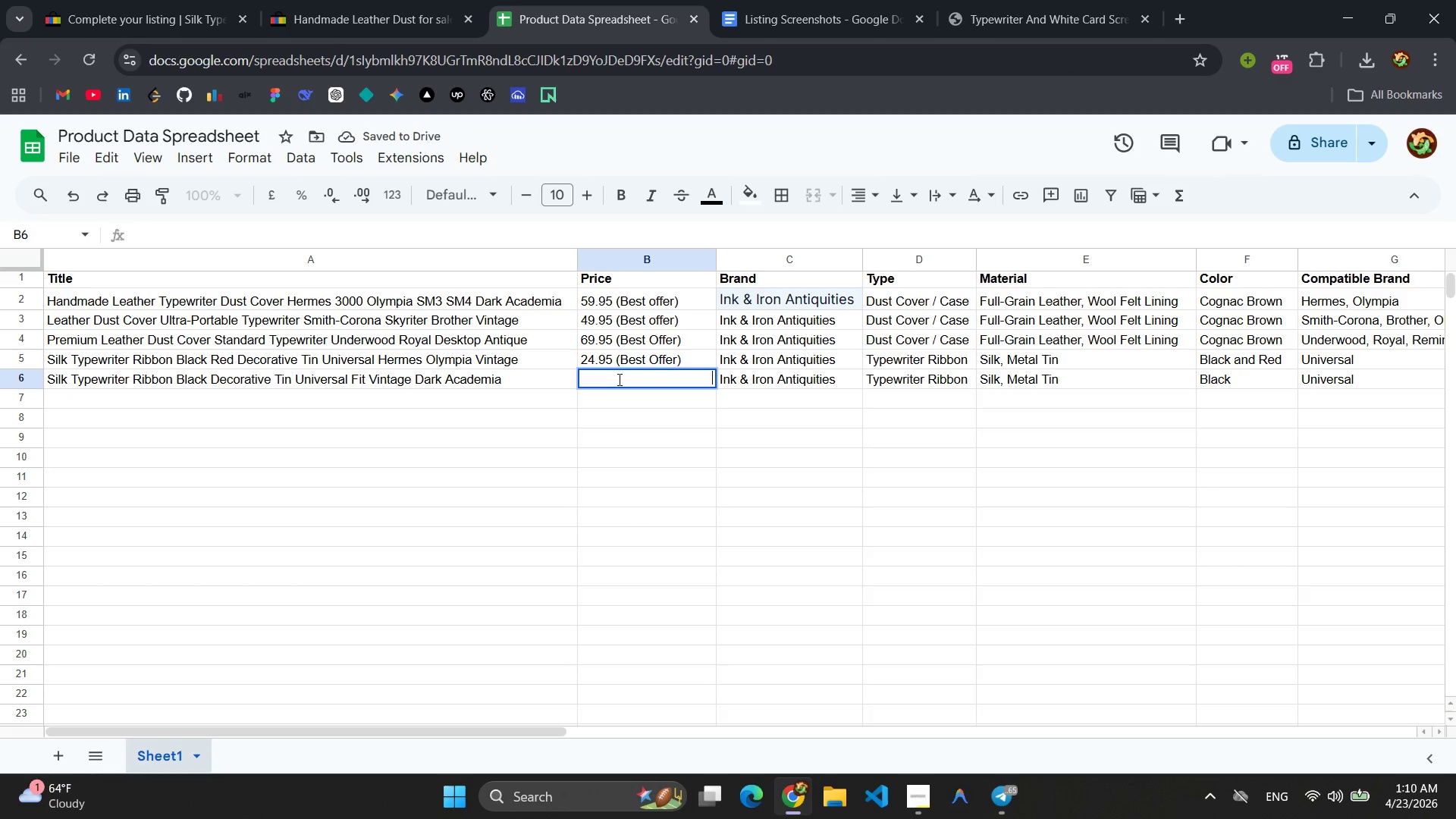 
hold_key(key=ControlLeft, duration=0.47)
 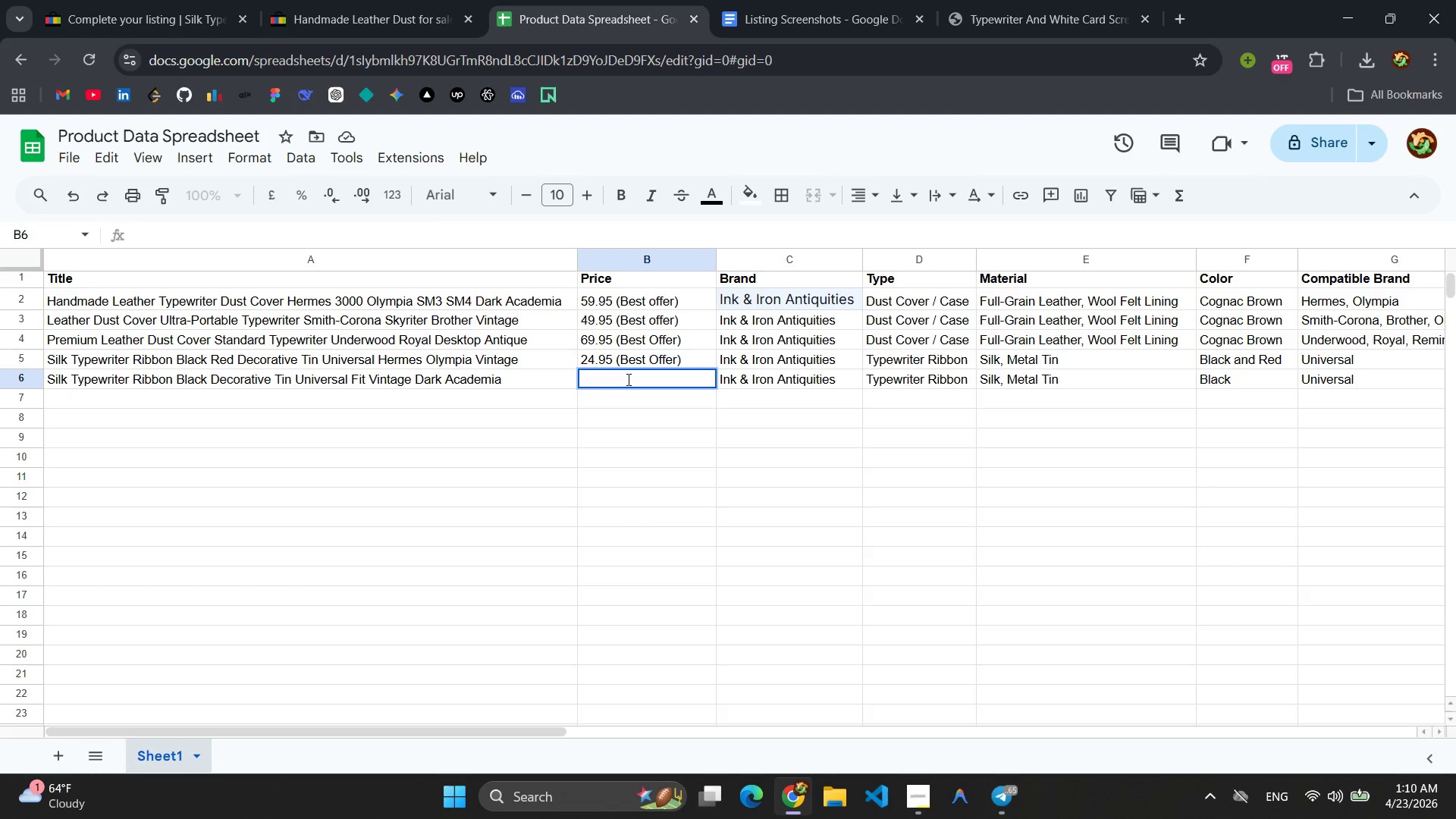 
type(24,)
key(Backspace)
type(.95( Best Of)
key(Backspace)
type(ffer))
 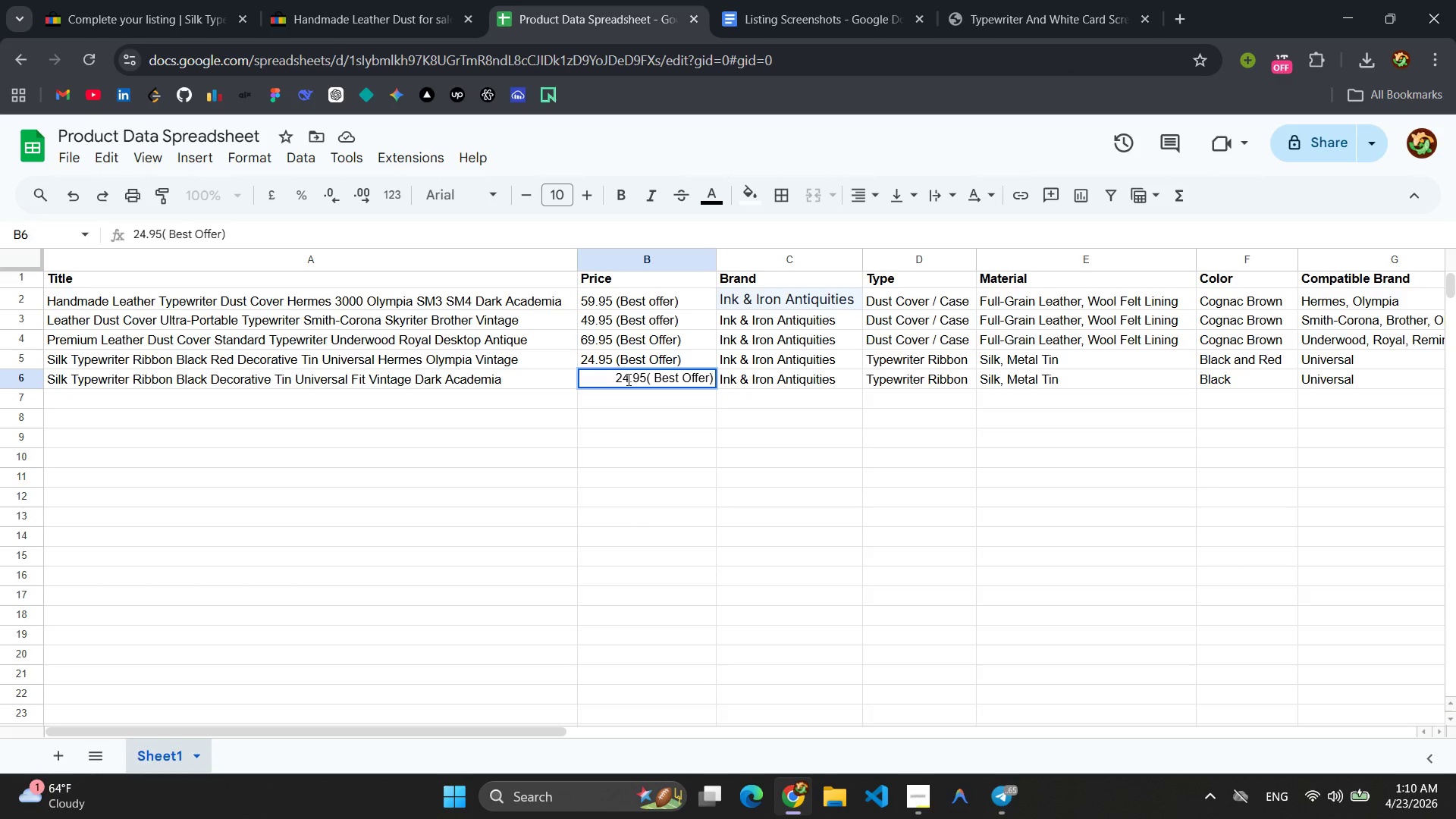 
key(Enter)
 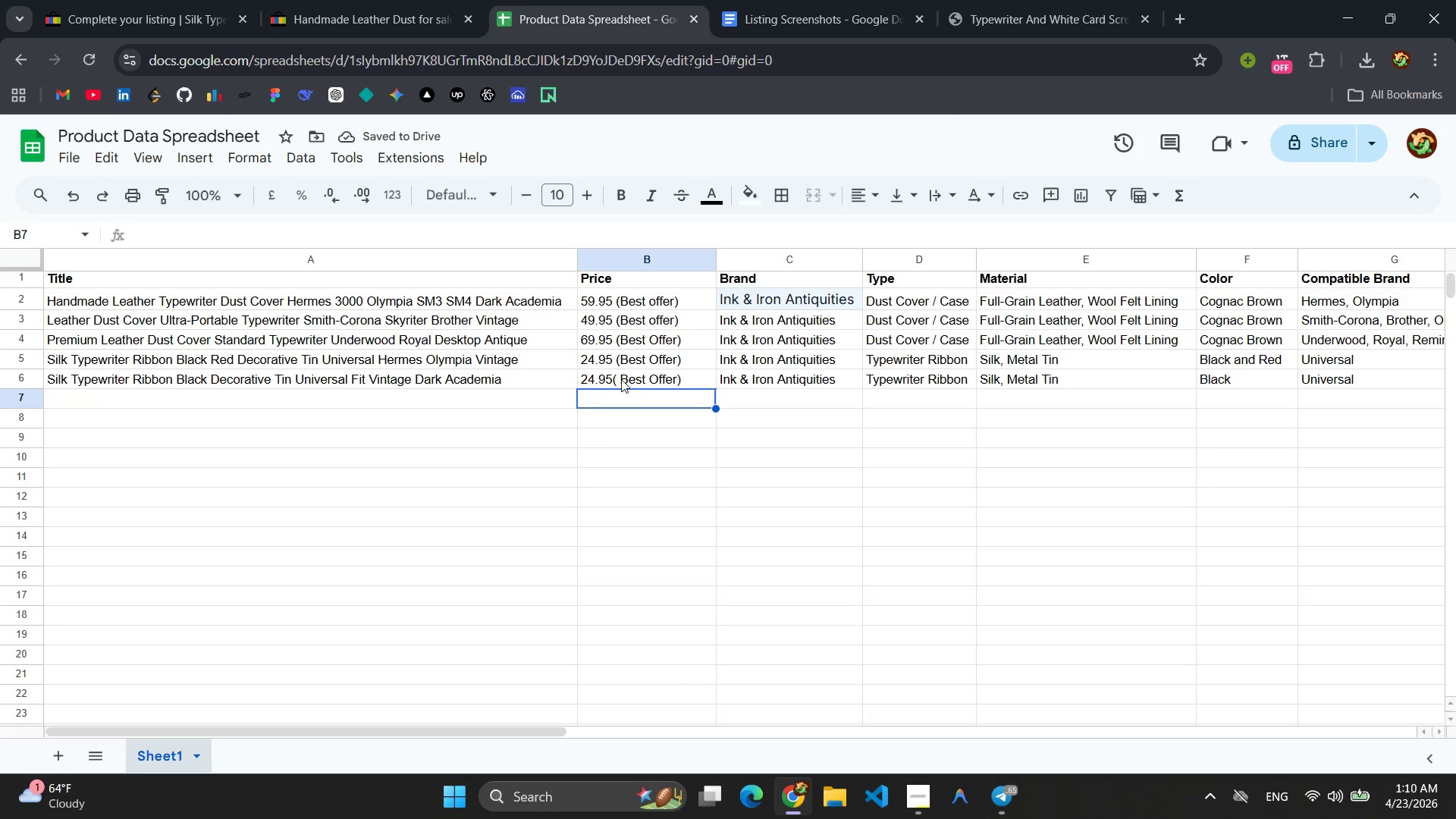 
double_click([619, 378])
 